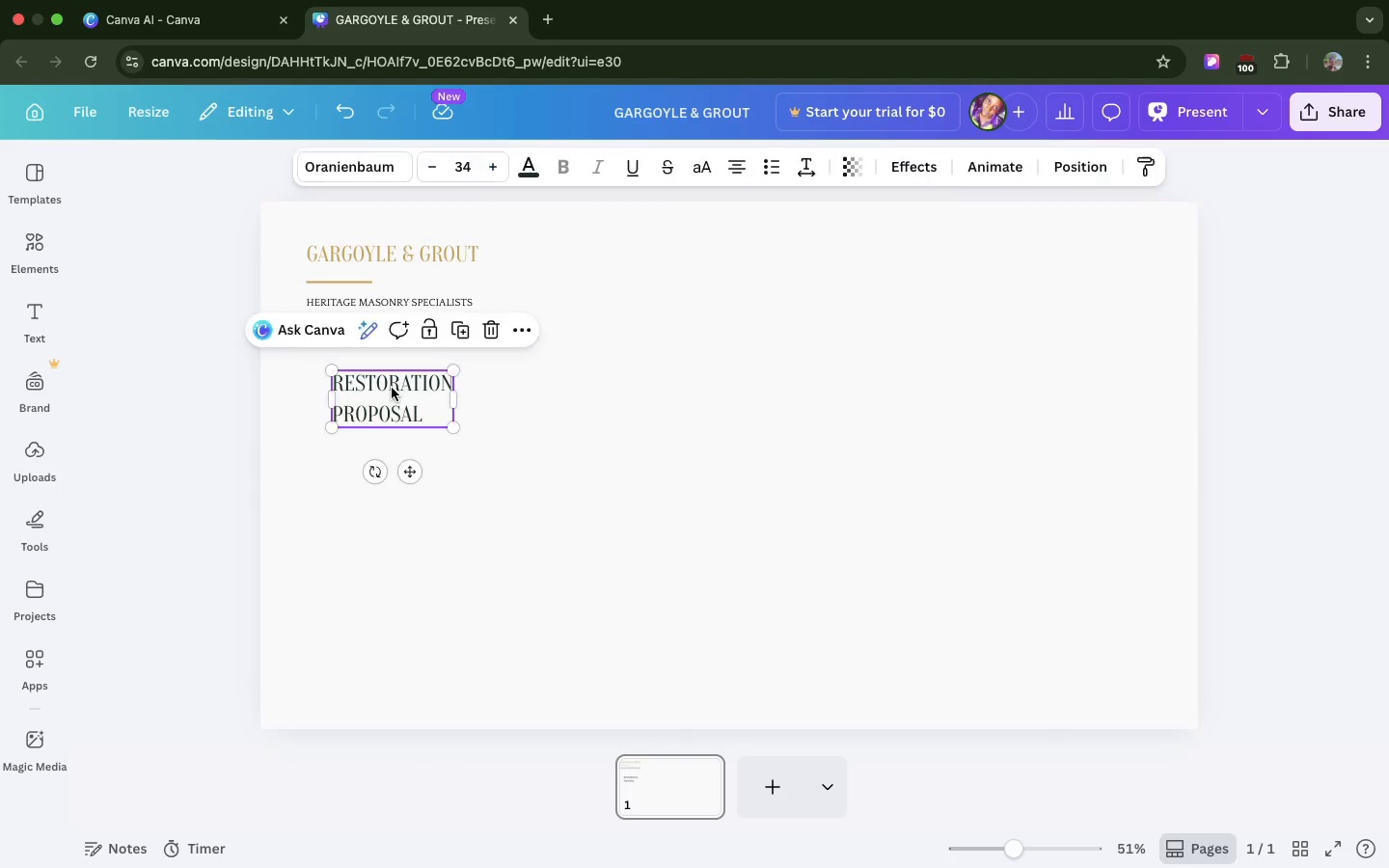 
left_click_drag(start_coordinate=[392, 388], to_coordinate=[372, 391])
 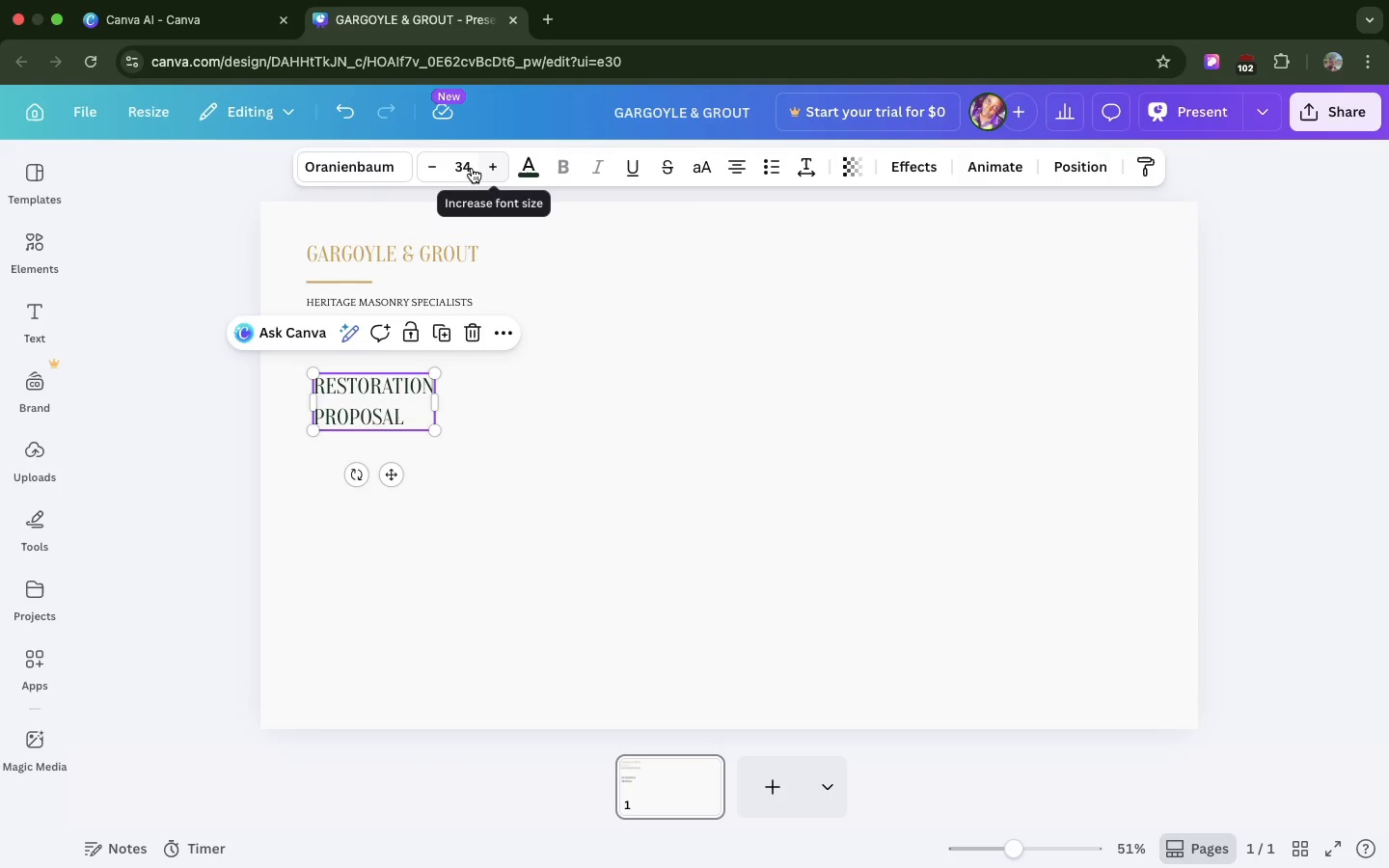 
left_click([472, 168])
 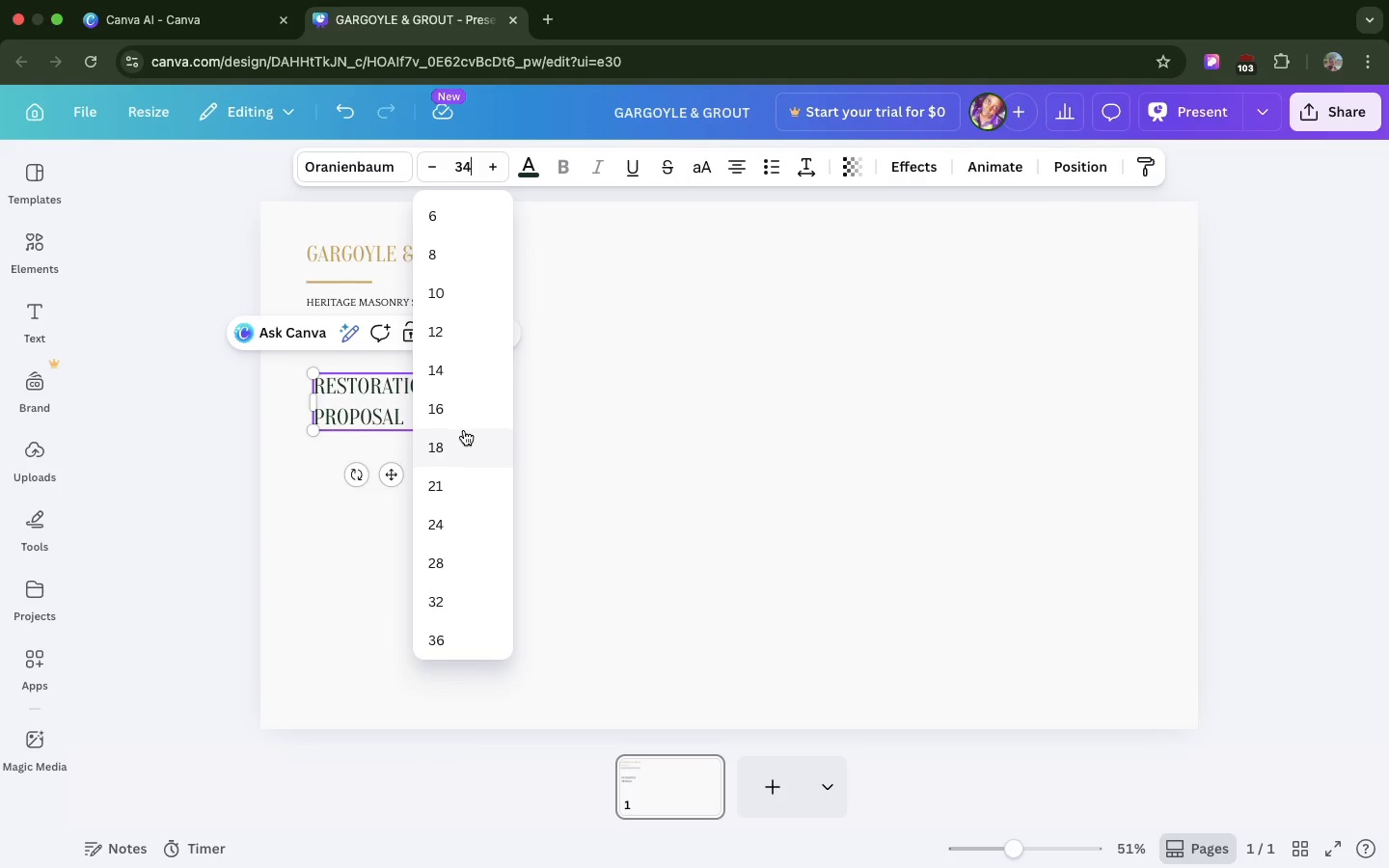 
scroll: coordinate [464, 430], scroll_direction: down, amount: 29.0
 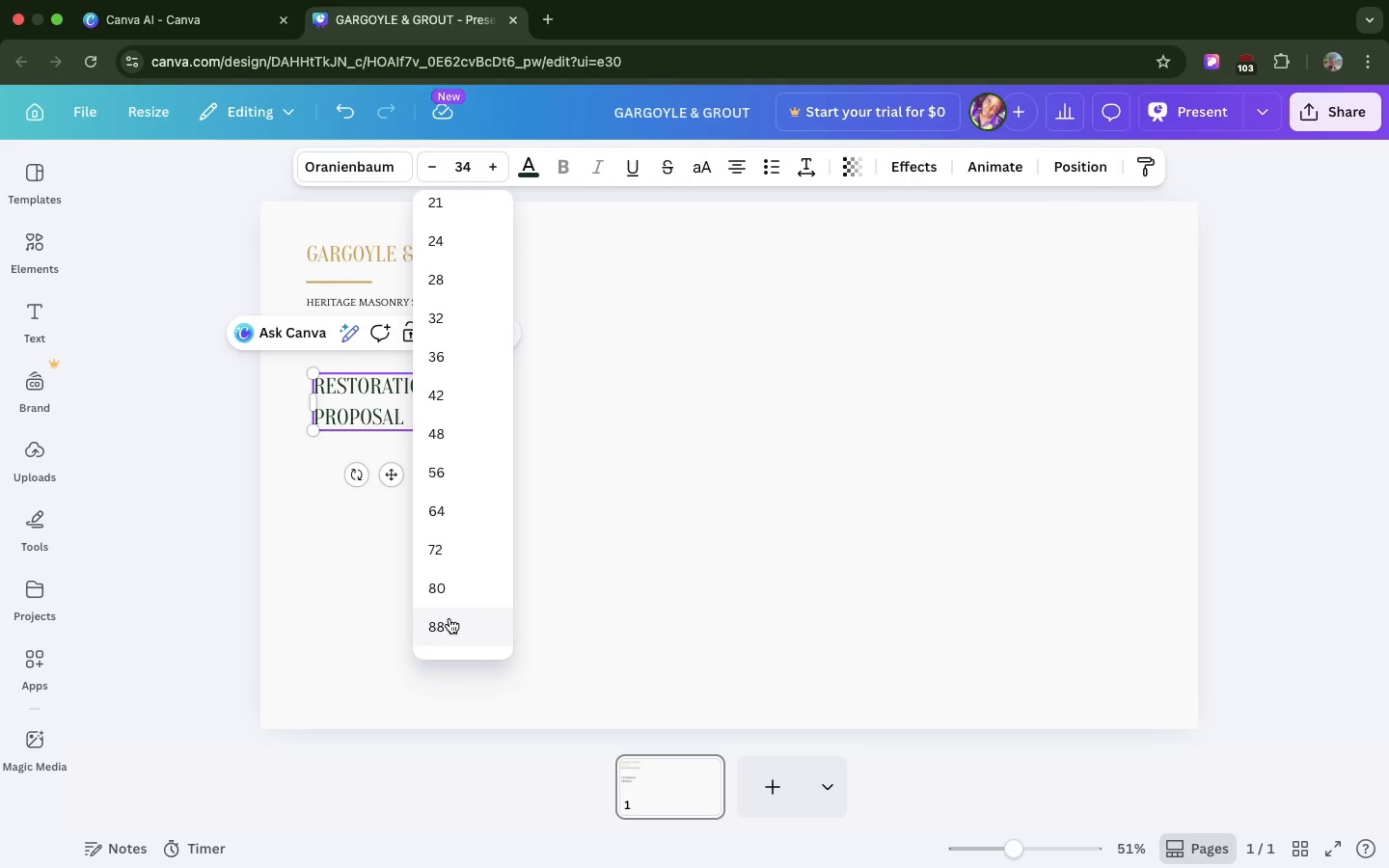 
left_click([449, 618])
 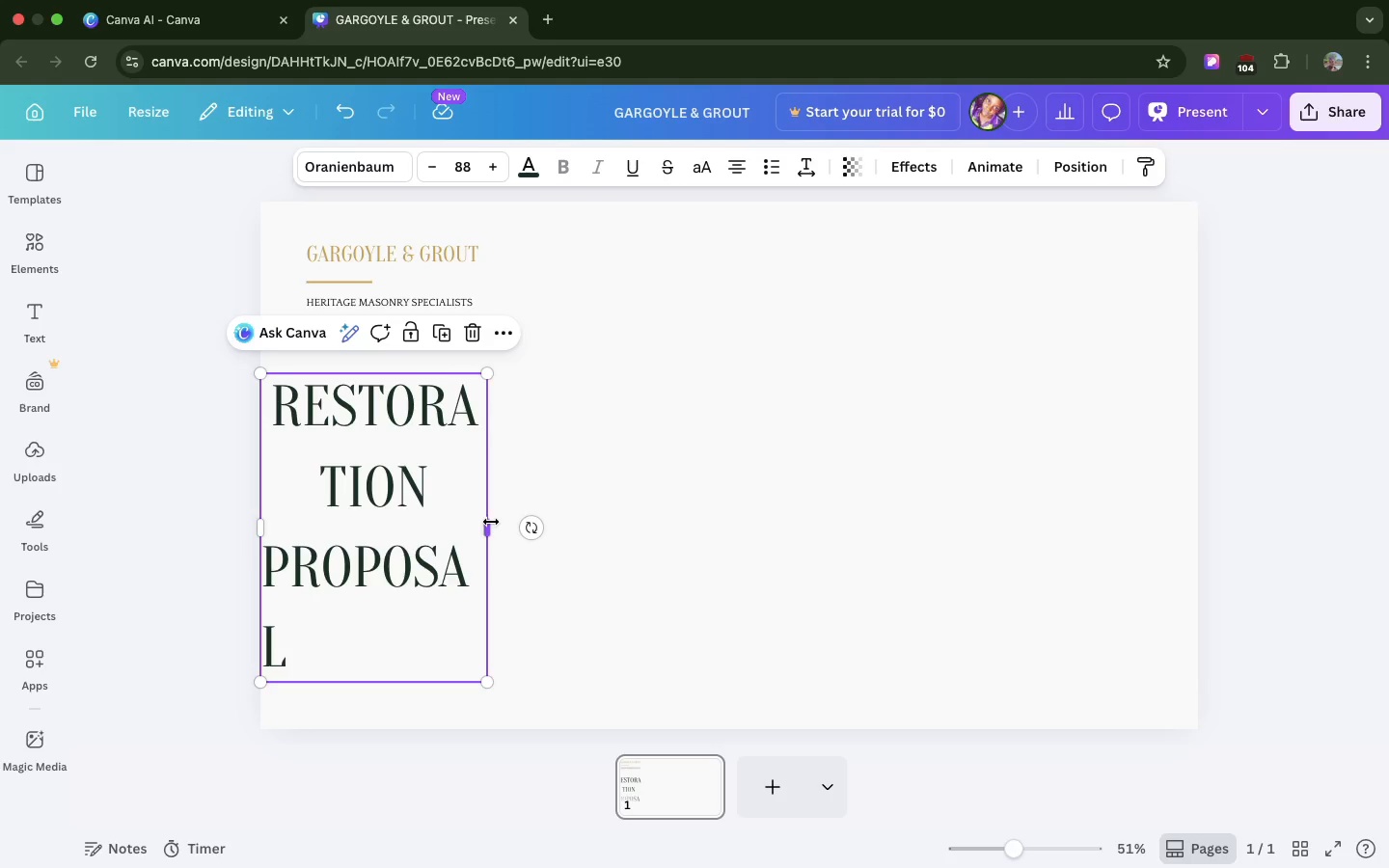 
left_click_drag(start_coordinate=[491, 522], to_coordinate=[601, 475])
 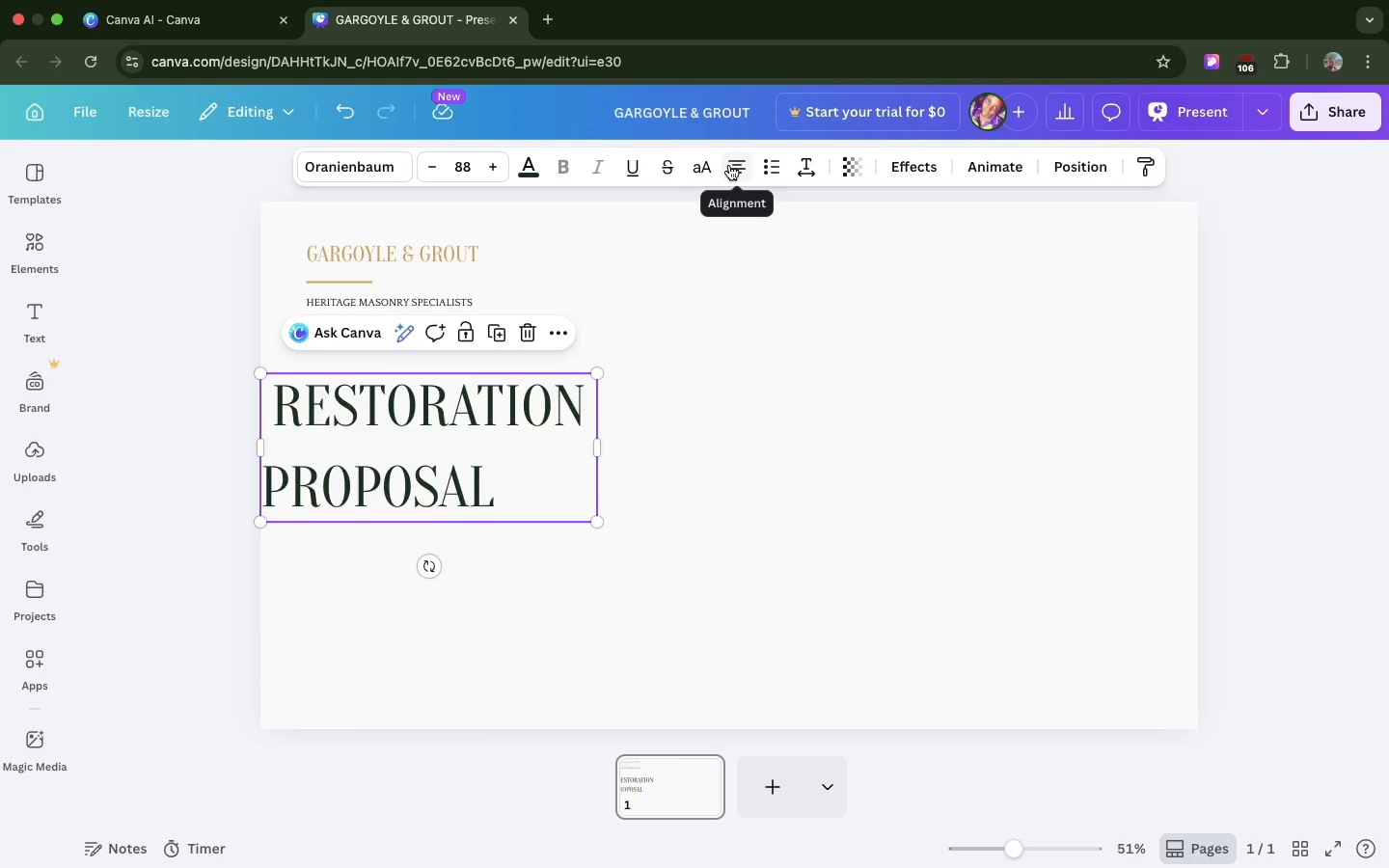 
left_click([729, 165])
 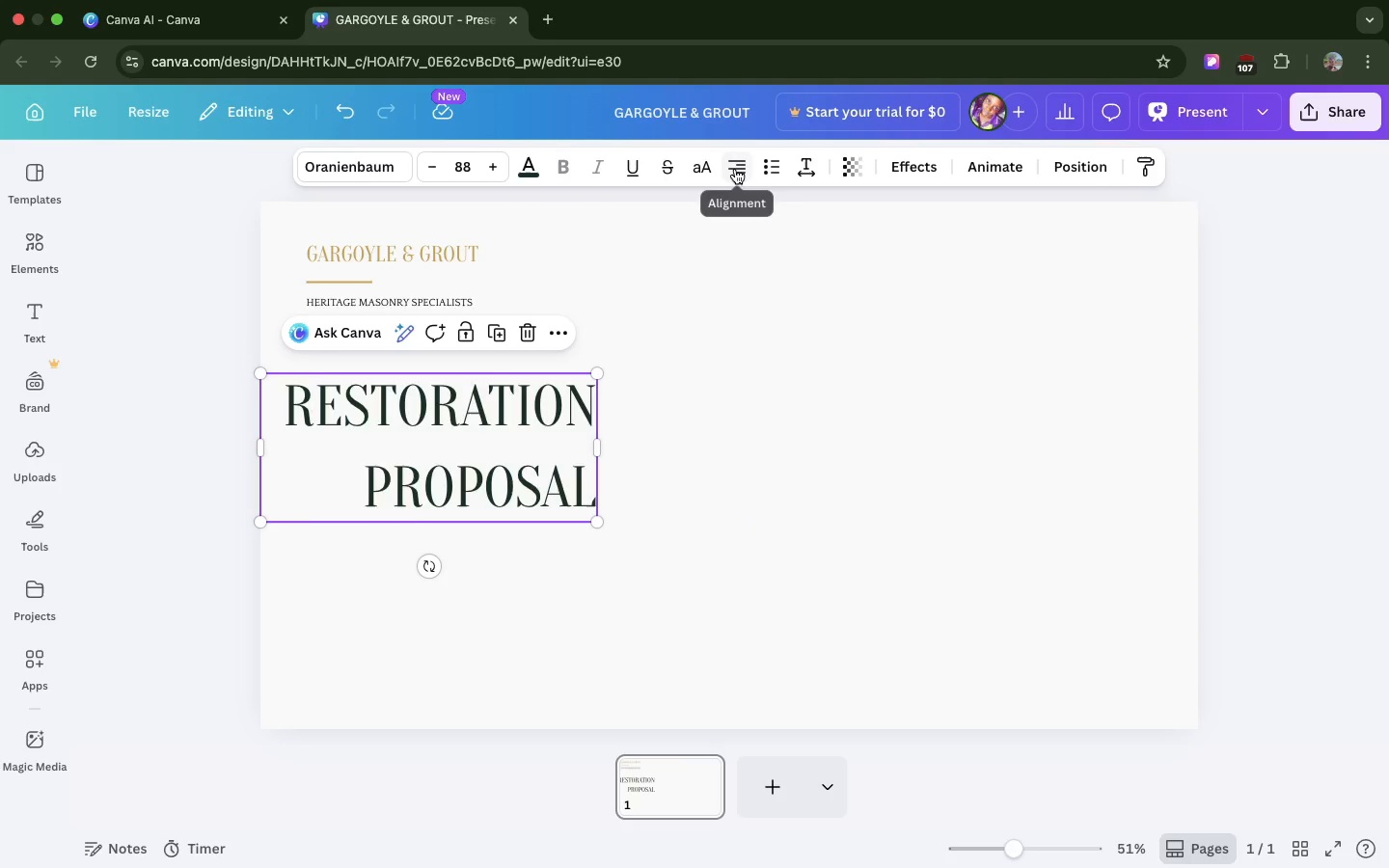 
left_click([735, 168])
 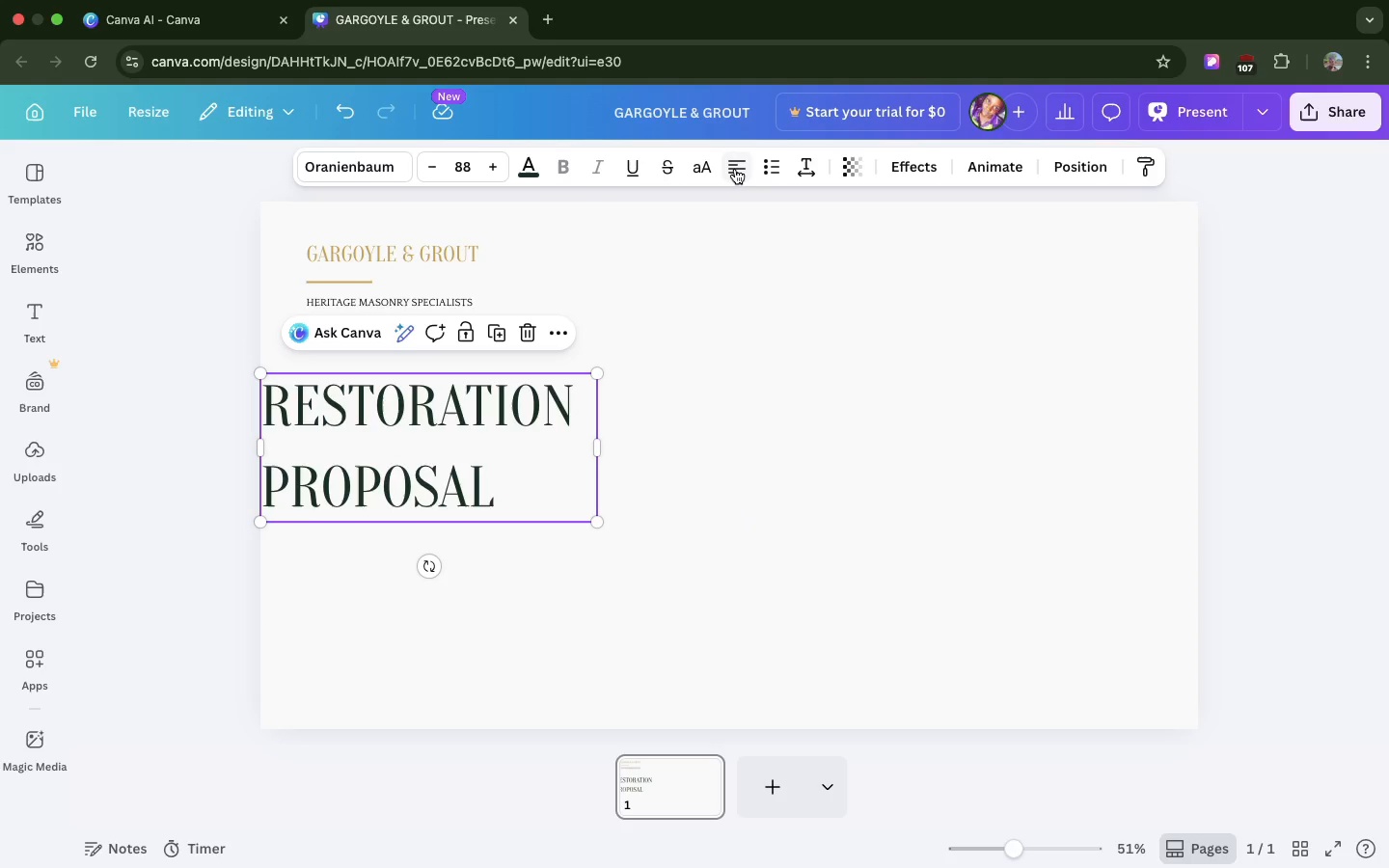 
left_click([735, 168])
 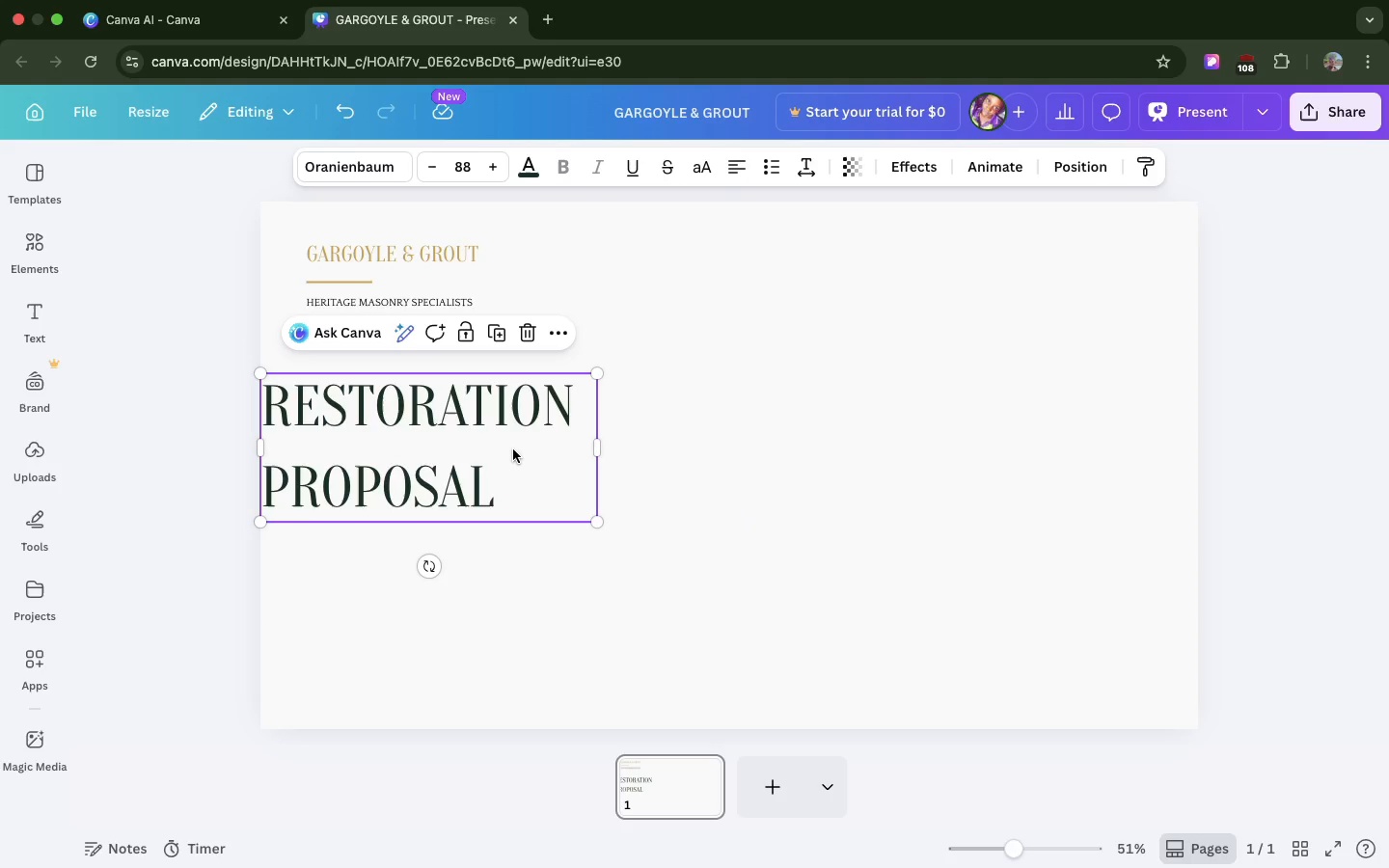 
left_click_drag(start_coordinate=[513, 449], to_coordinate=[559, 421])
 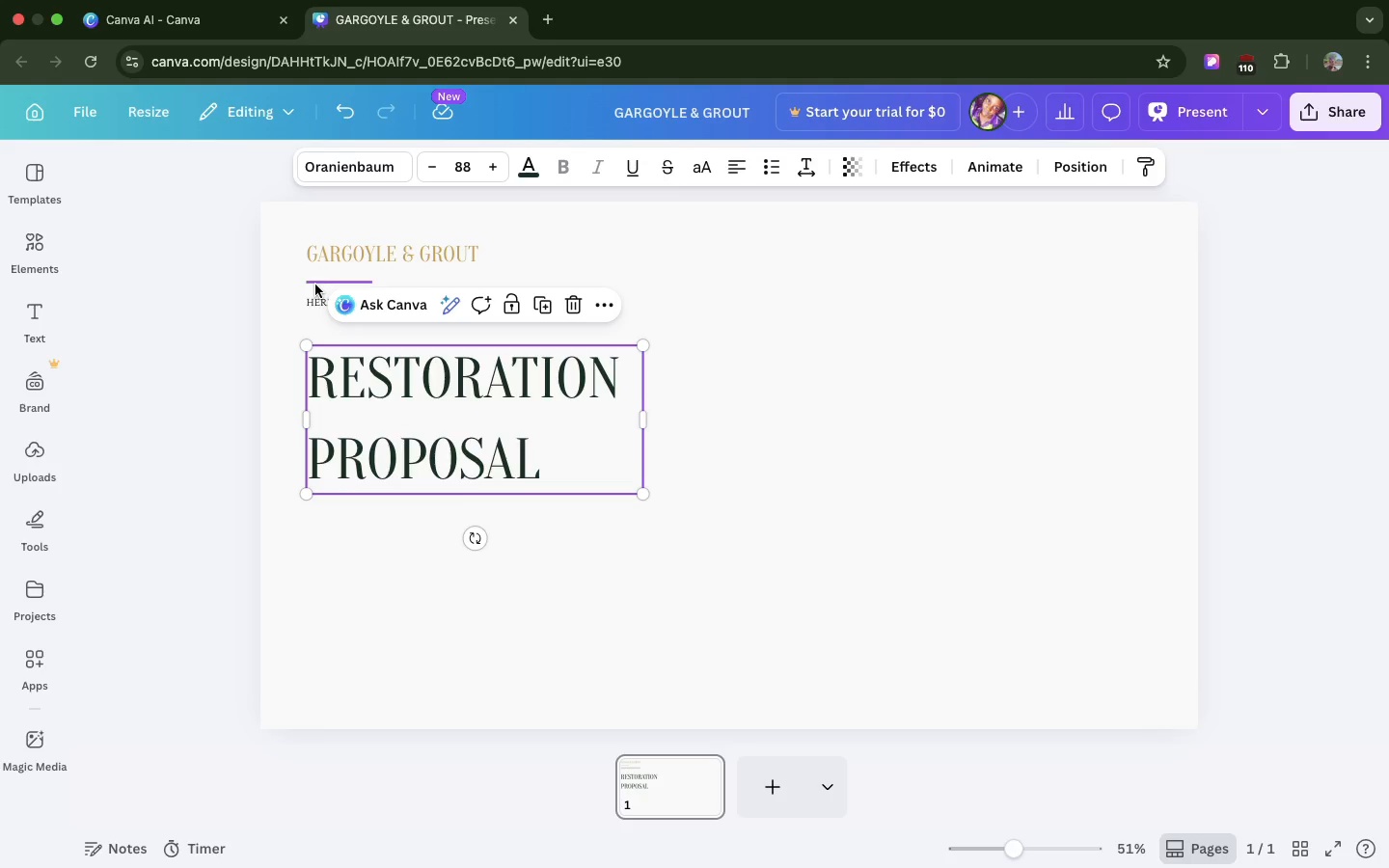 
left_click([315, 285])
 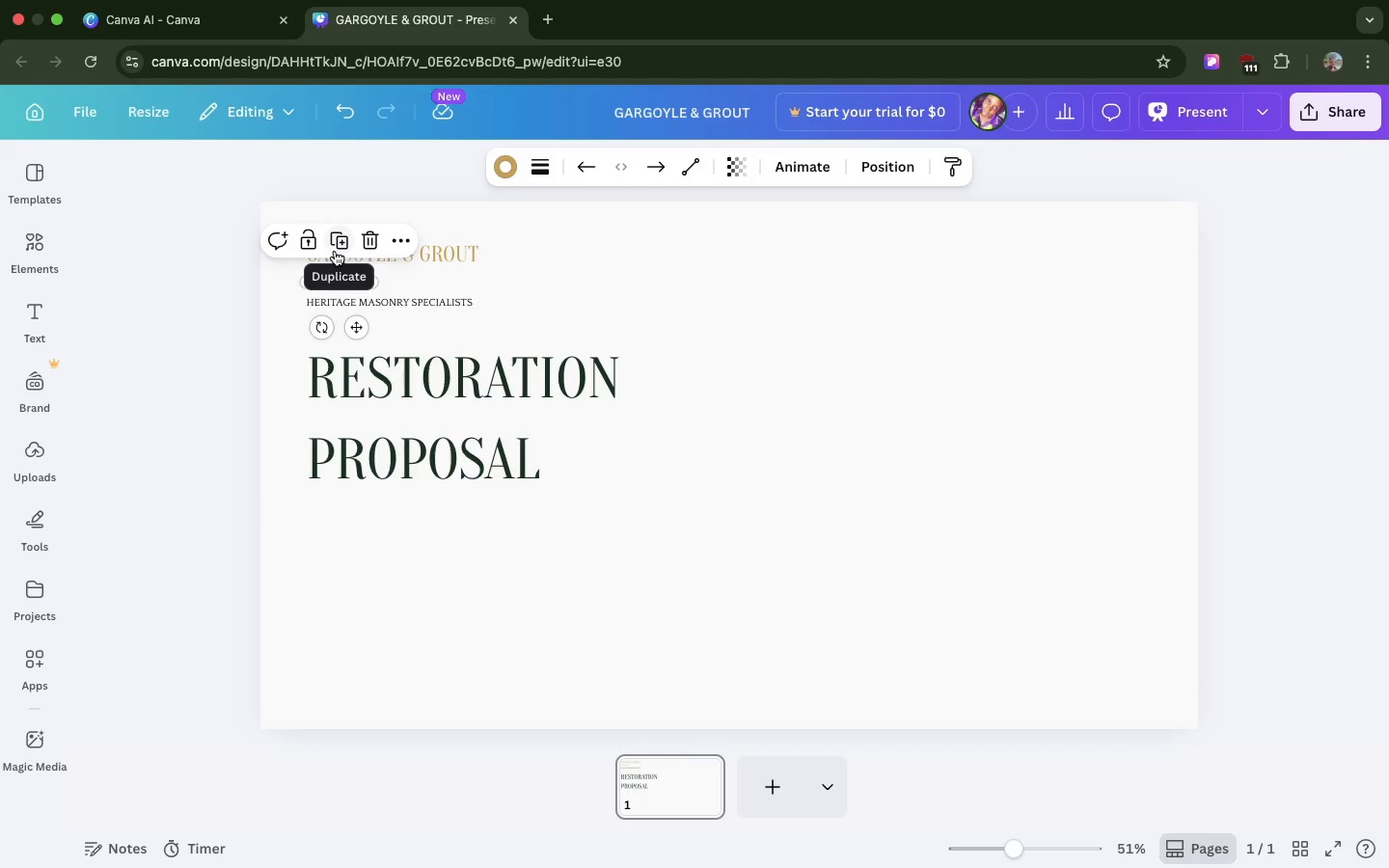 
left_click([335, 251])
 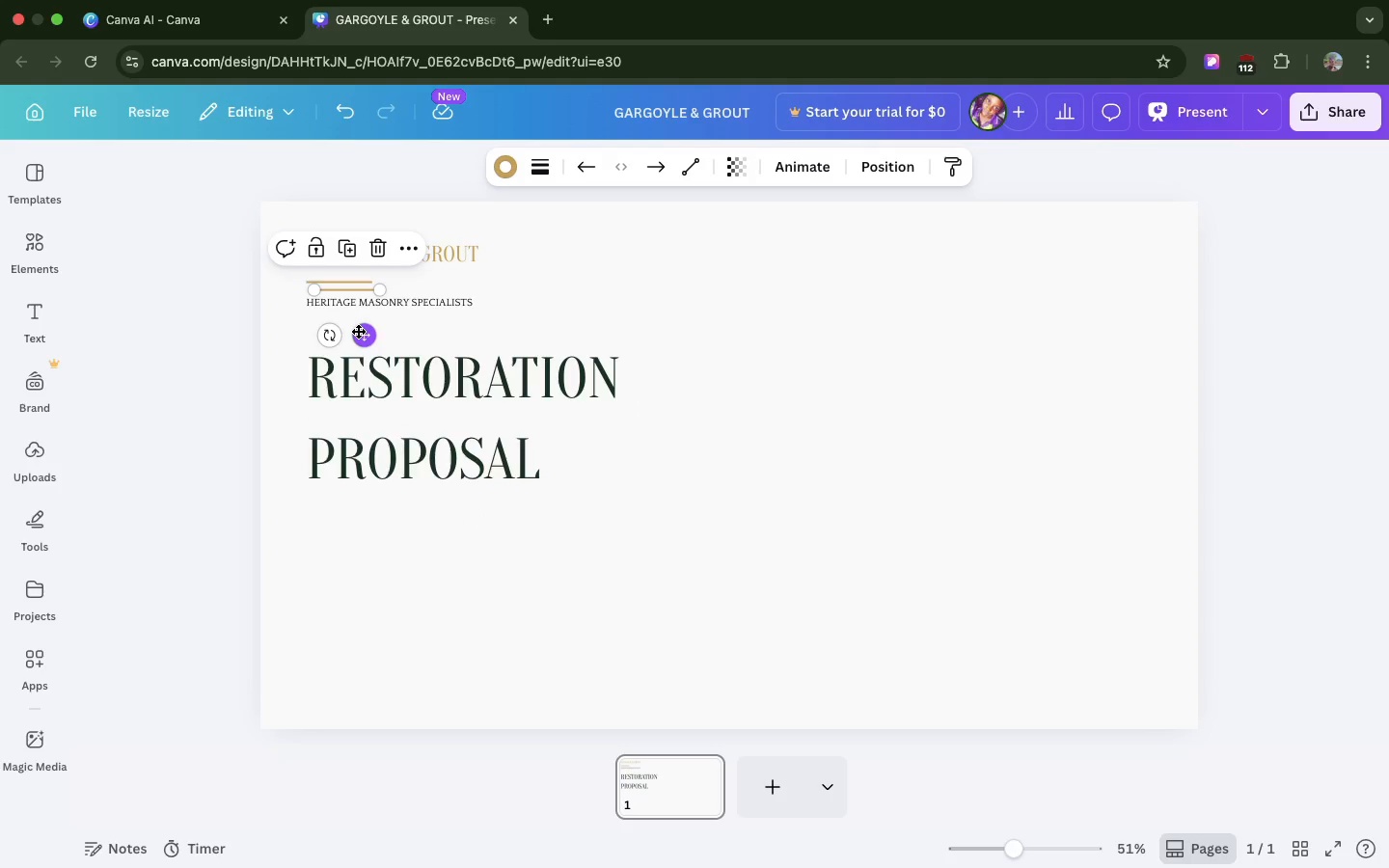 
left_click_drag(start_coordinate=[358, 331], to_coordinate=[352, 546])
 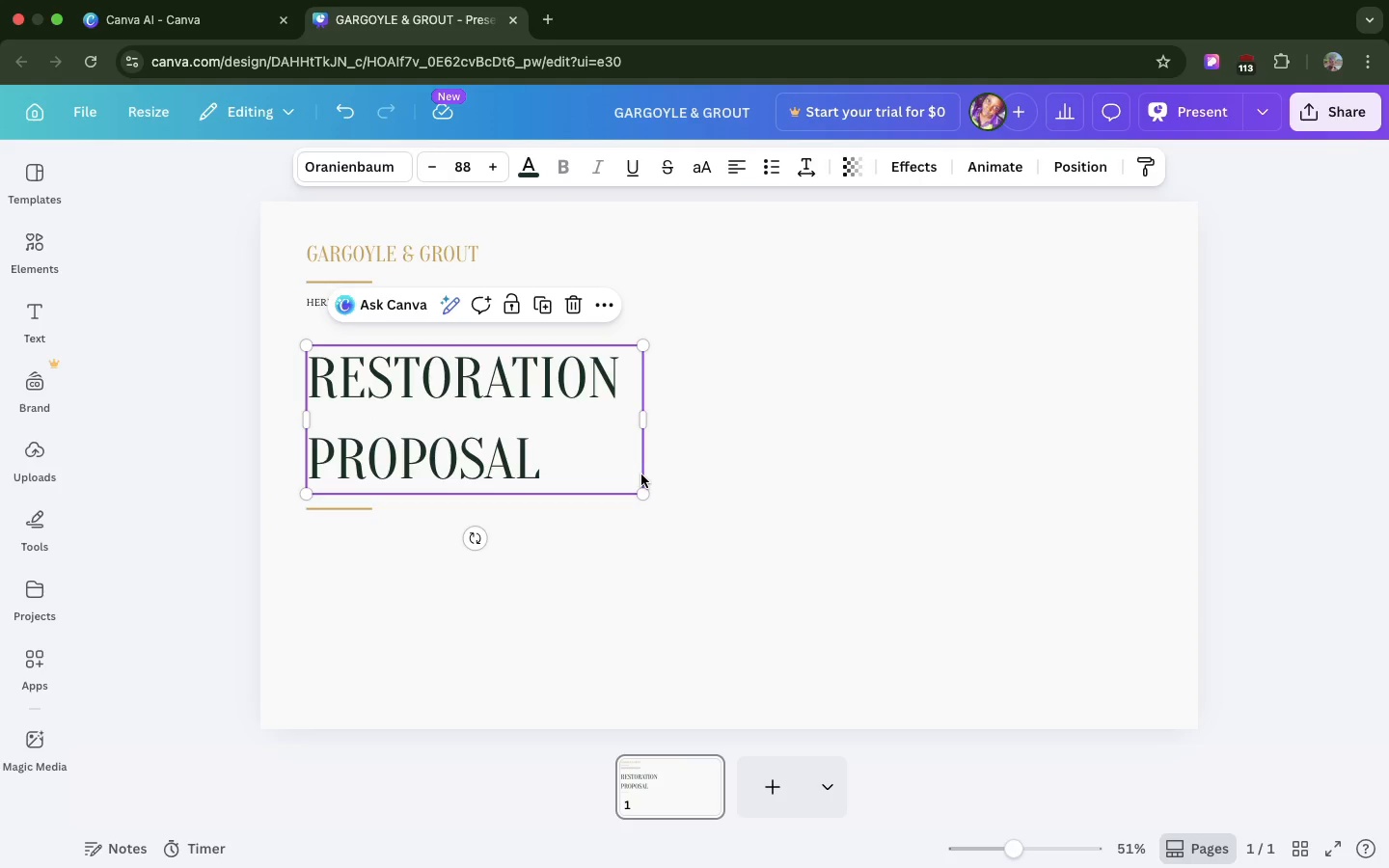 
left_click([641, 475])
 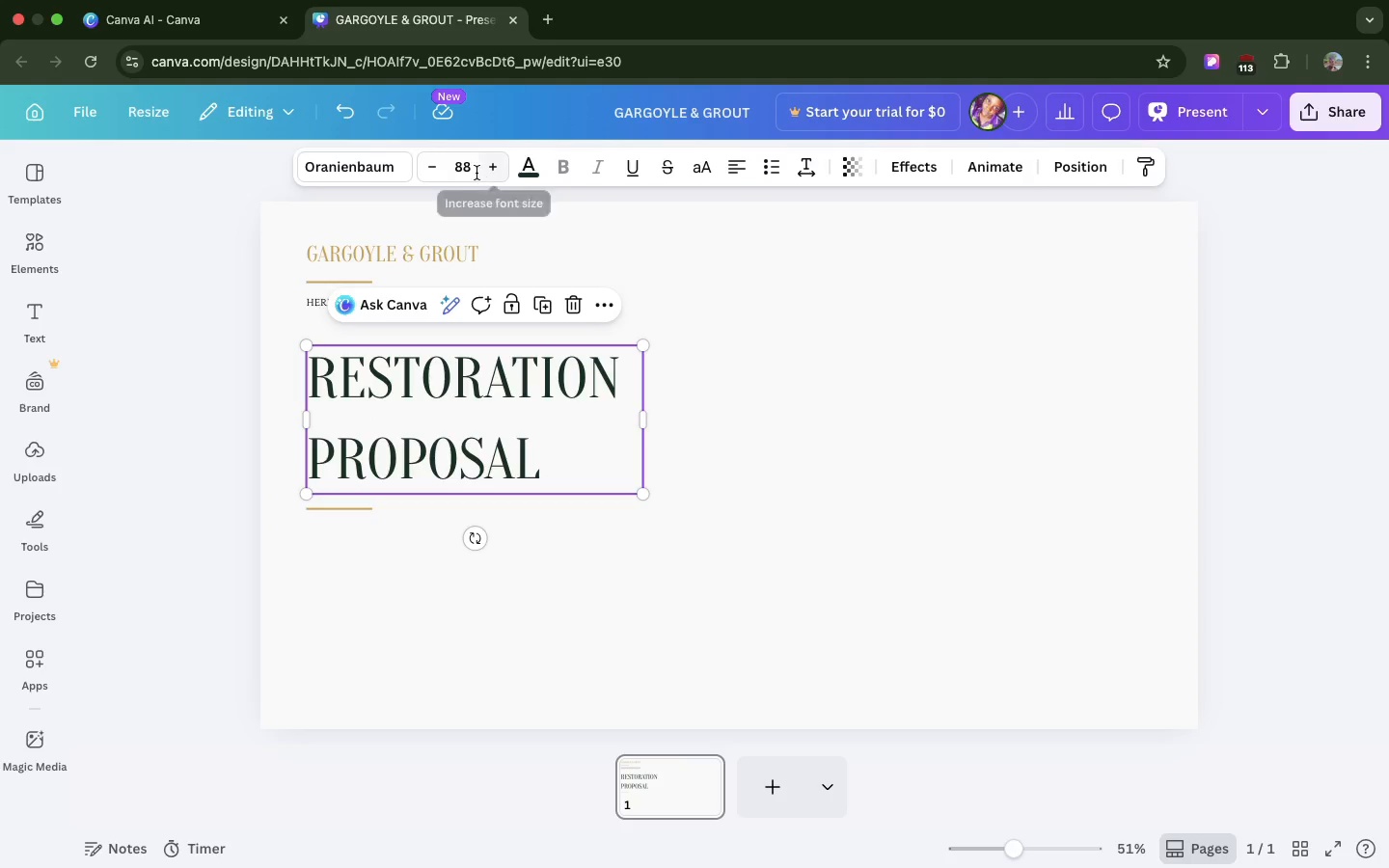 
left_click([467, 165])
 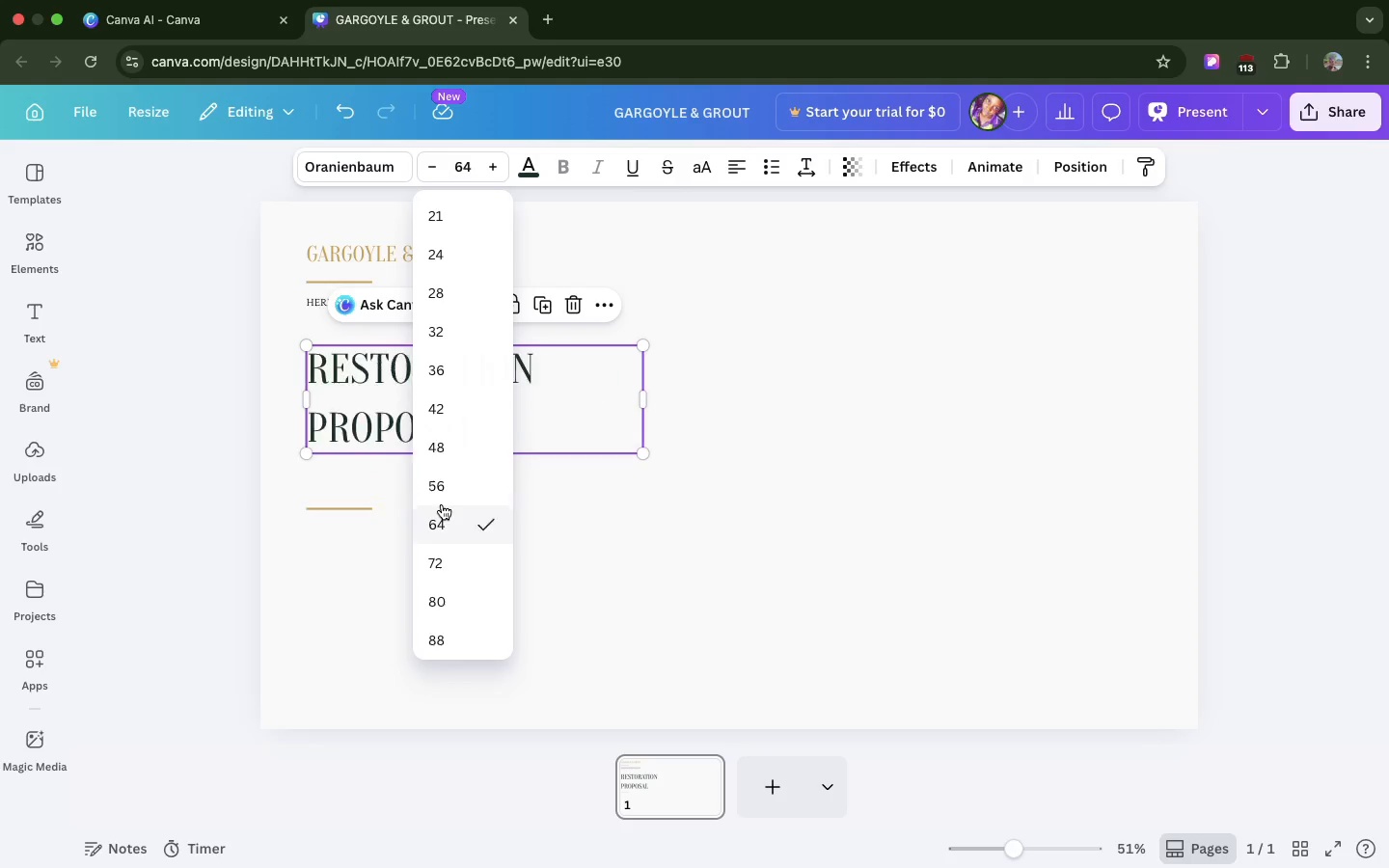 
left_click([442, 504])
 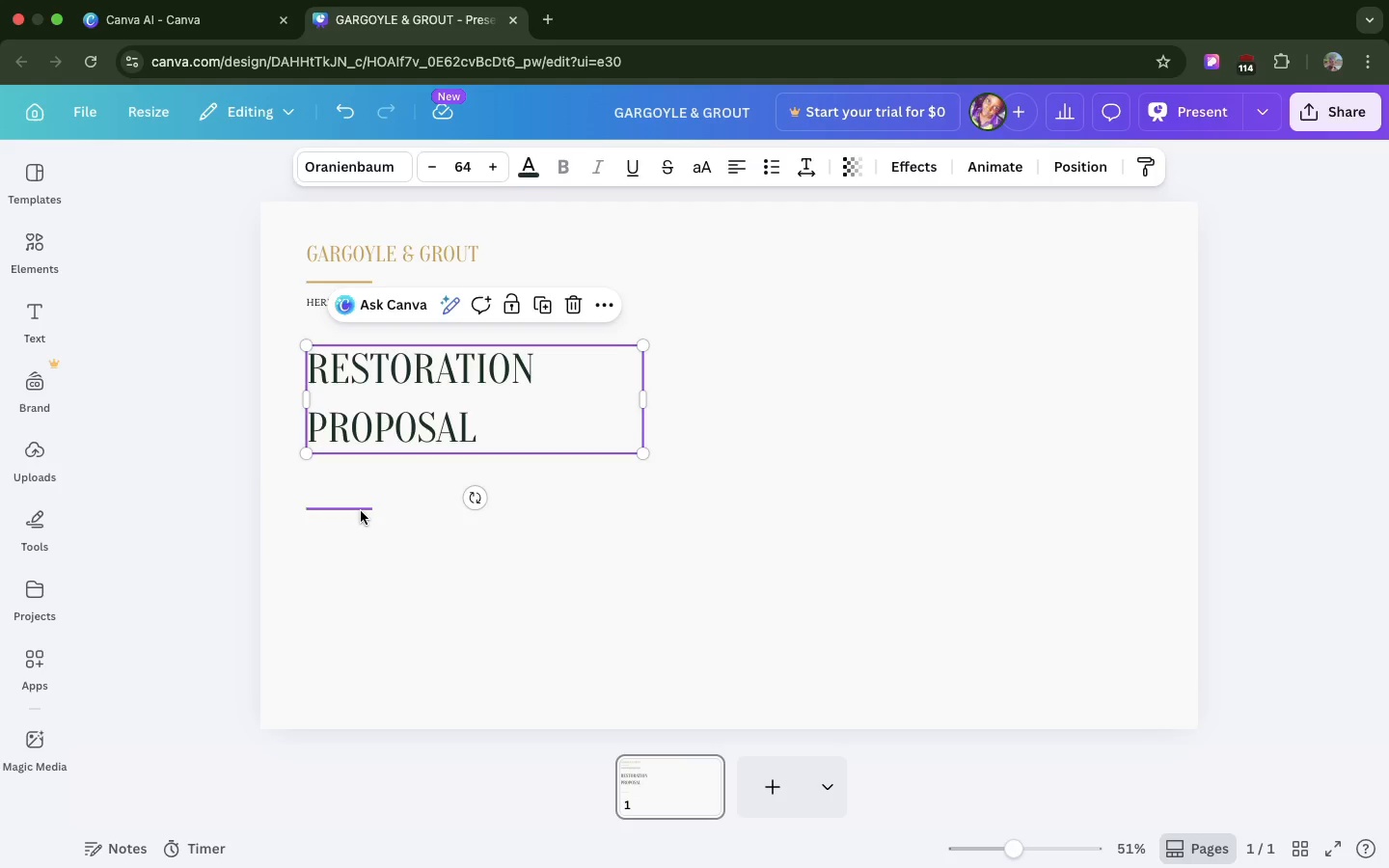 
left_click_drag(start_coordinate=[361, 511], to_coordinate=[361, 487])
 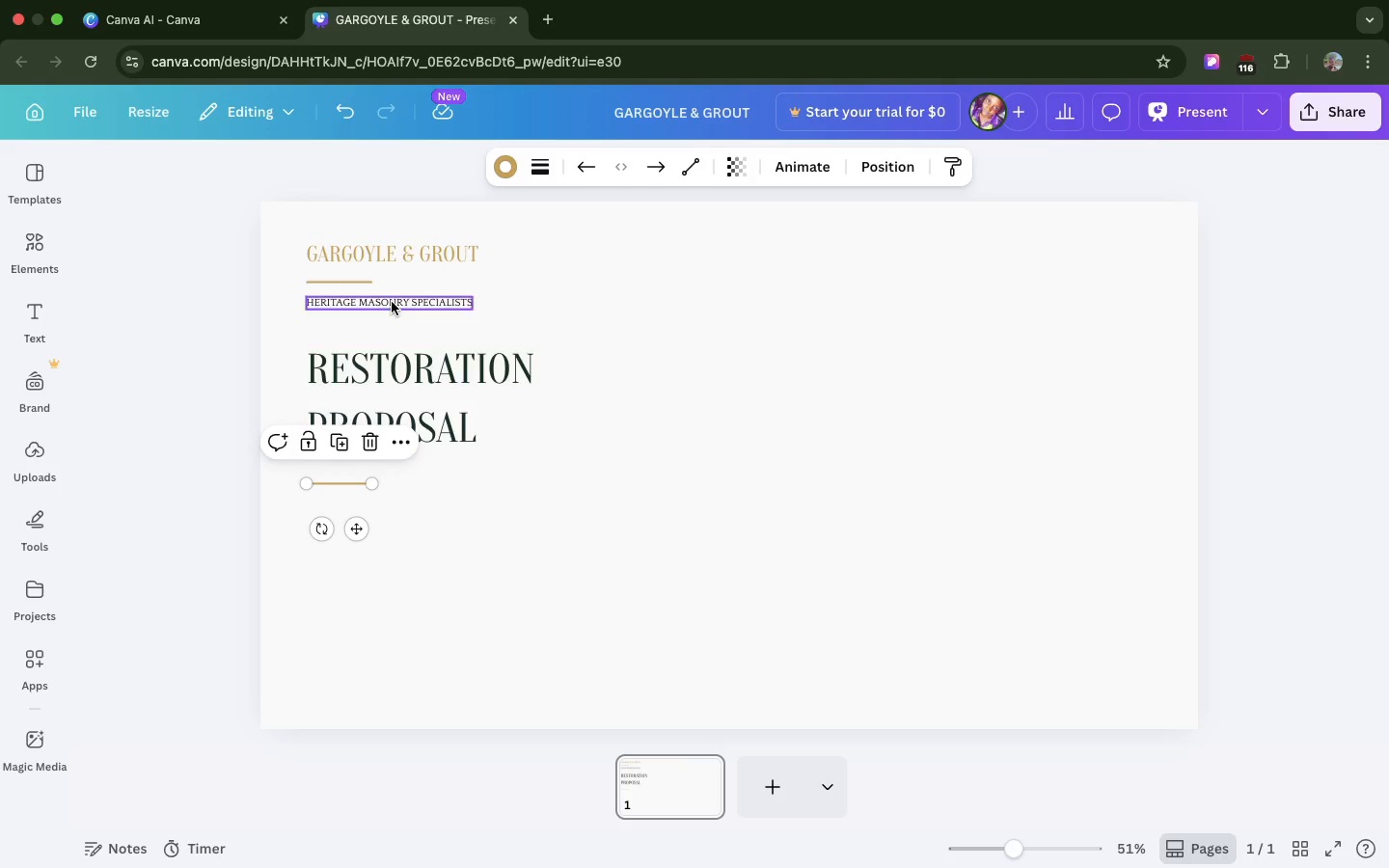 
left_click([392, 302])
 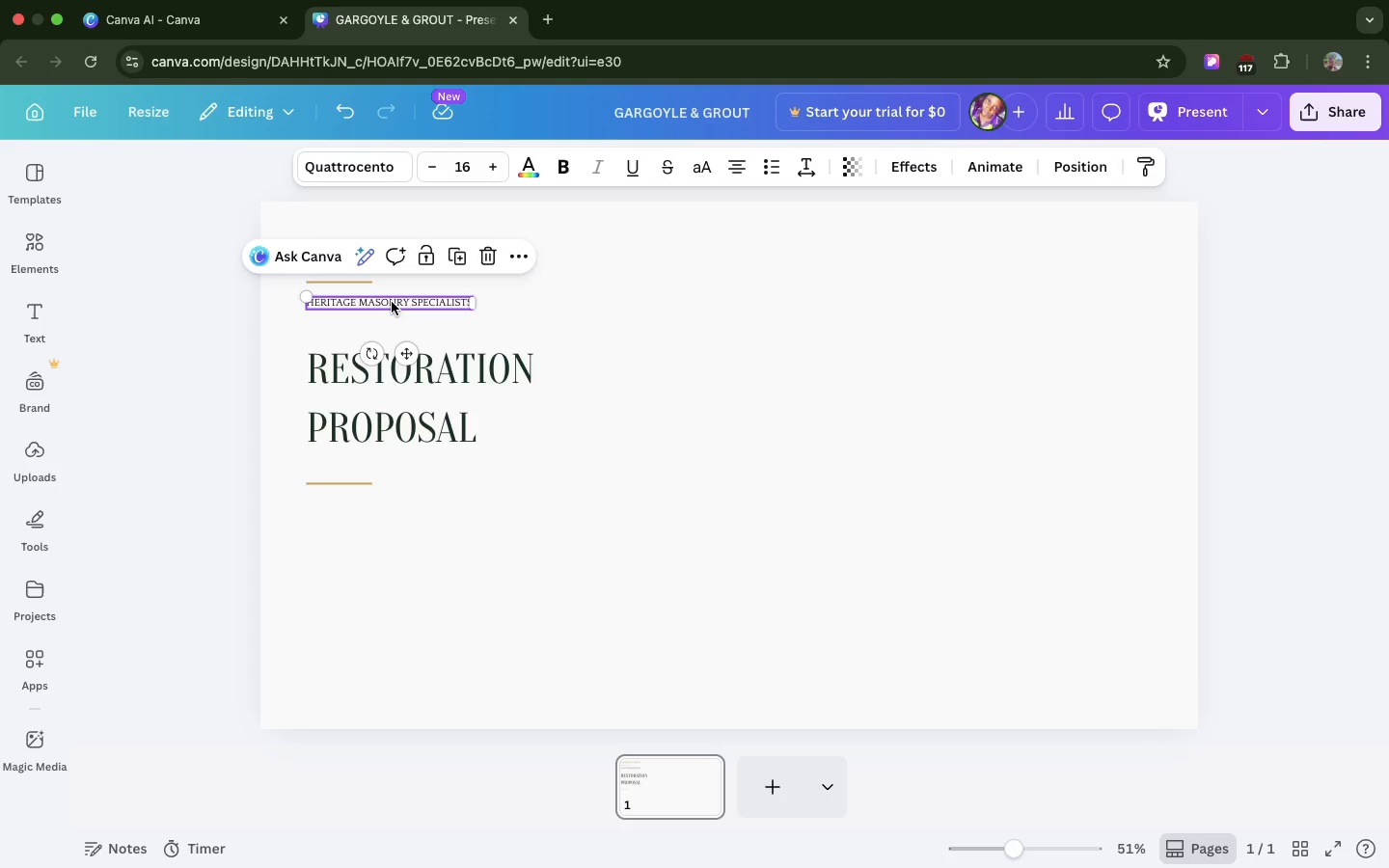 
key(Meta+D)
 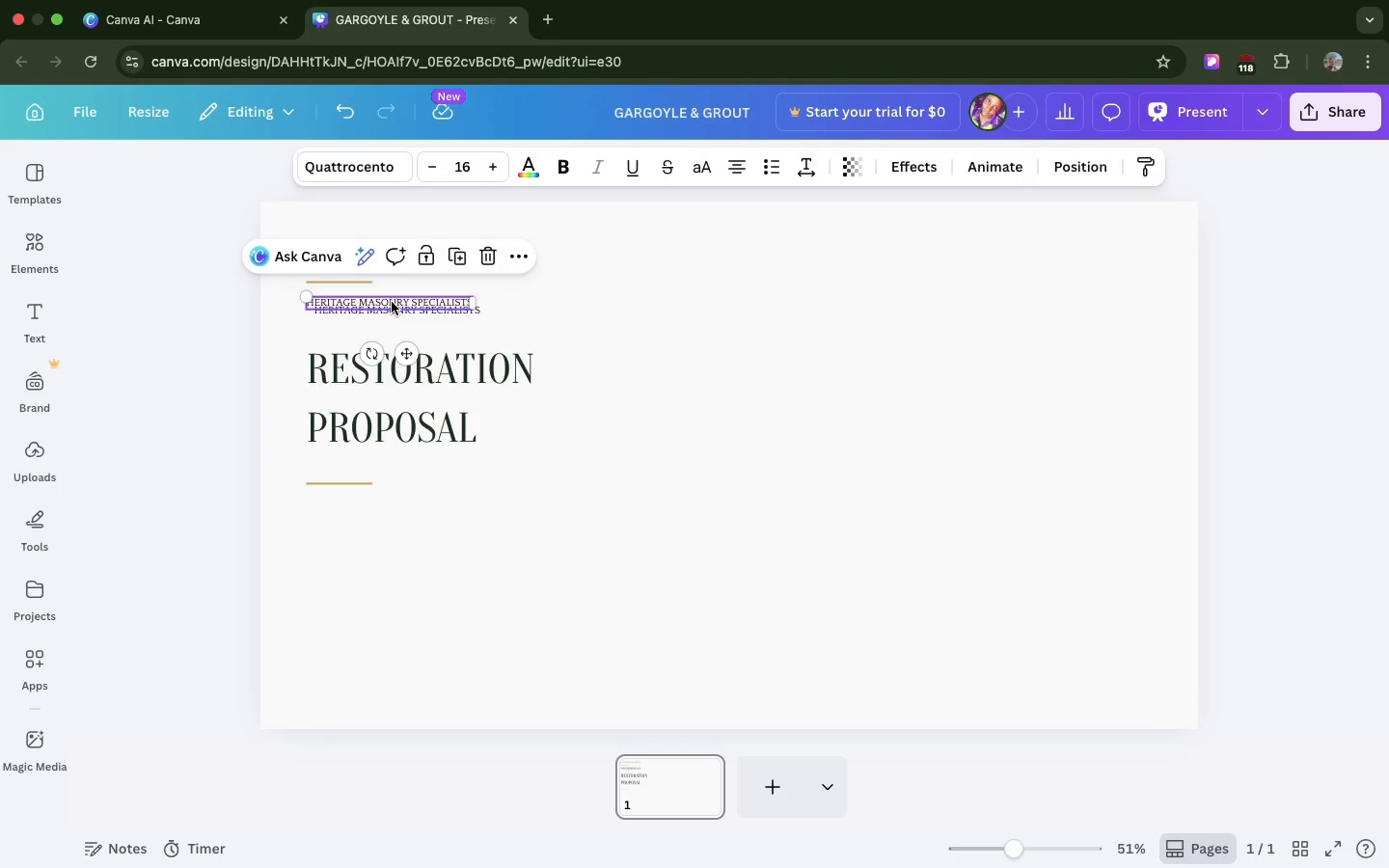 
left_click_drag(start_coordinate=[392, 302], to_coordinate=[395, 515])
 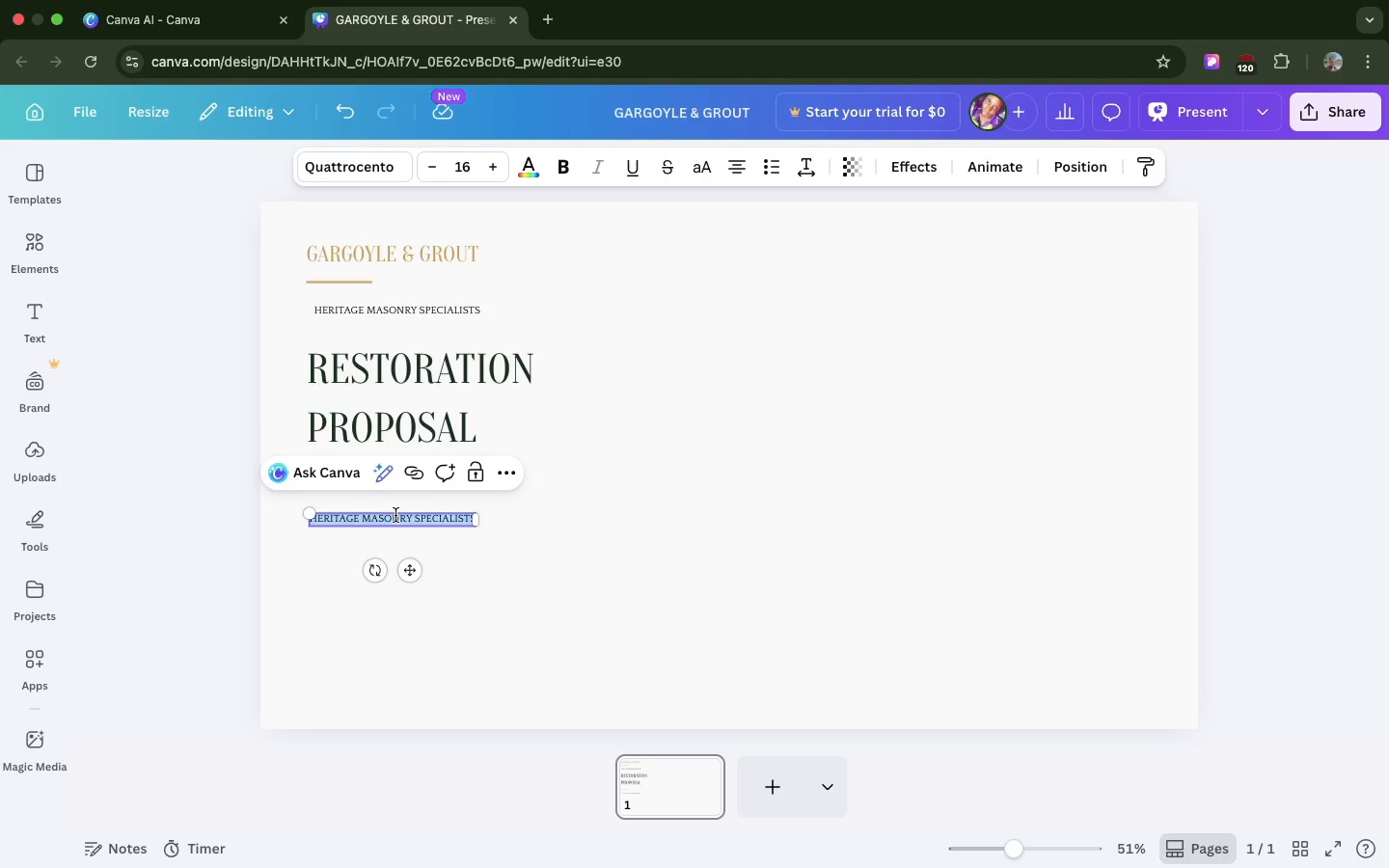 
key(Meta+CommandLeft)
 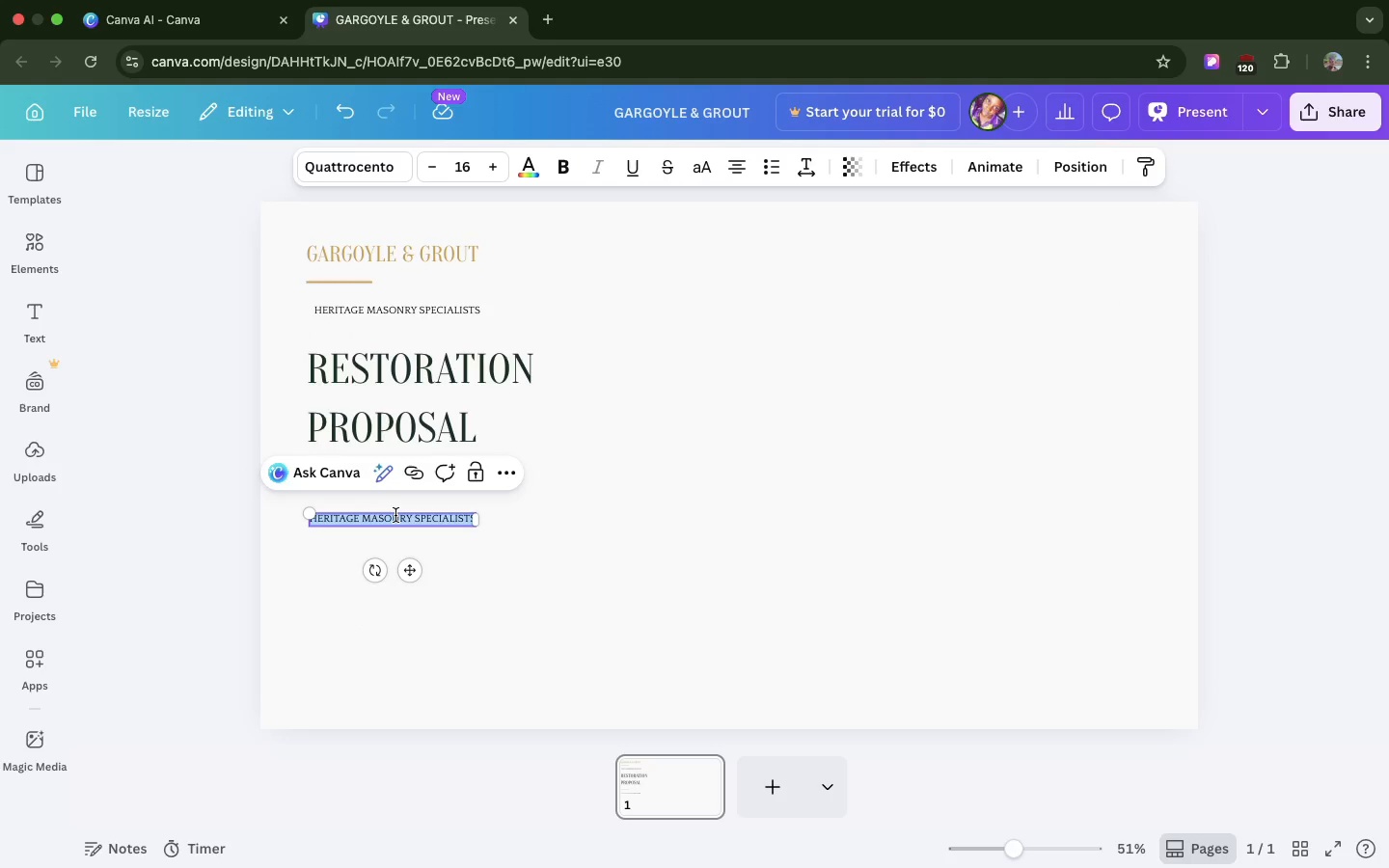 
key(Meta+V)
 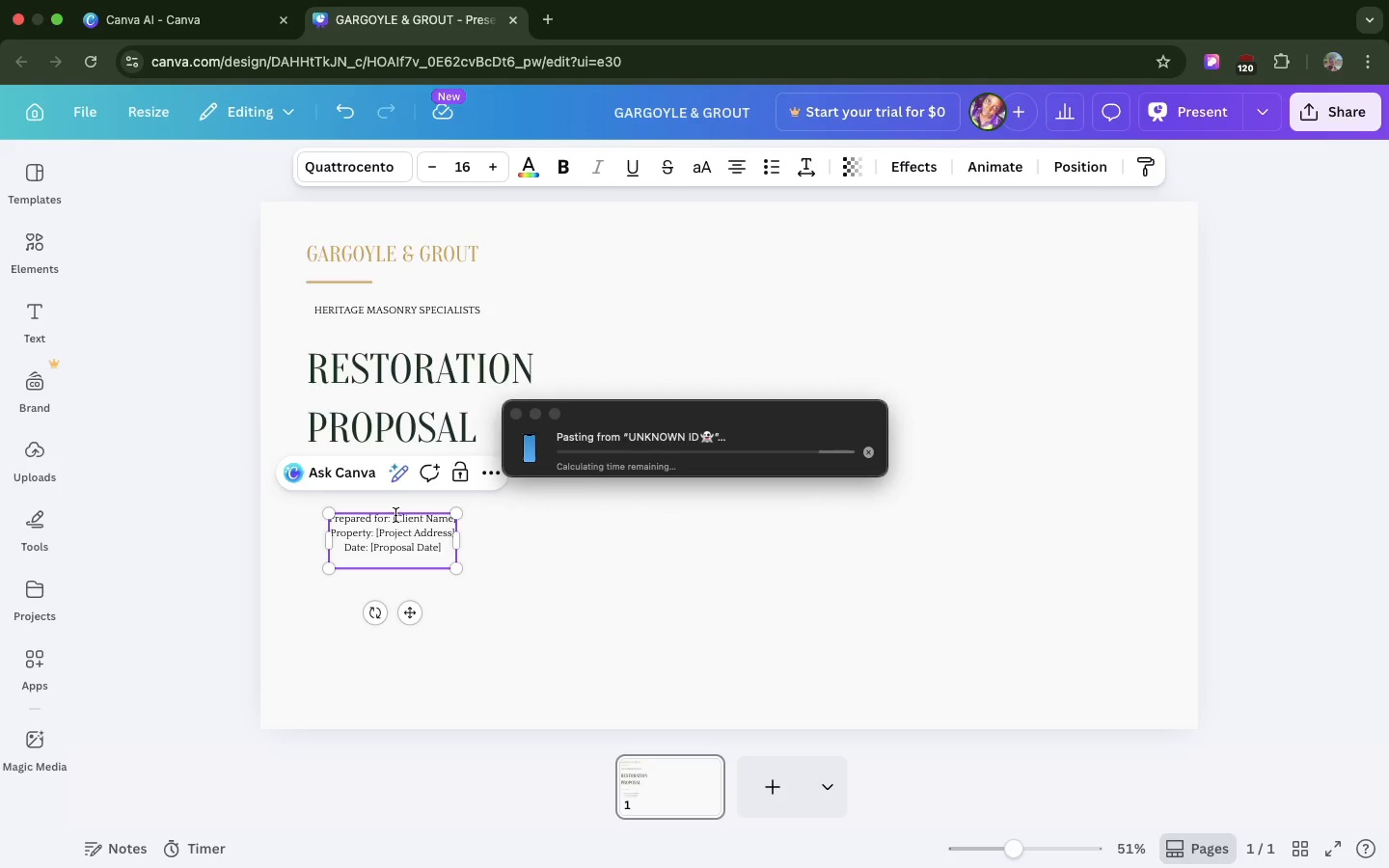 
key(Backspace)
 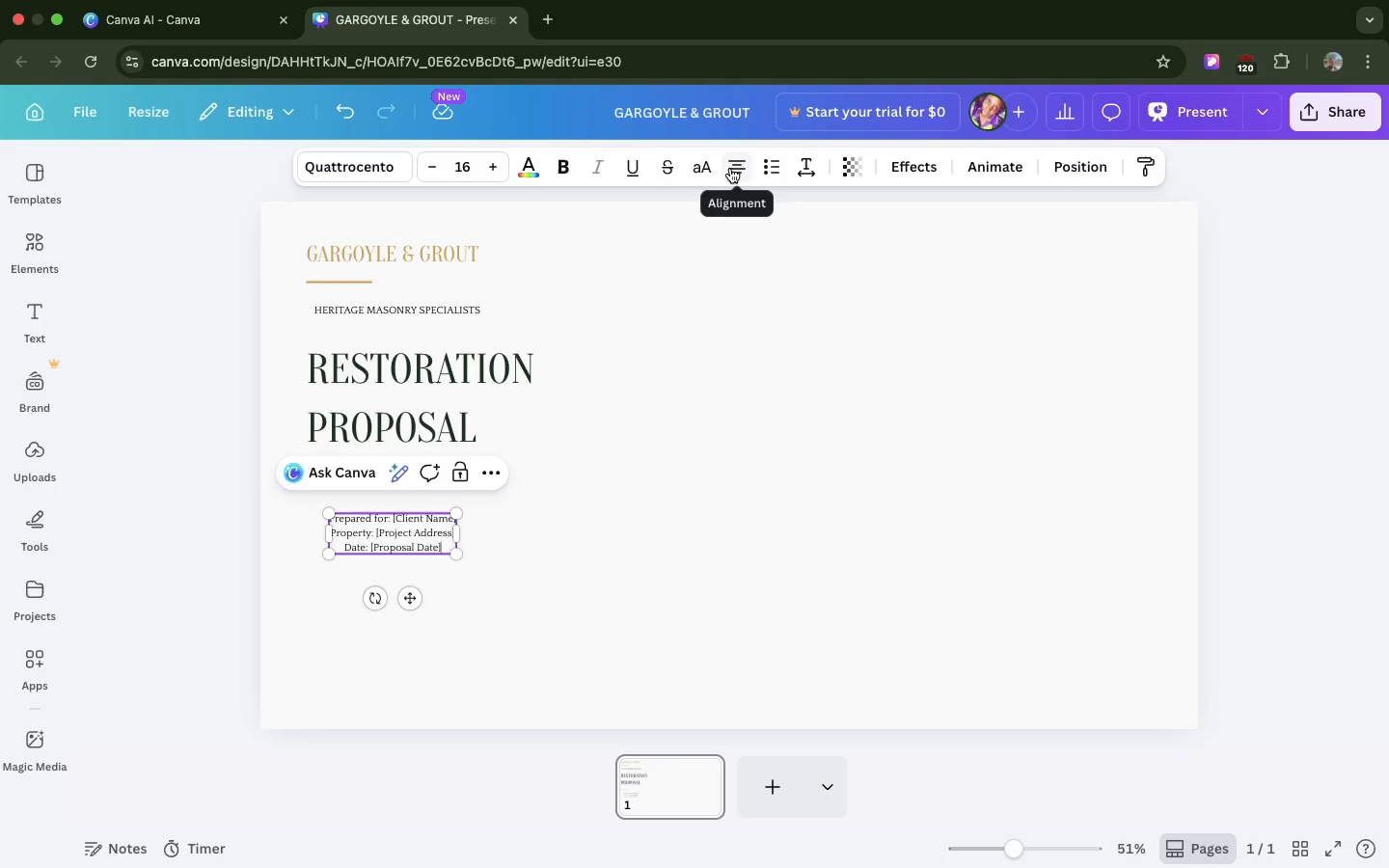 
left_click([730, 168])
 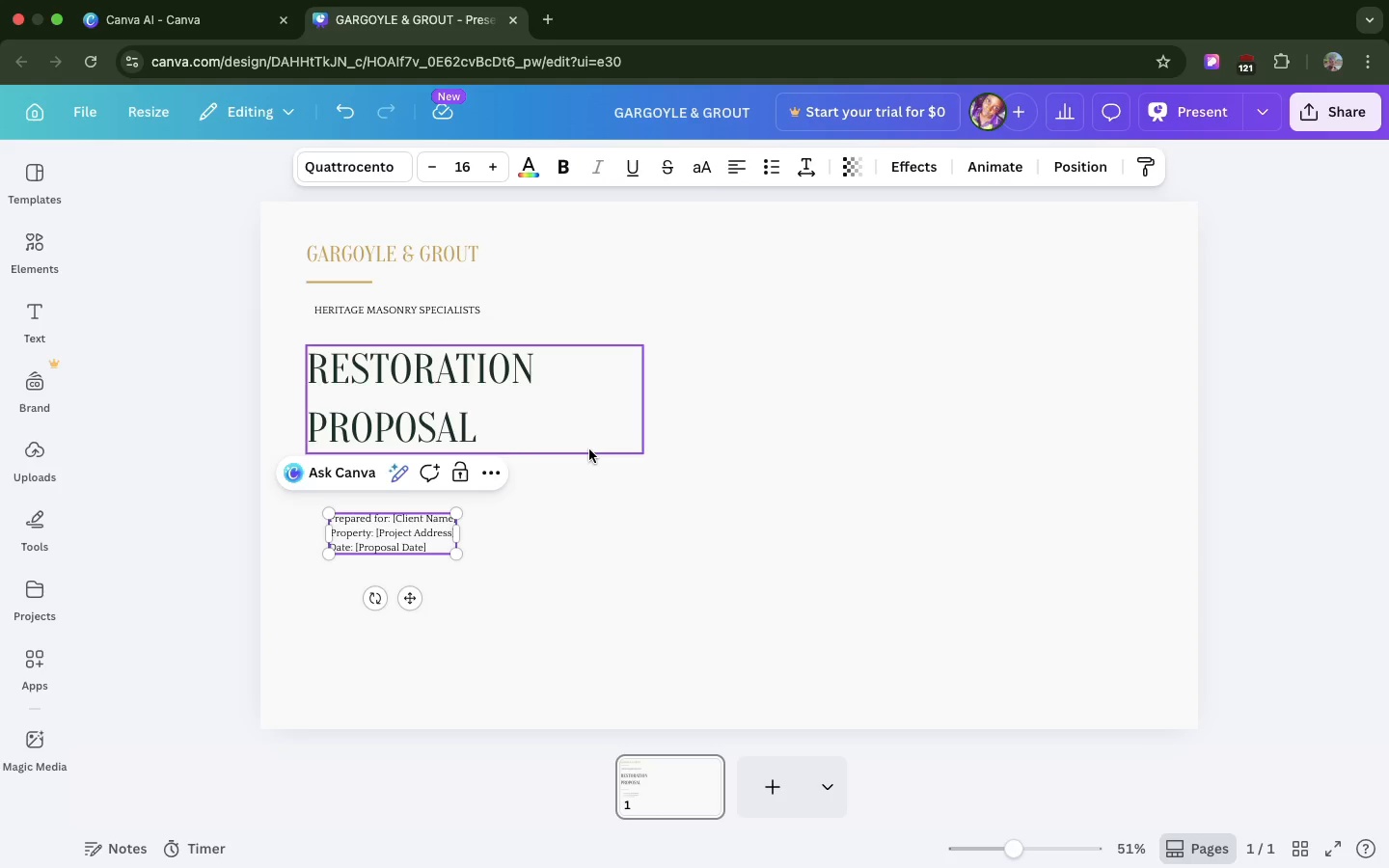 
left_click([589, 449])
 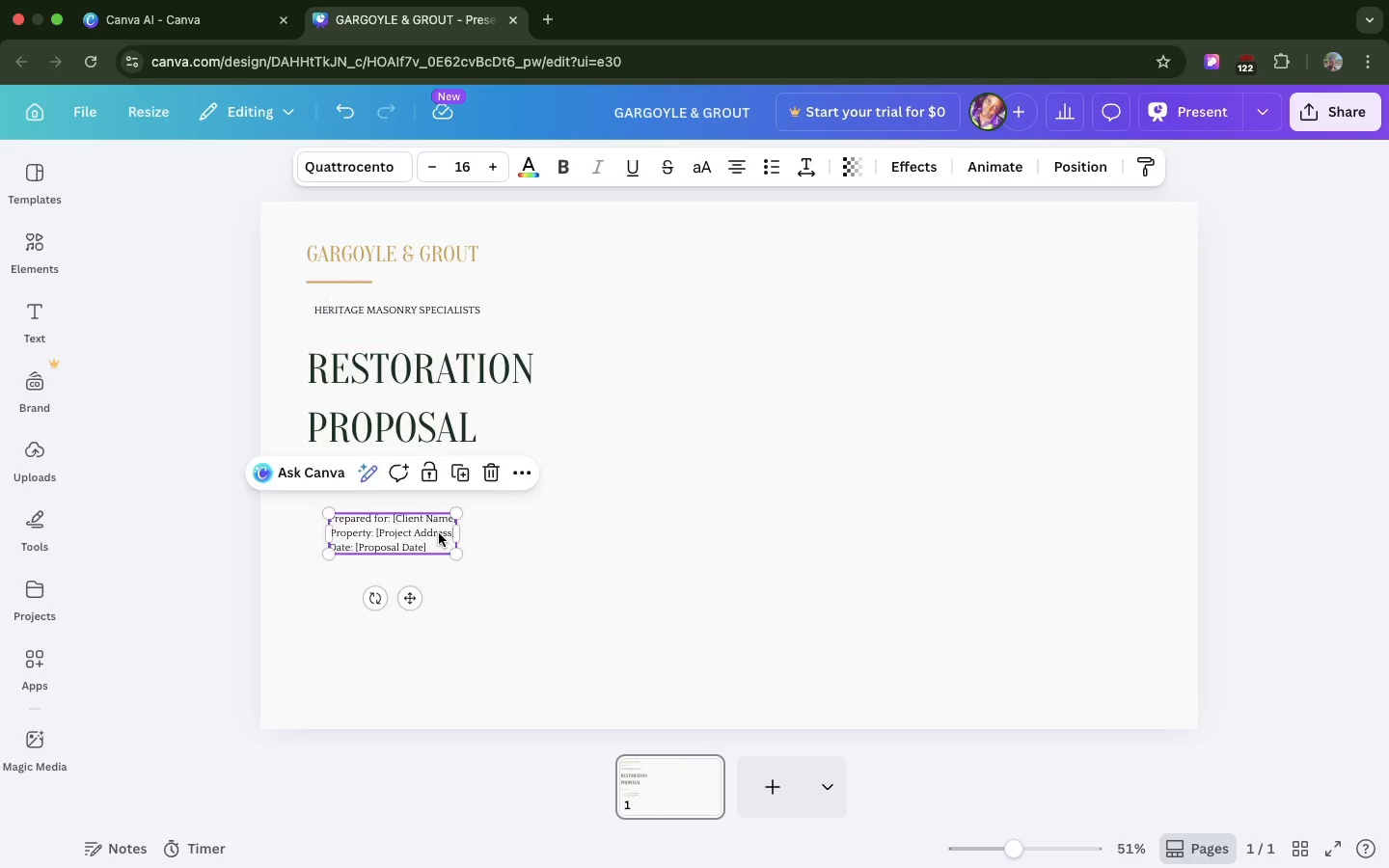 
left_click([439, 533])
 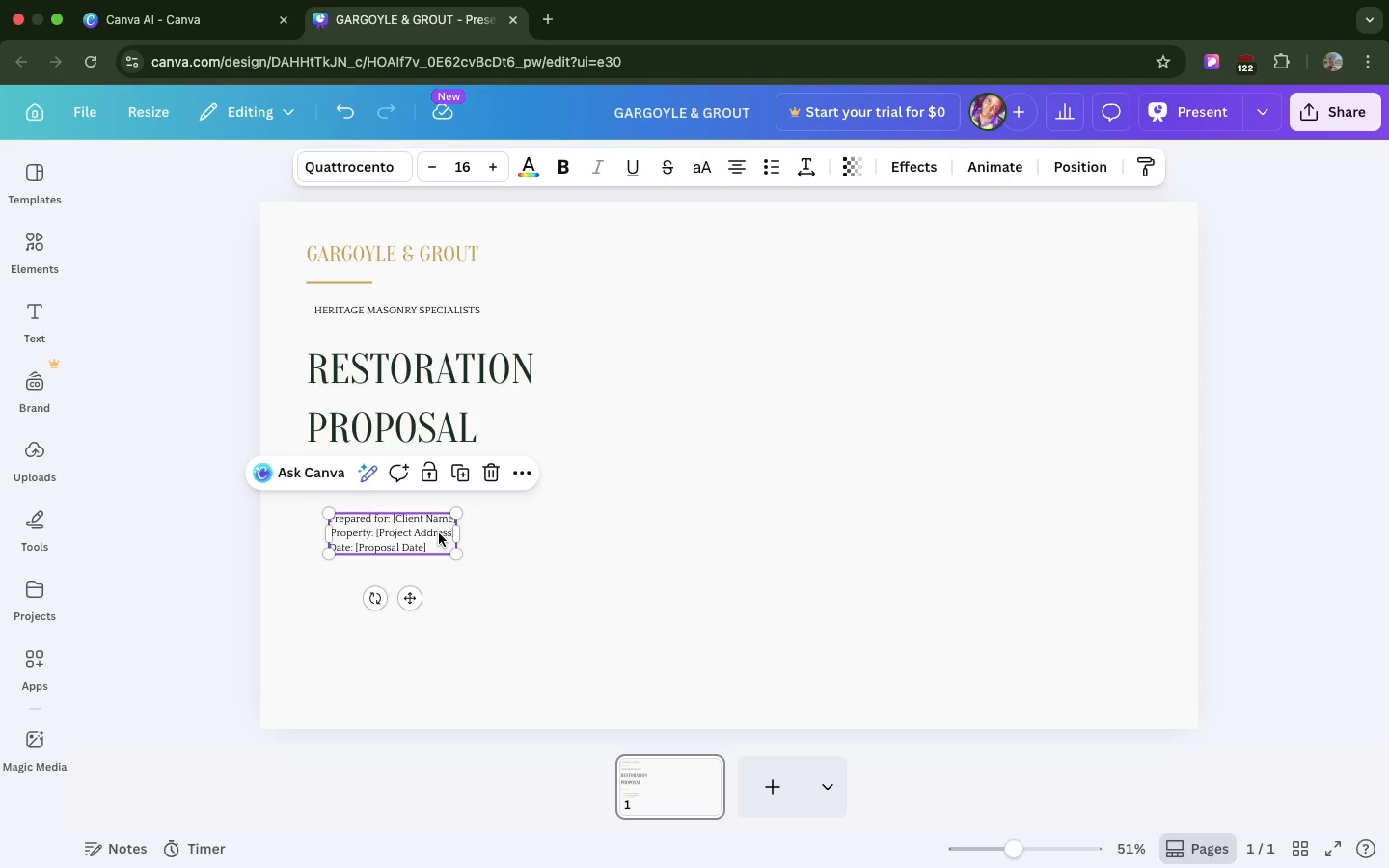 
left_click_drag(start_coordinate=[439, 533], to_coordinate=[422, 531])
 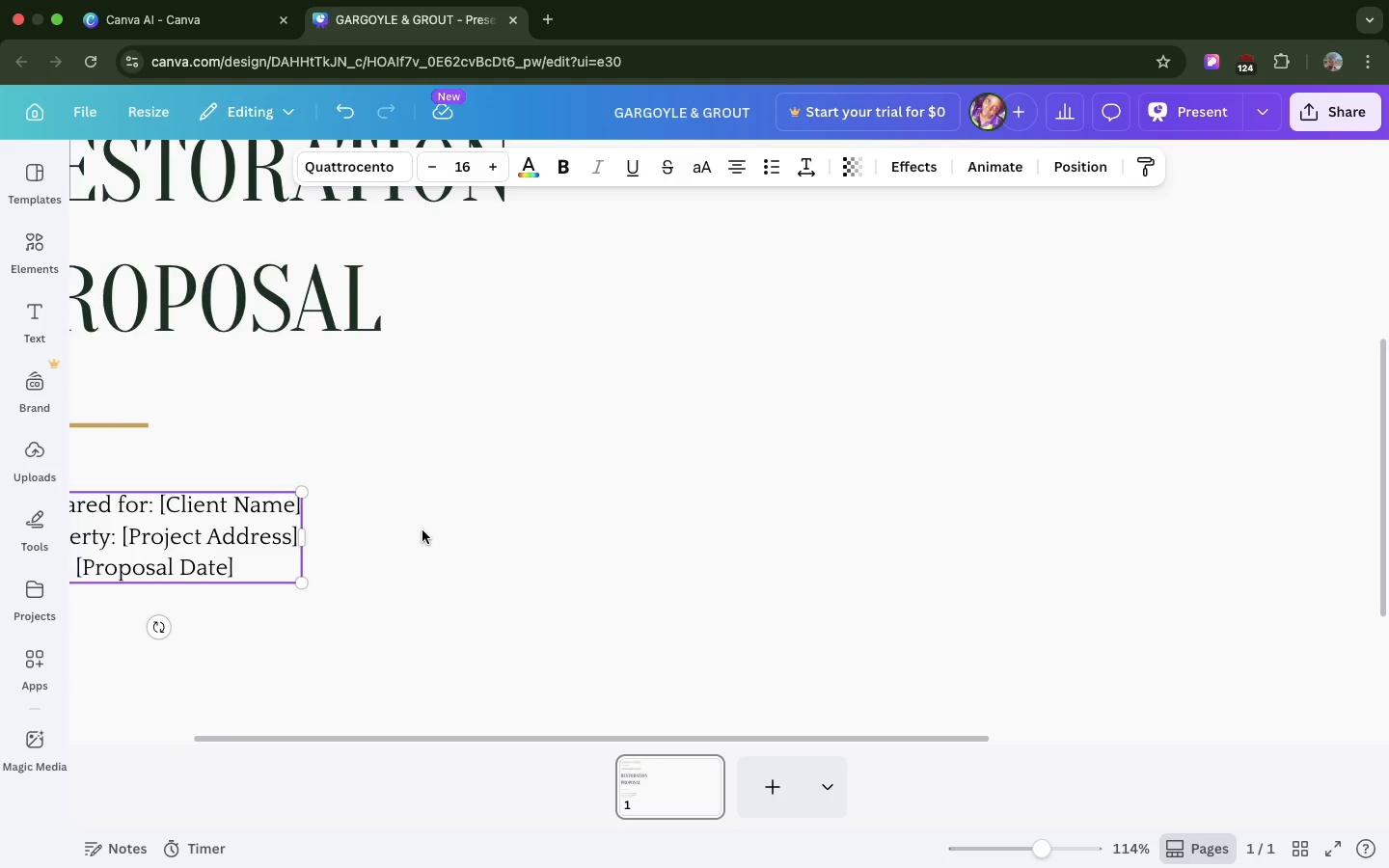 
scroll: coordinate [422, 530], scroll_direction: up, amount: 12.0
 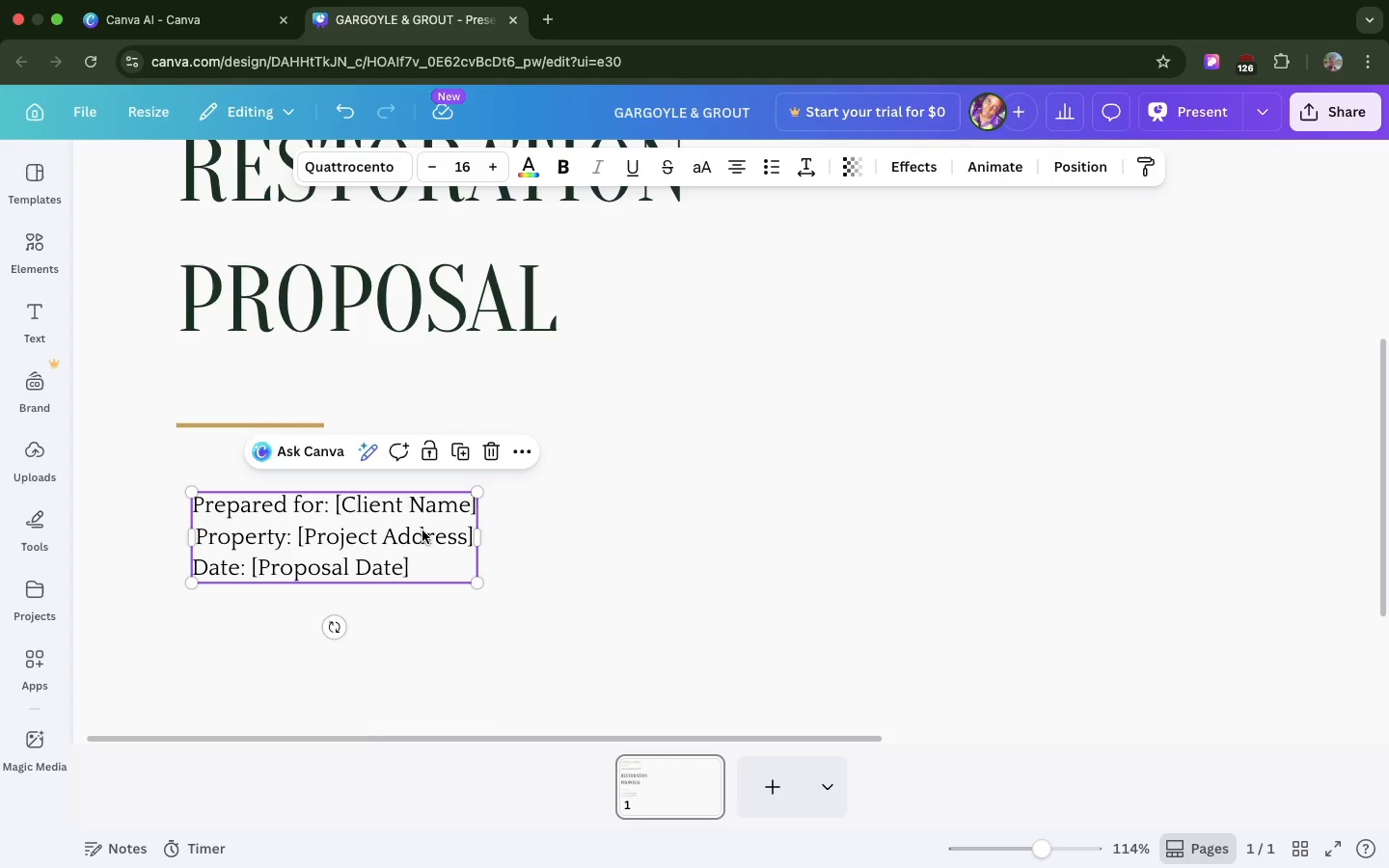 
wait(11.92)
 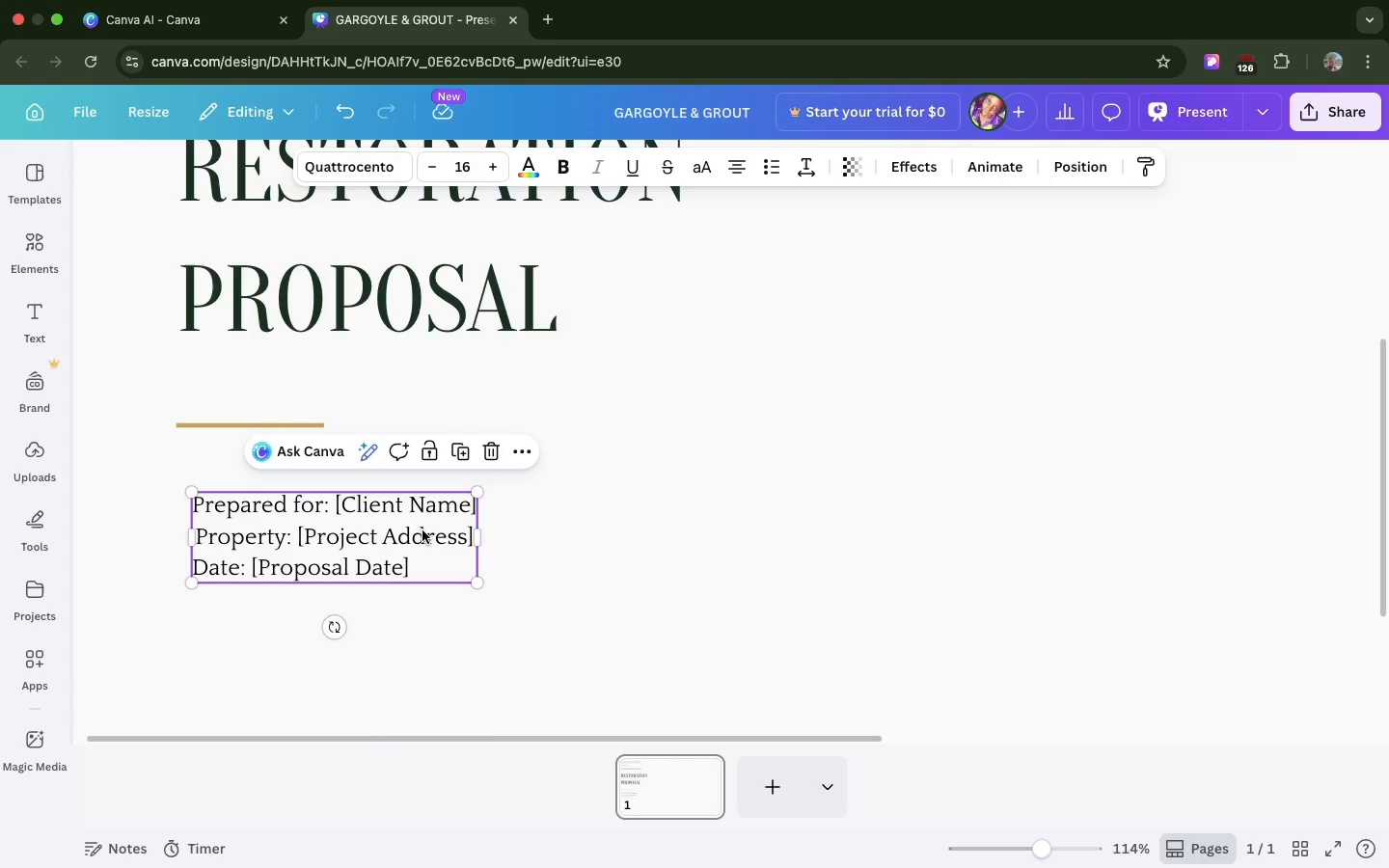 
double_click([311, 516])
 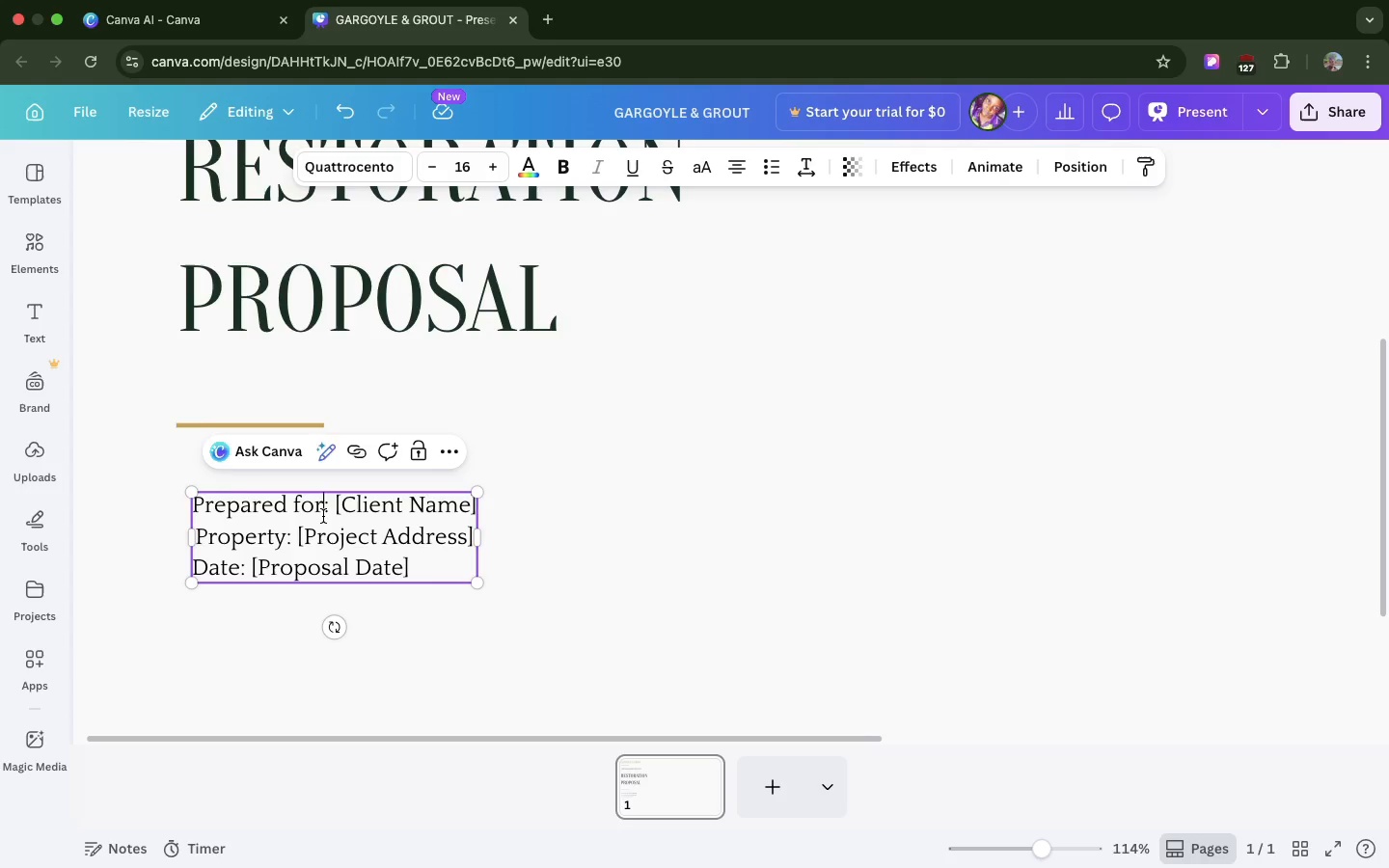 
left_click([323, 516])
 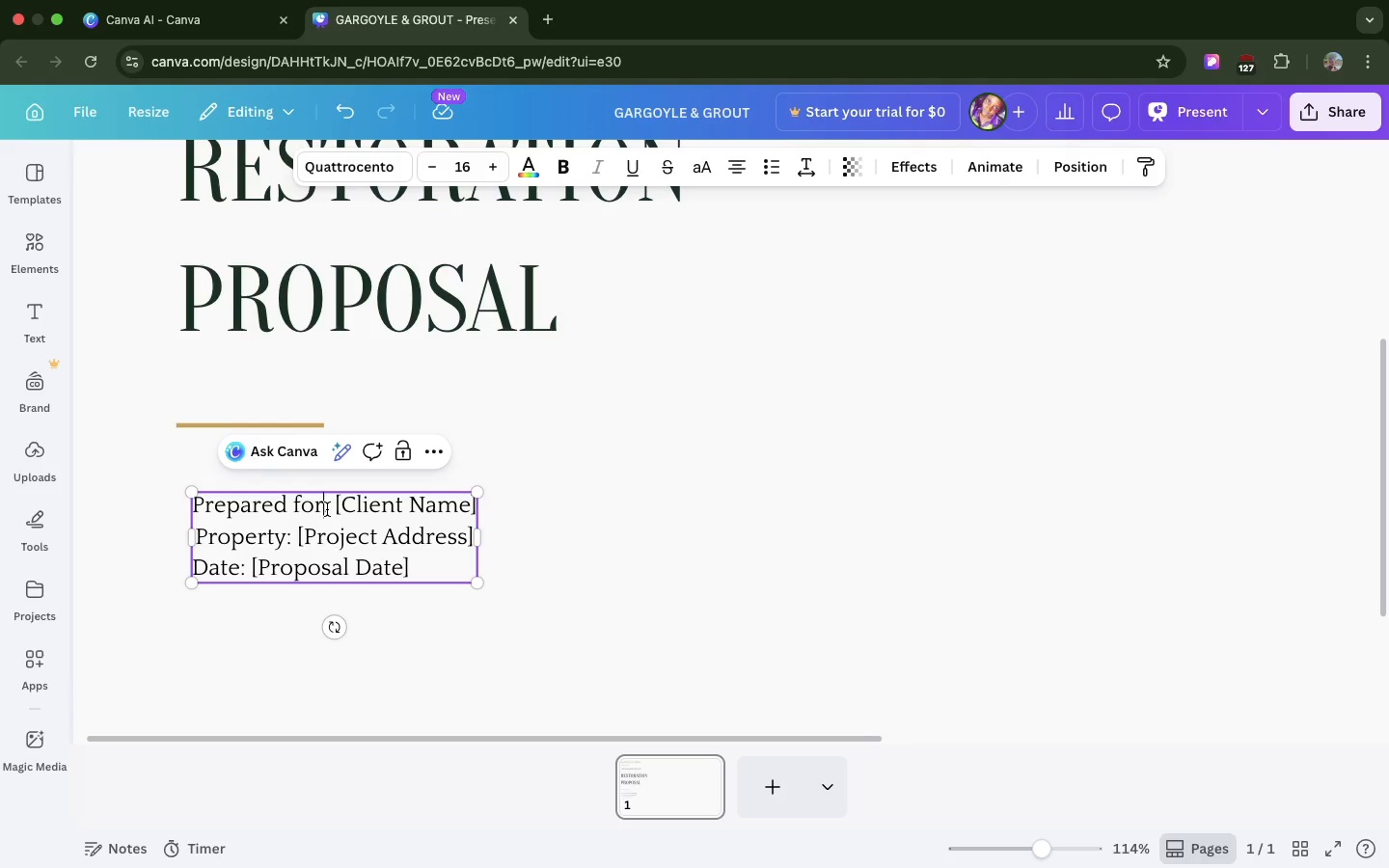 
left_click_drag(start_coordinate=[327, 509], to_coordinate=[184, 497])
 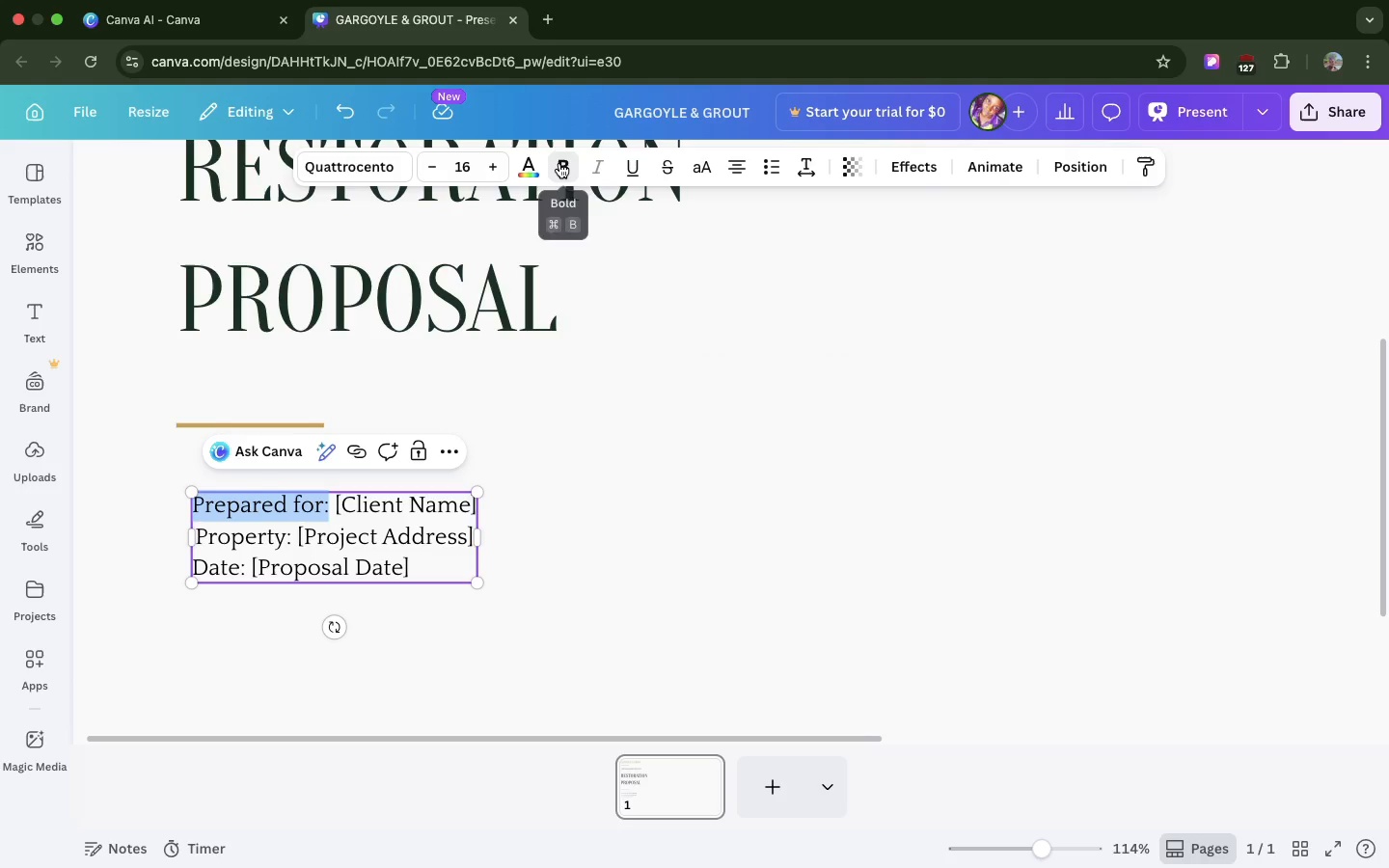 
left_click([559, 163])
 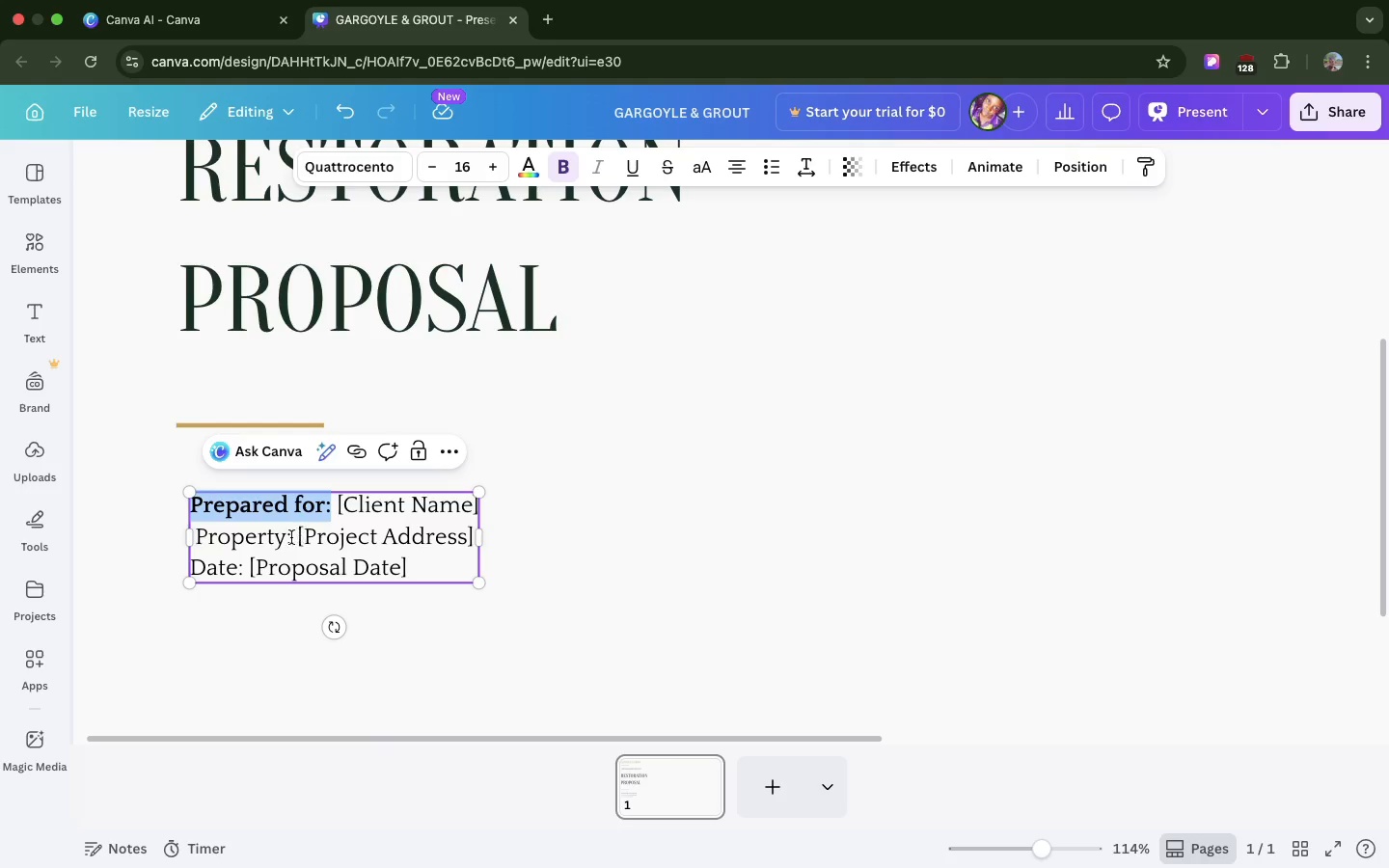 
left_click_drag(start_coordinate=[286, 537], to_coordinate=[188, 529])
 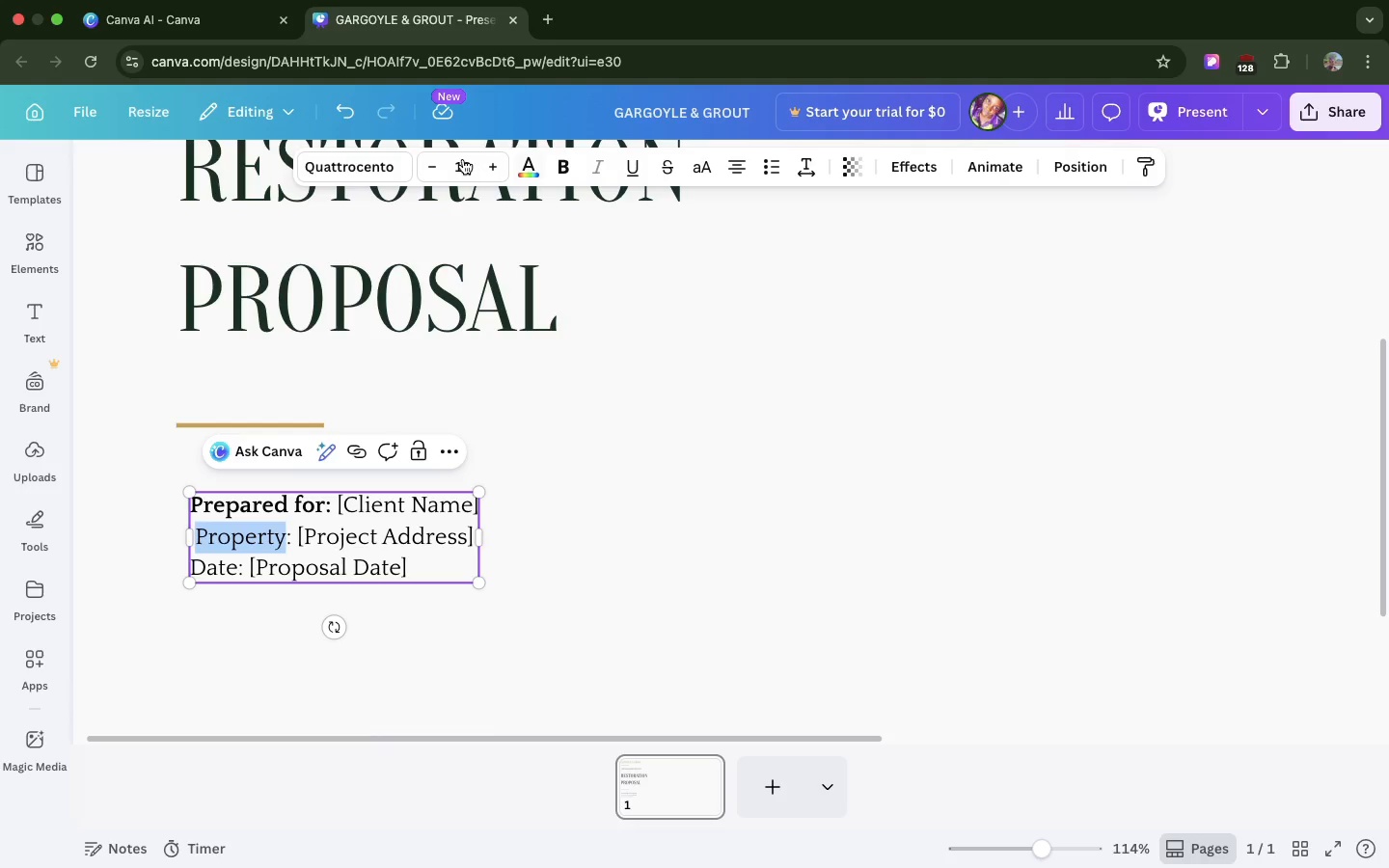 
mouse_move([483, 159])
 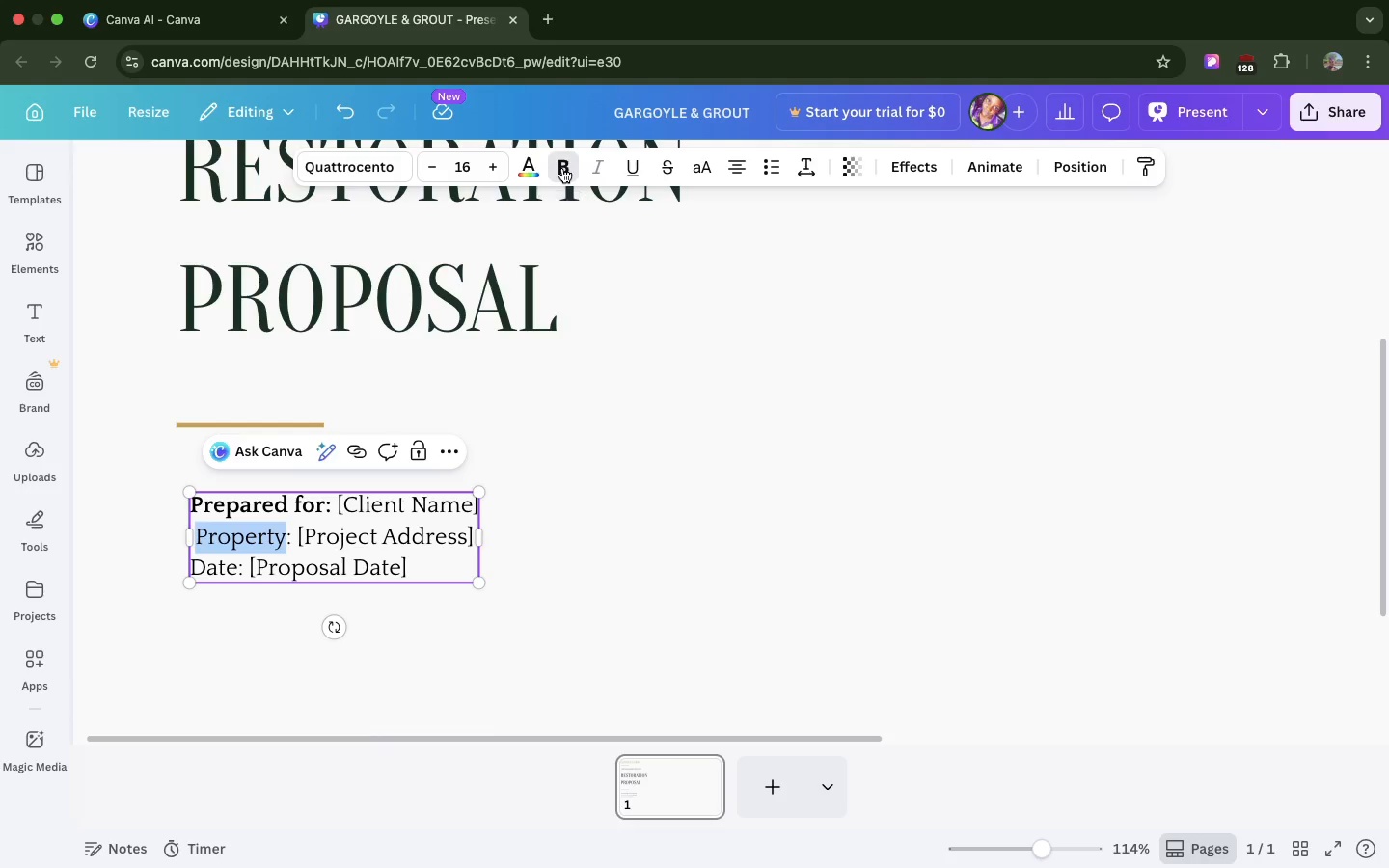 
left_click([562, 168])
 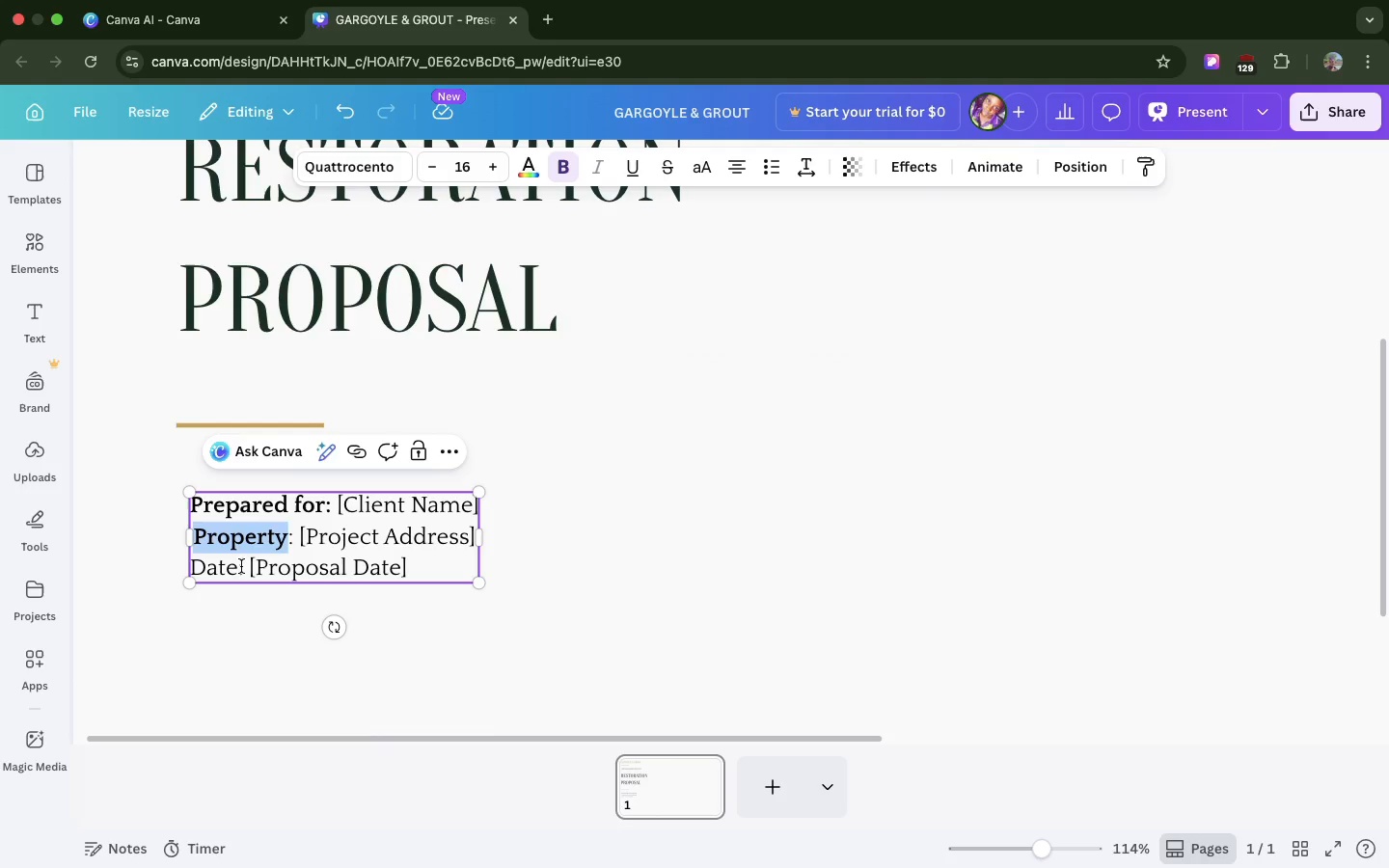 
left_click_drag(start_coordinate=[243, 566], to_coordinate=[186, 565])
 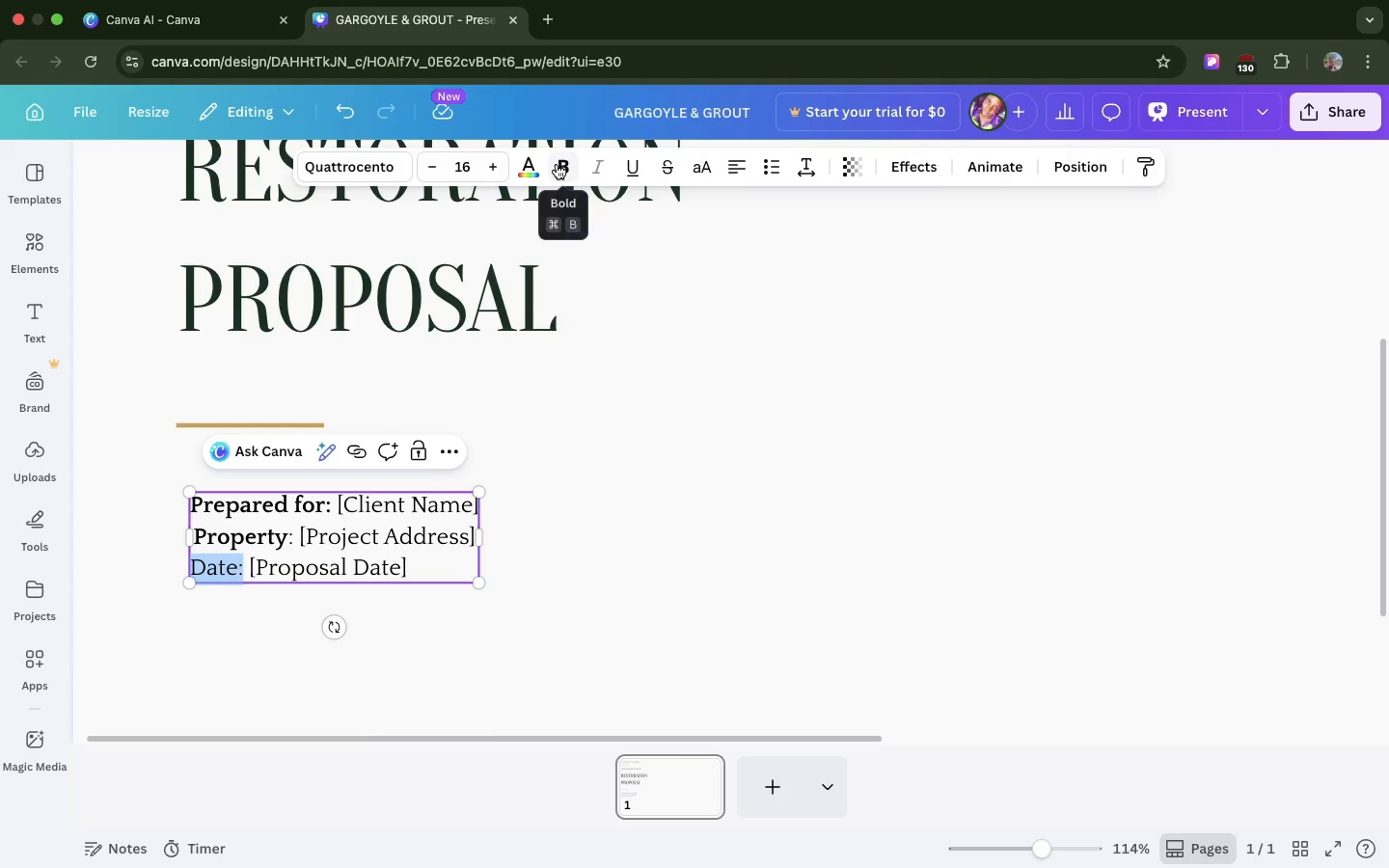 
left_click([557, 164])
 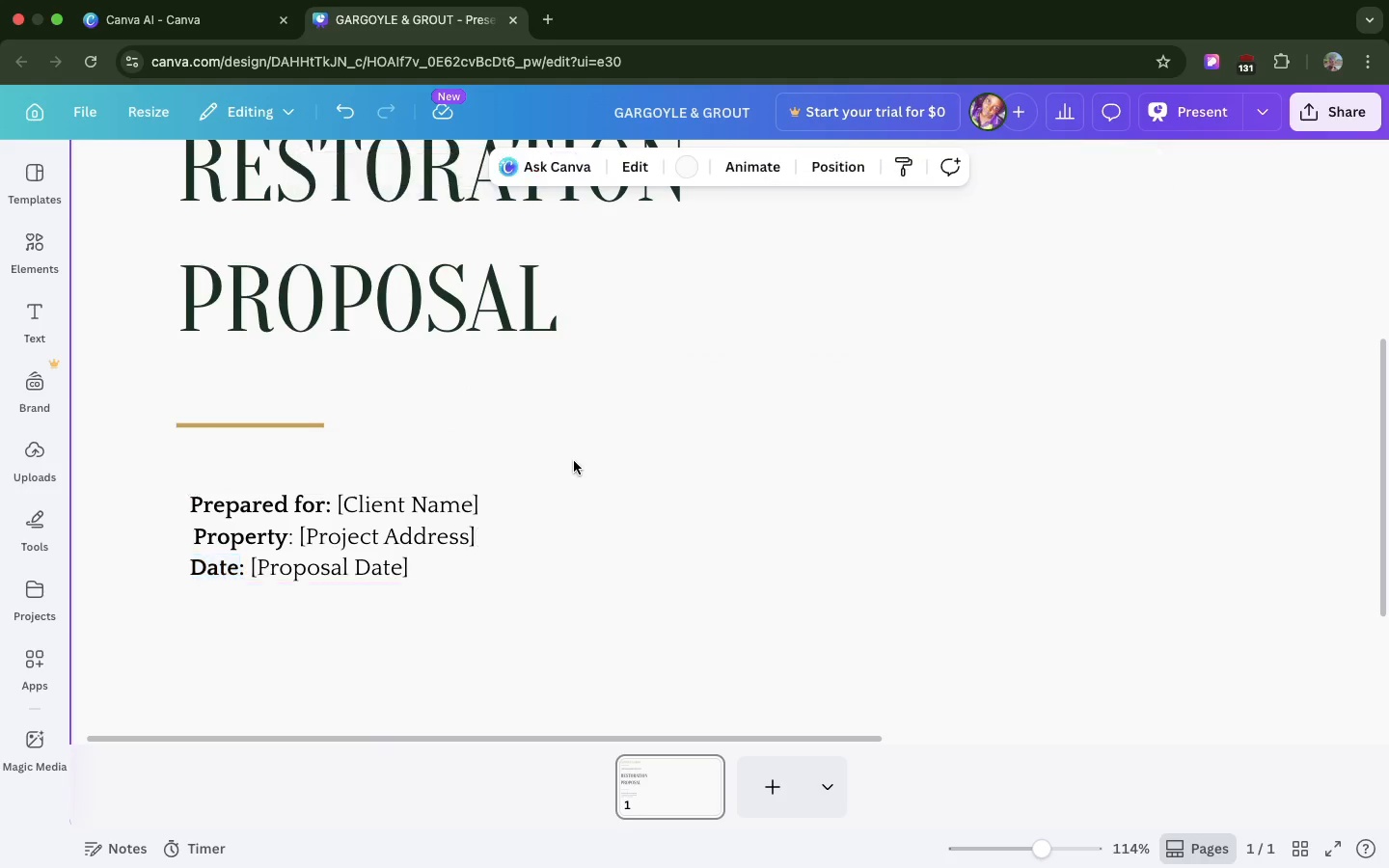 
left_click([574, 461])
 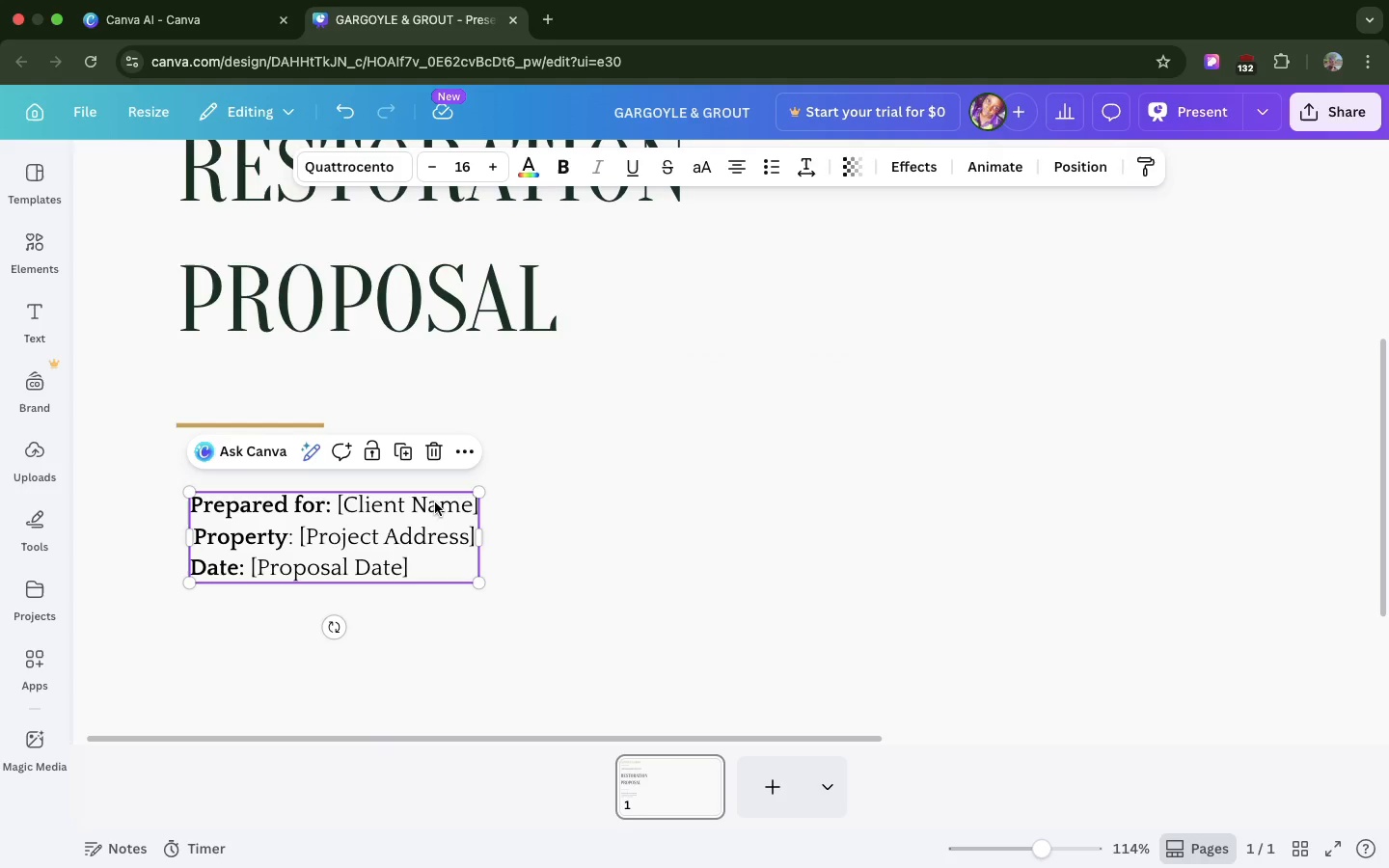 
left_click([435, 502])
 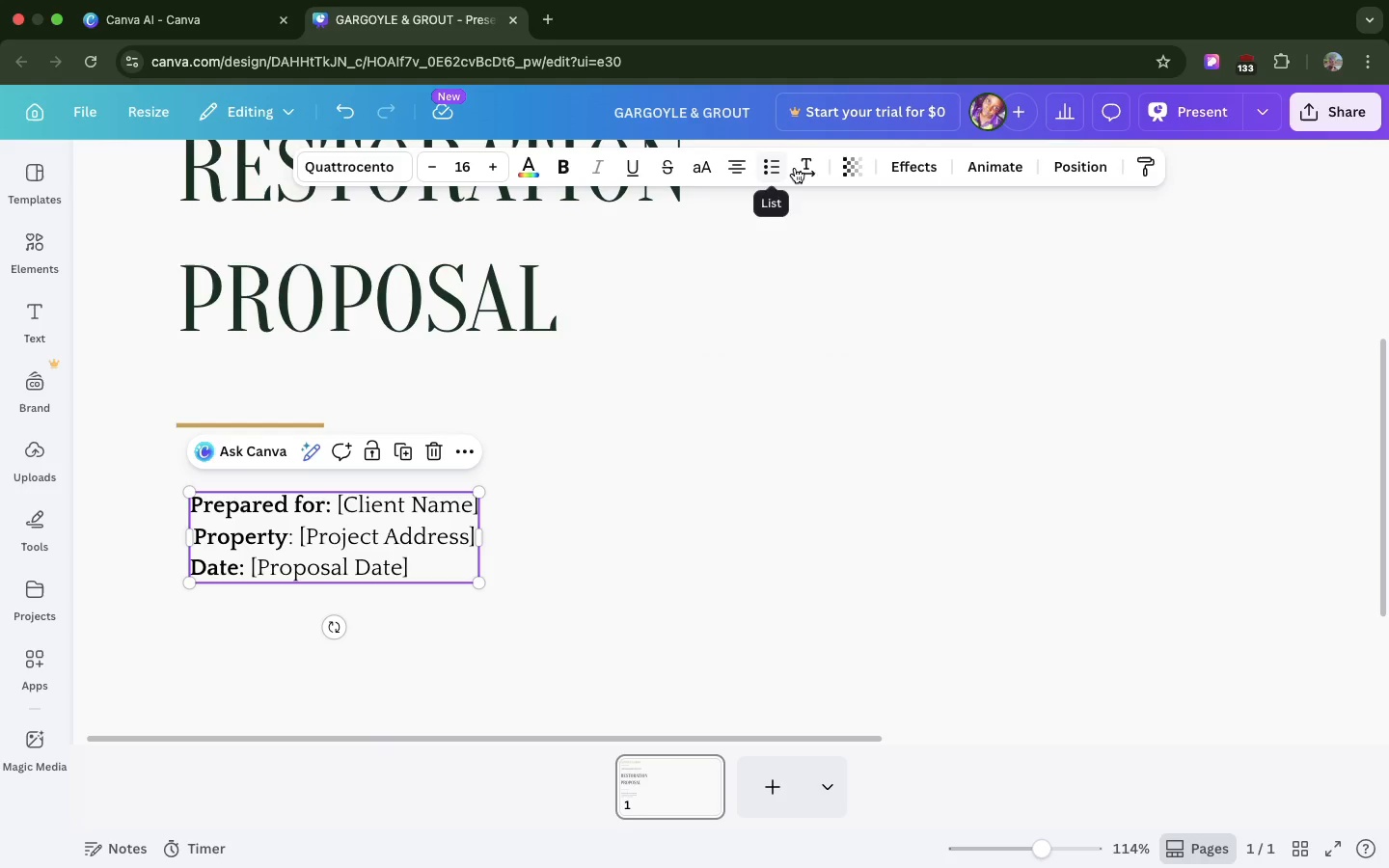 
left_click([810, 169])
 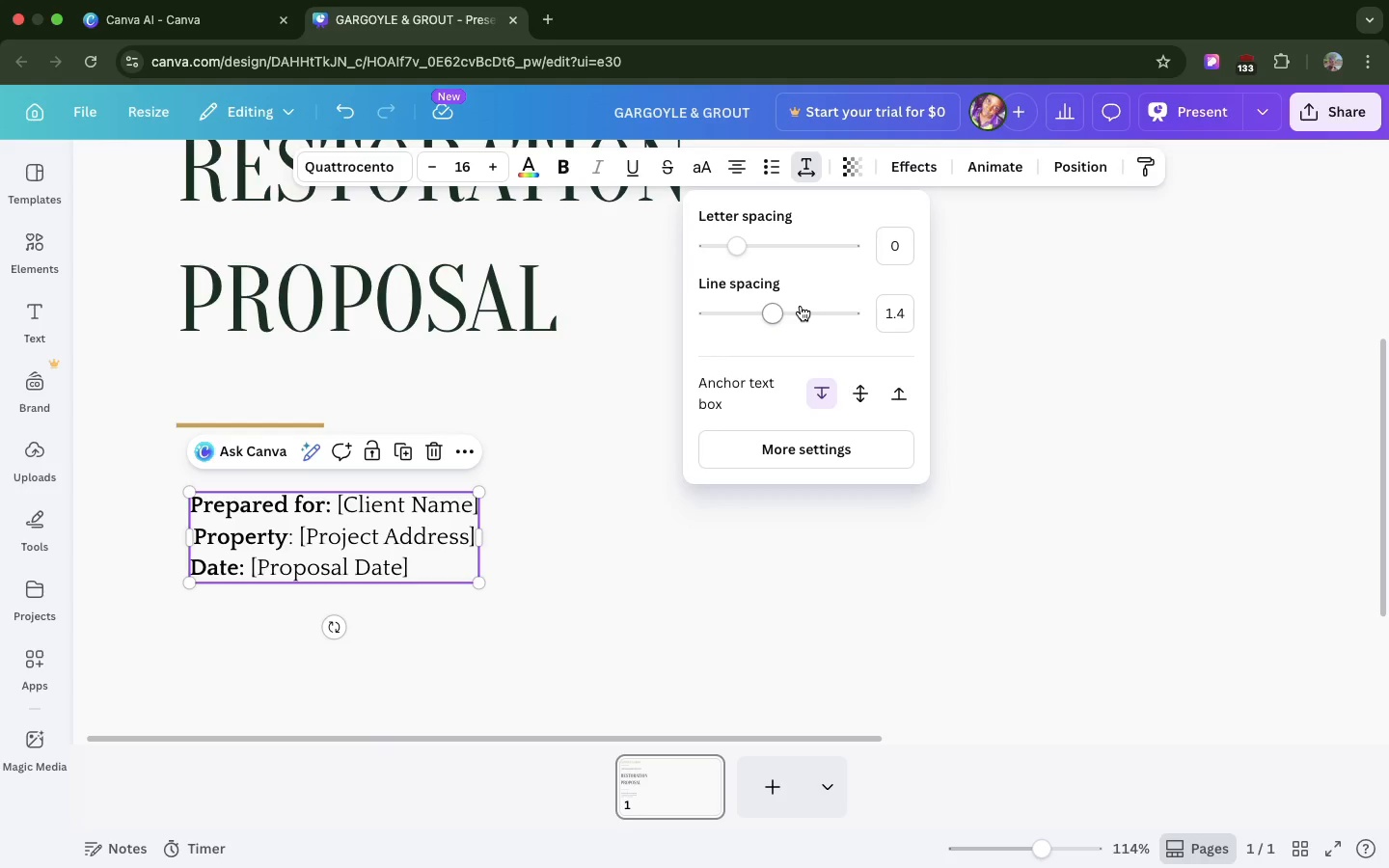 
left_click([801, 306])
 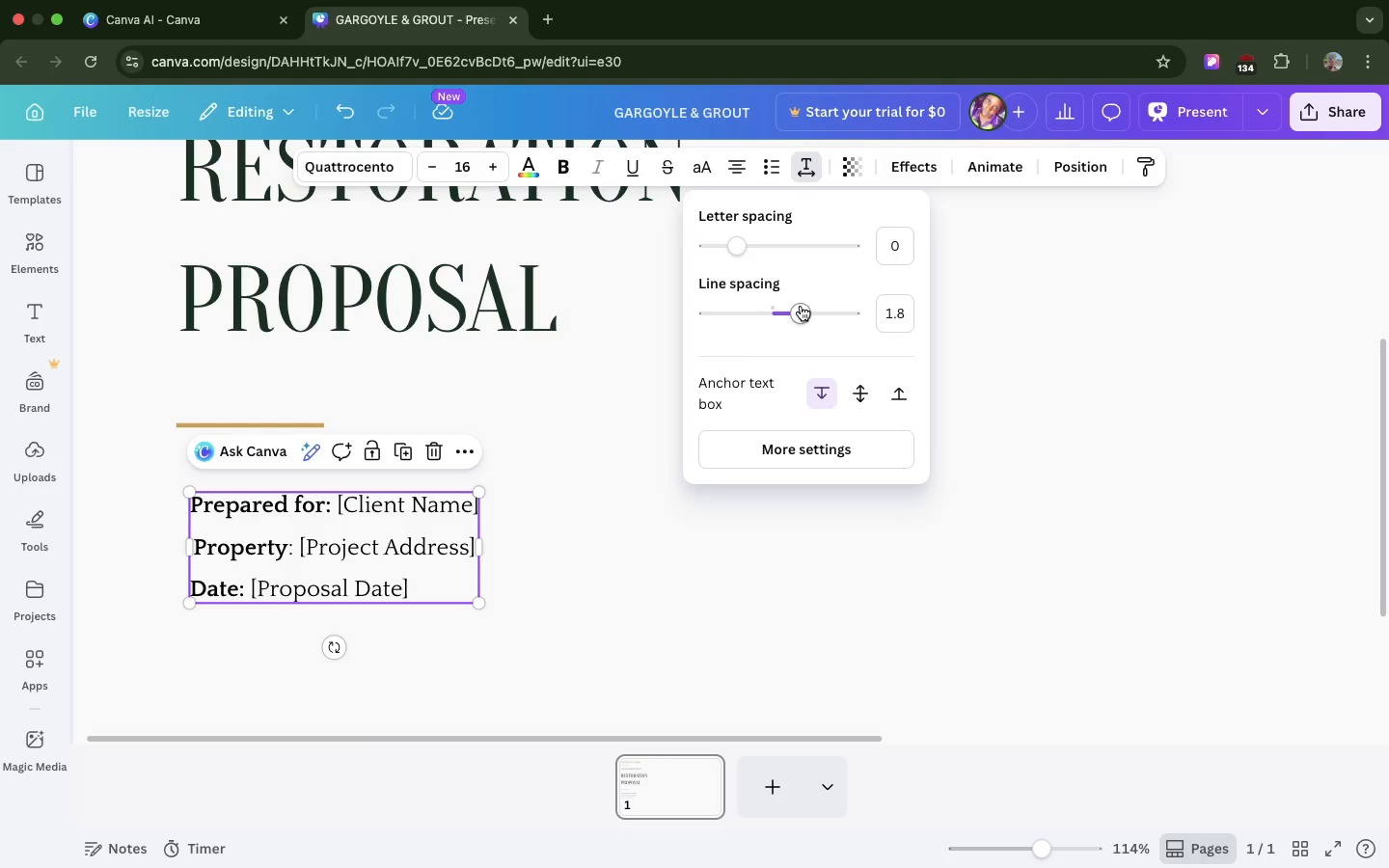 
left_click([801, 306])
 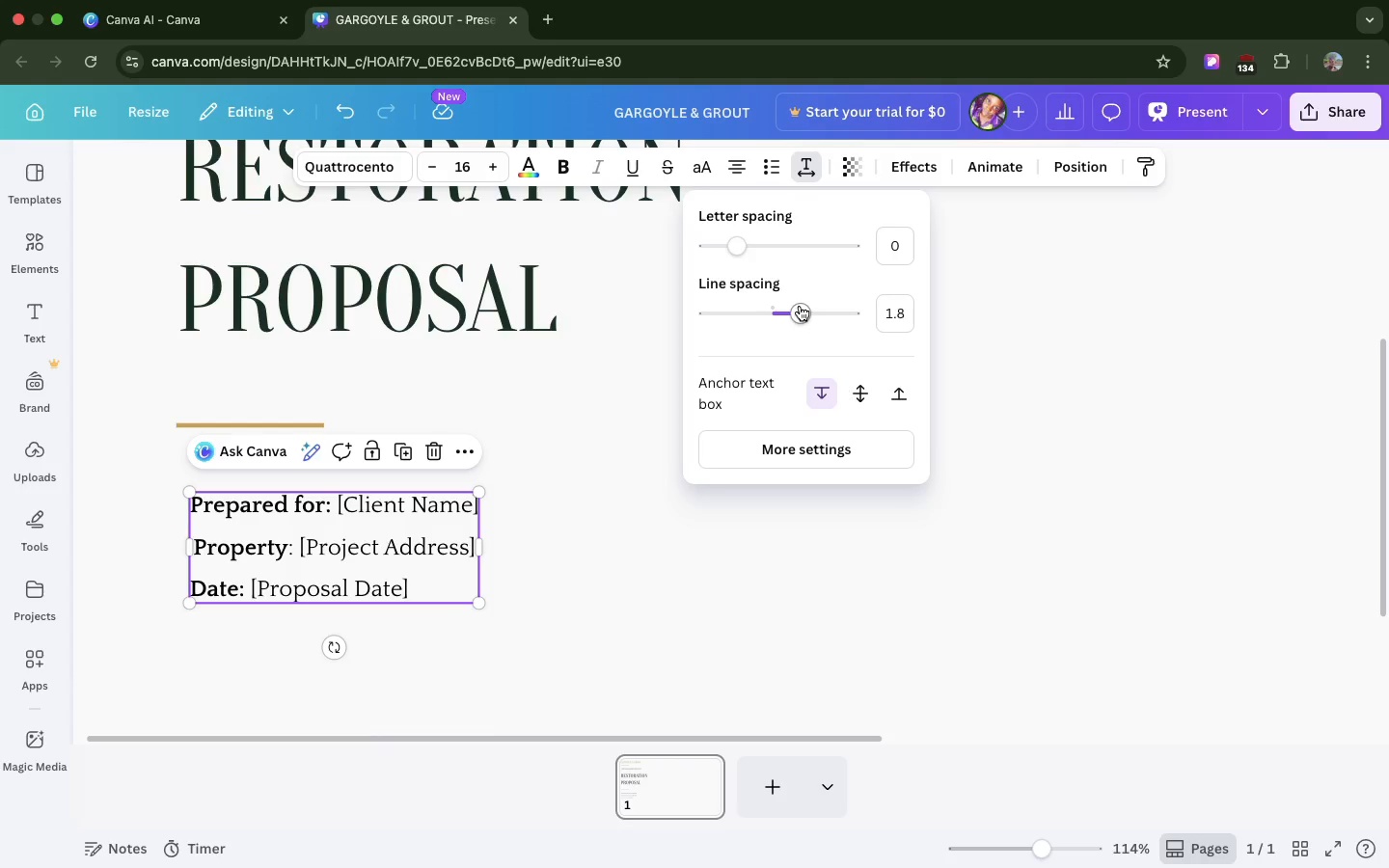 
left_click([801, 306])
 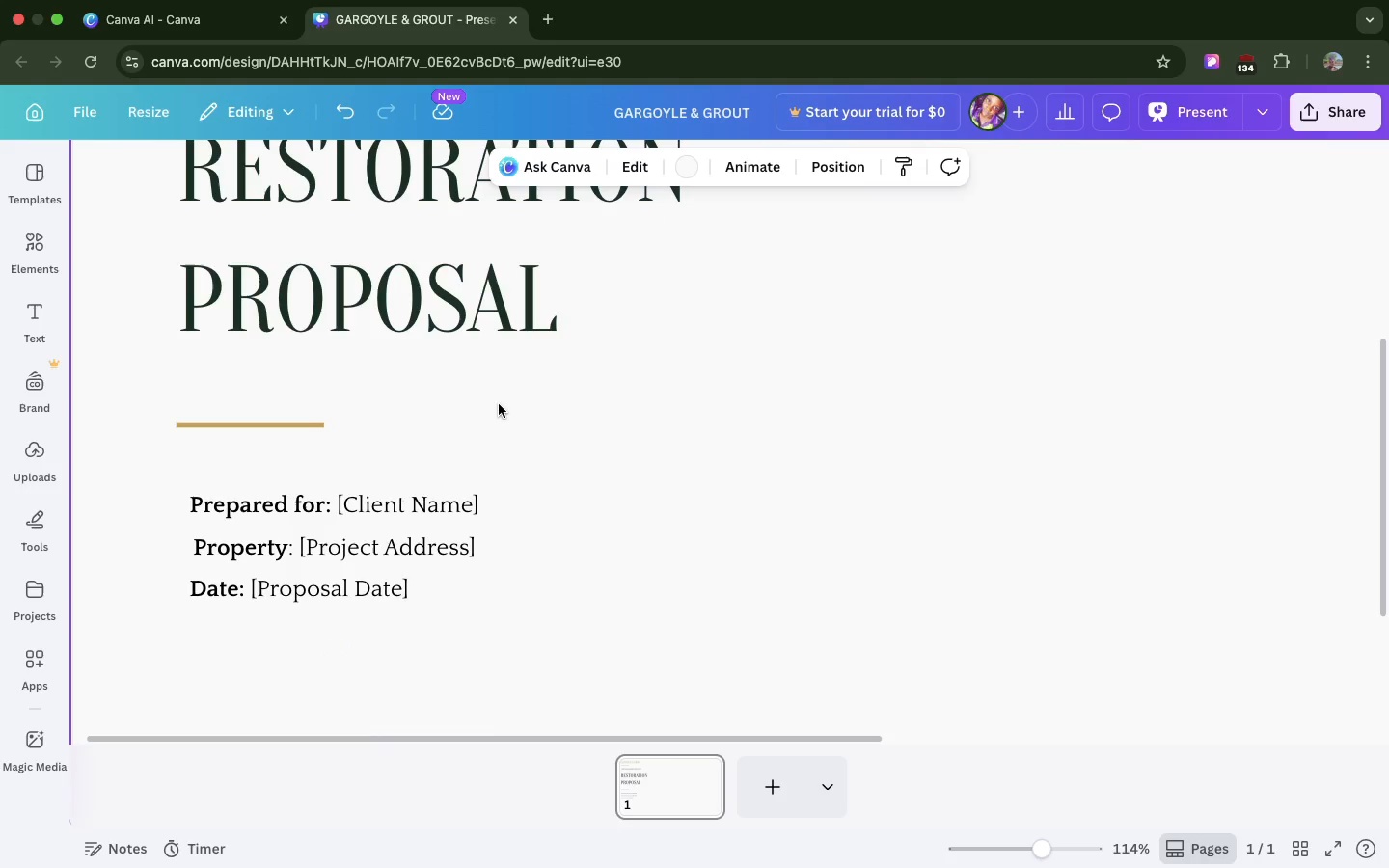 
left_click([499, 404])
 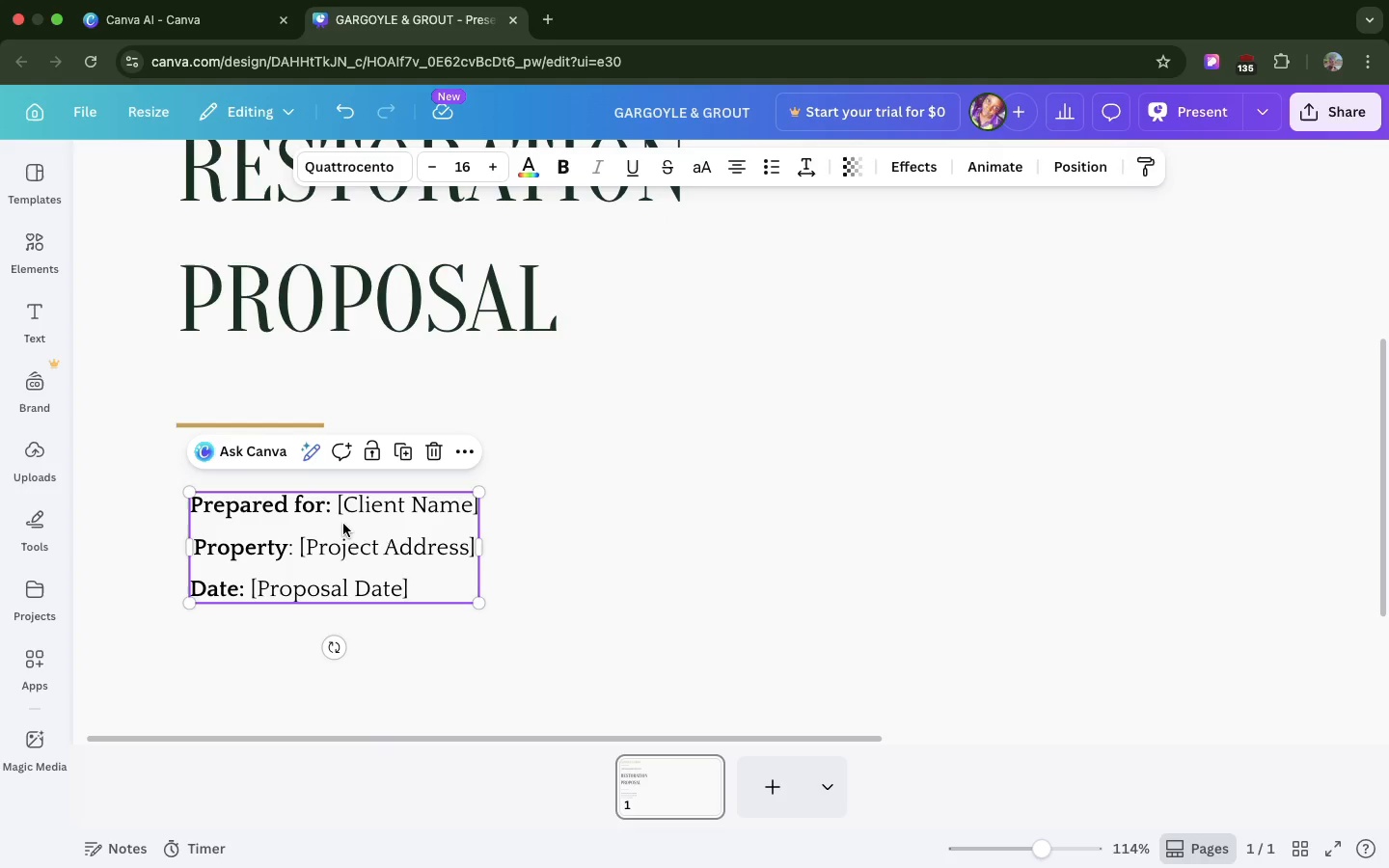 
left_click_drag(start_coordinate=[343, 524], to_coordinate=[323, 511])
 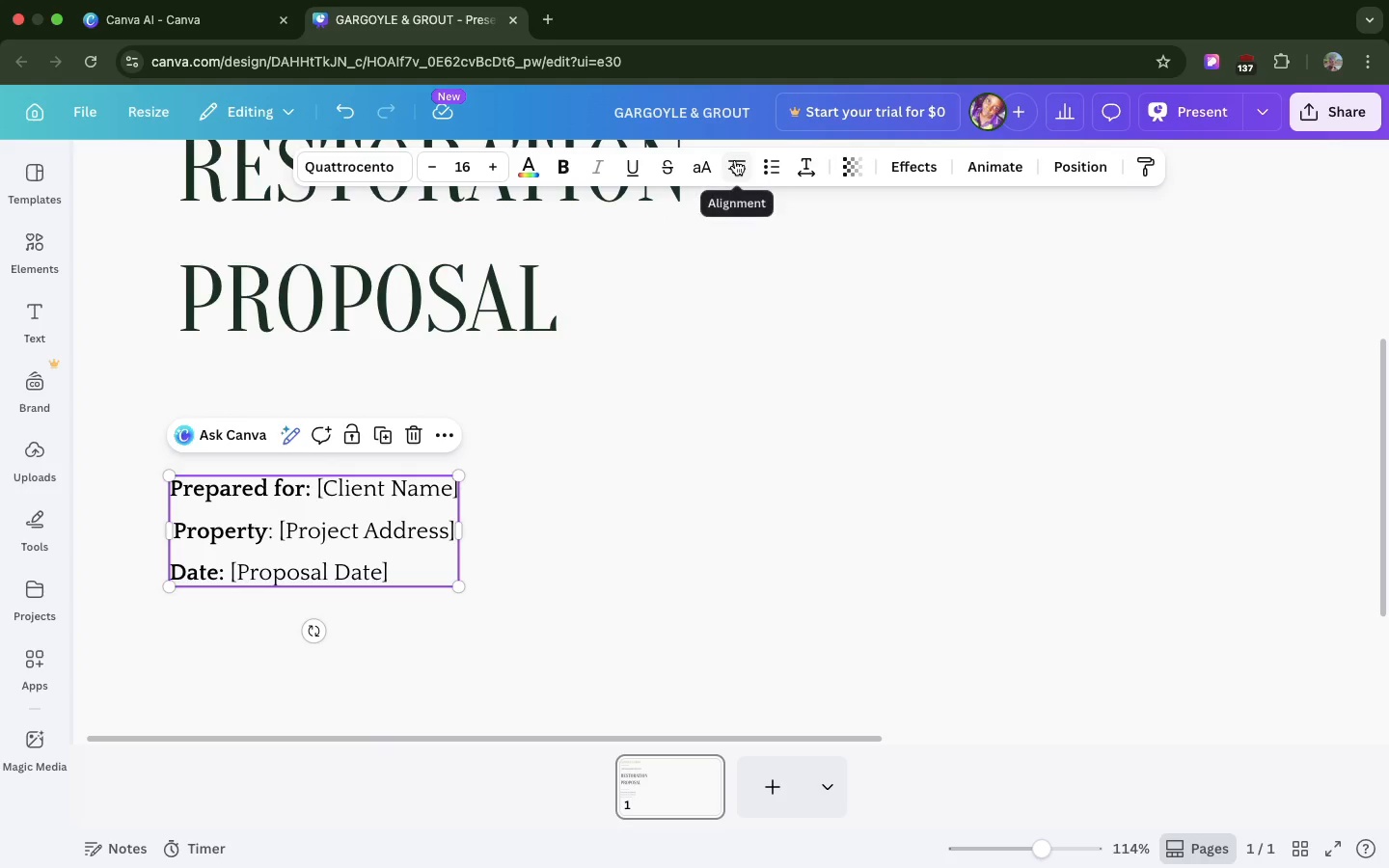 
left_click([735, 160])
 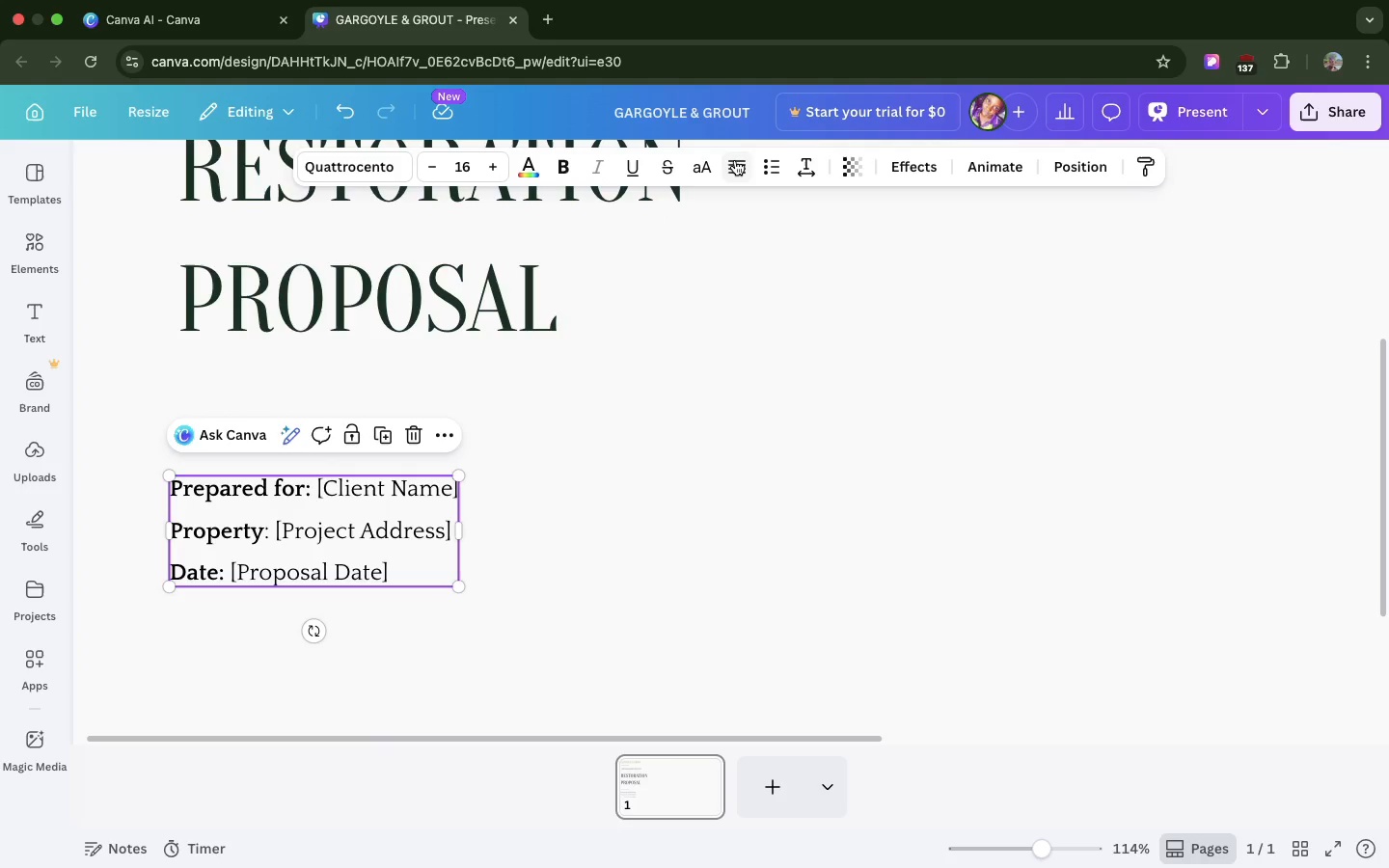 
left_click([735, 160])
 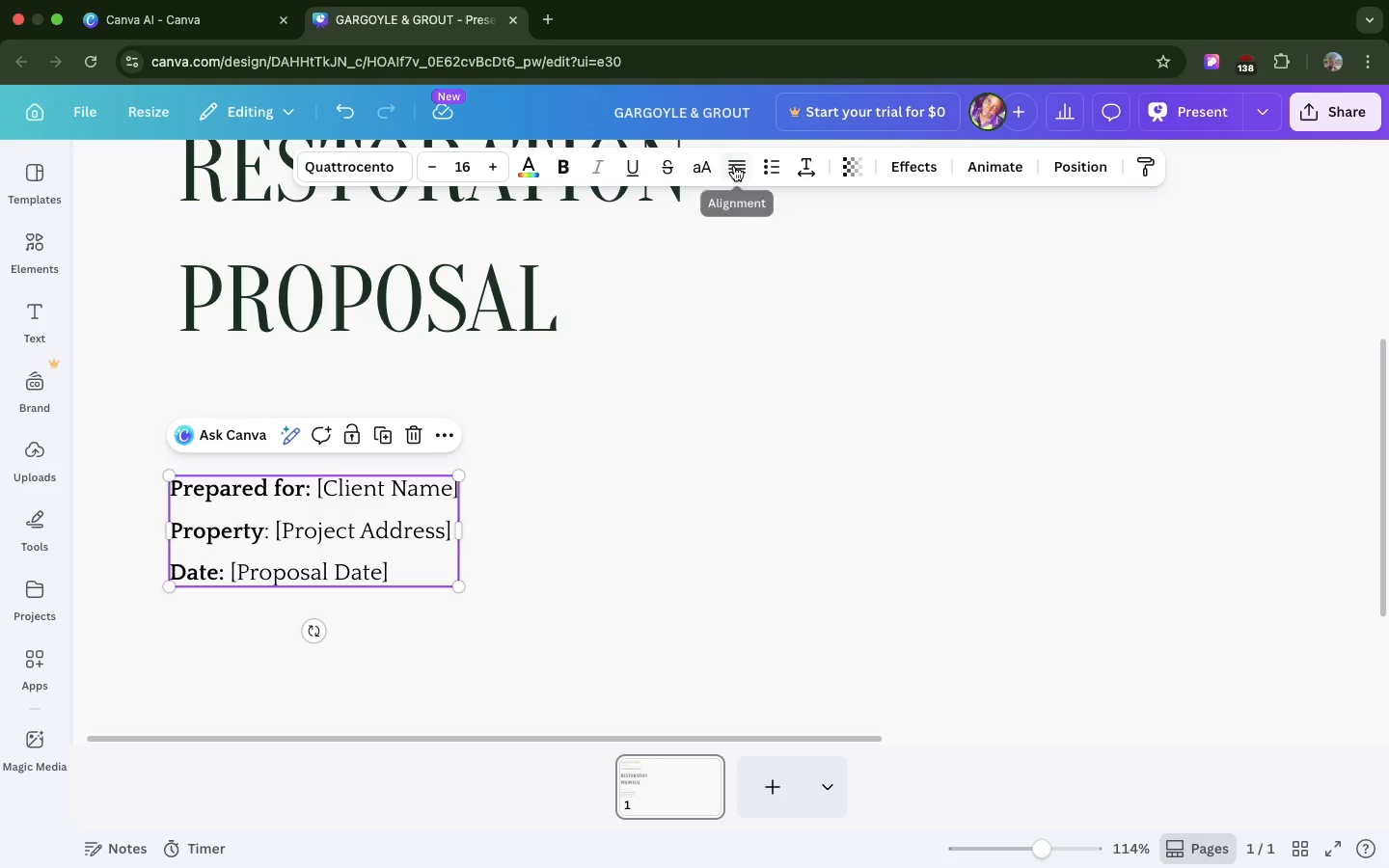 
left_click([738, 167])
 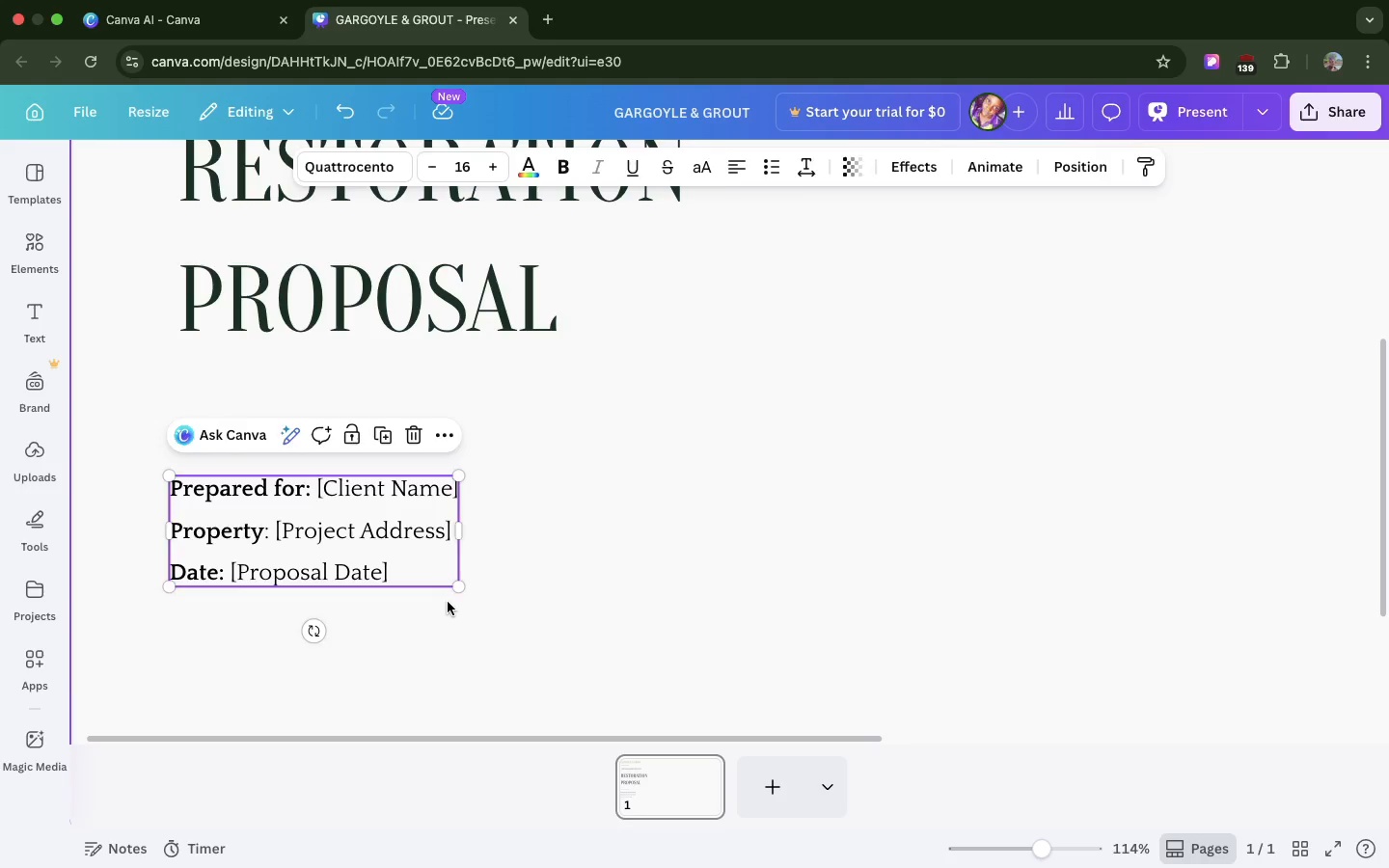 
left_click([448, 602])
 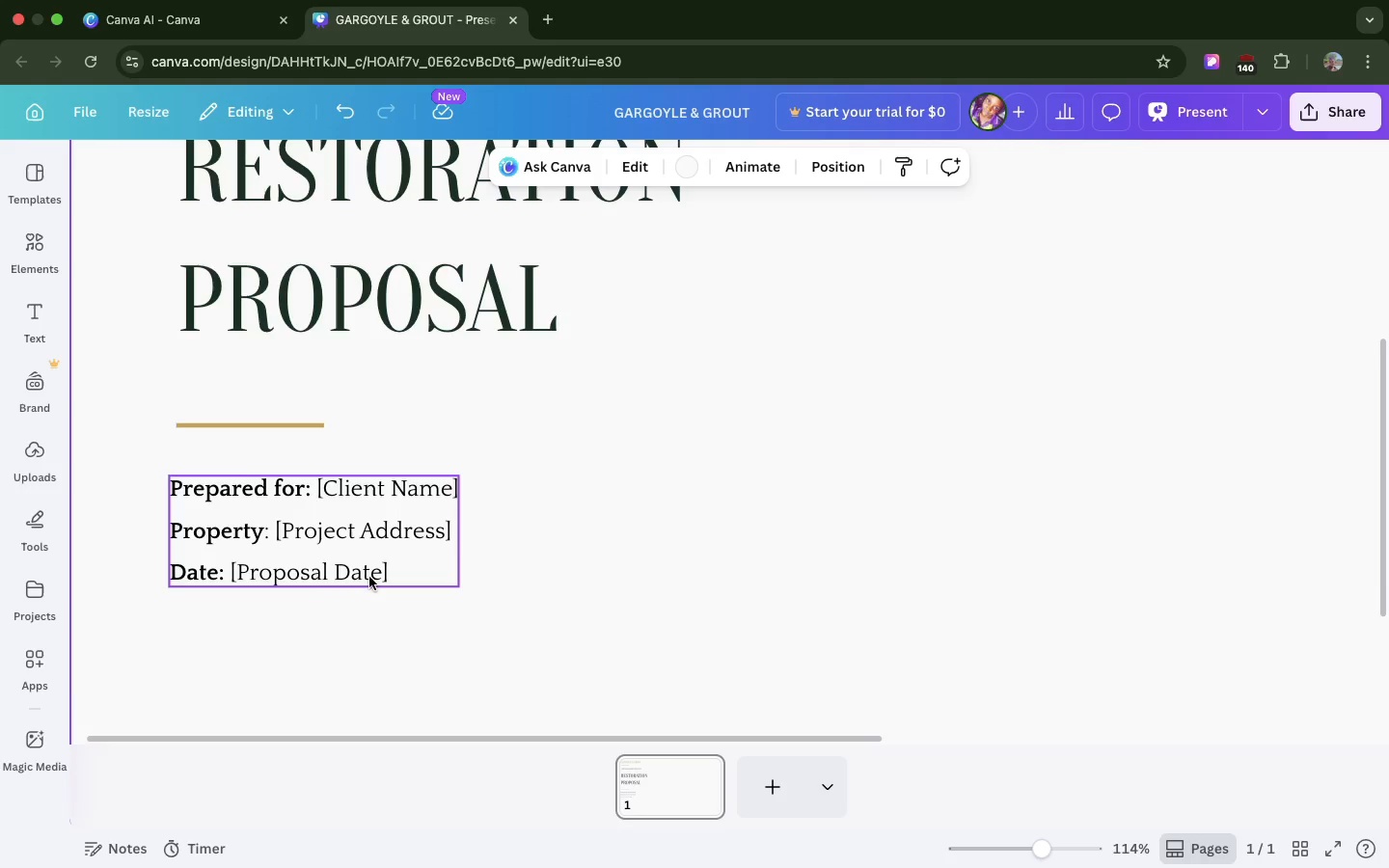 
scroll: coordinate [369, 577], scroll_direction: down, amount: 18.0
 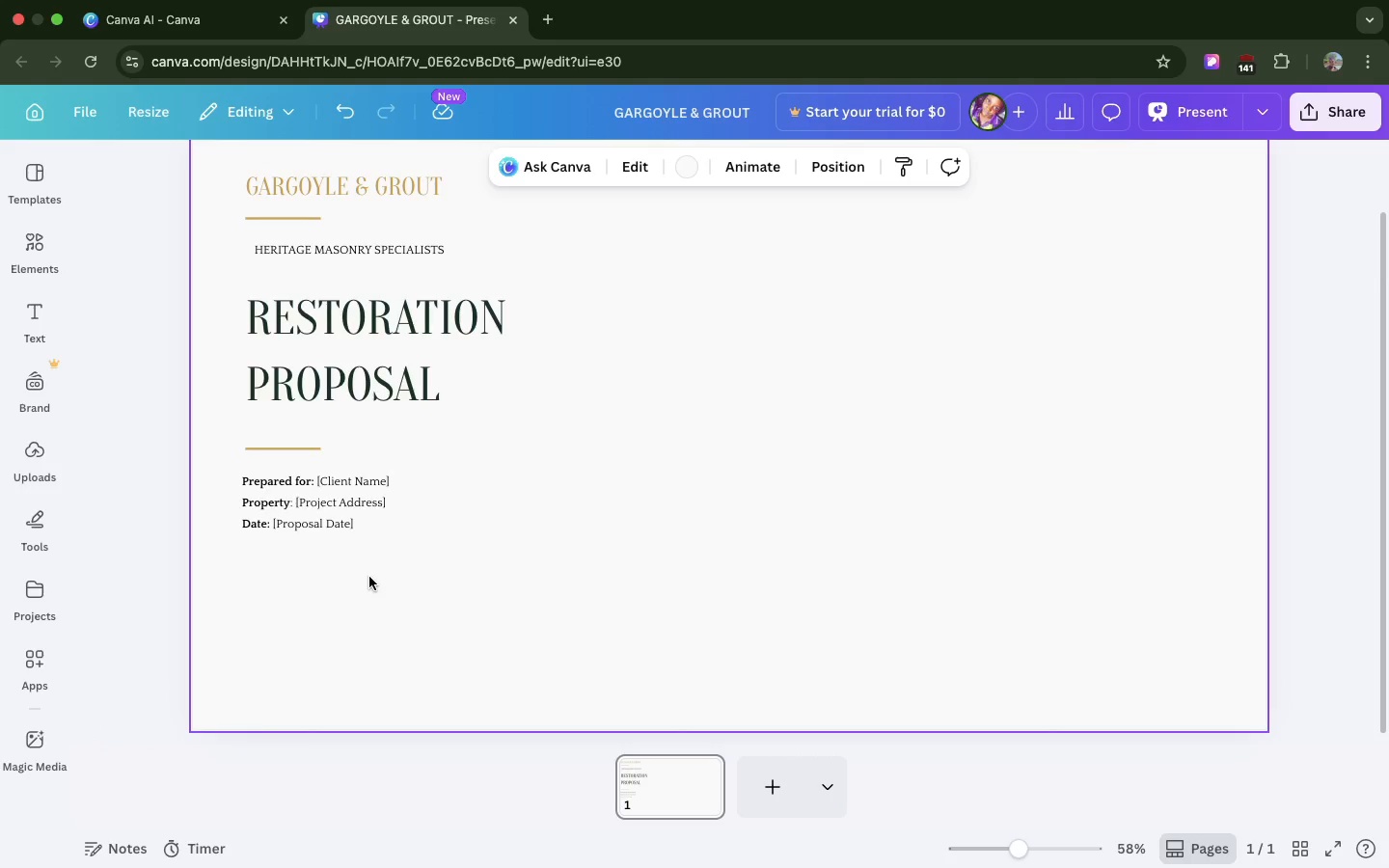 
scroll: coordinate [369, 577], scroll_direction: none, amount: 0.0
 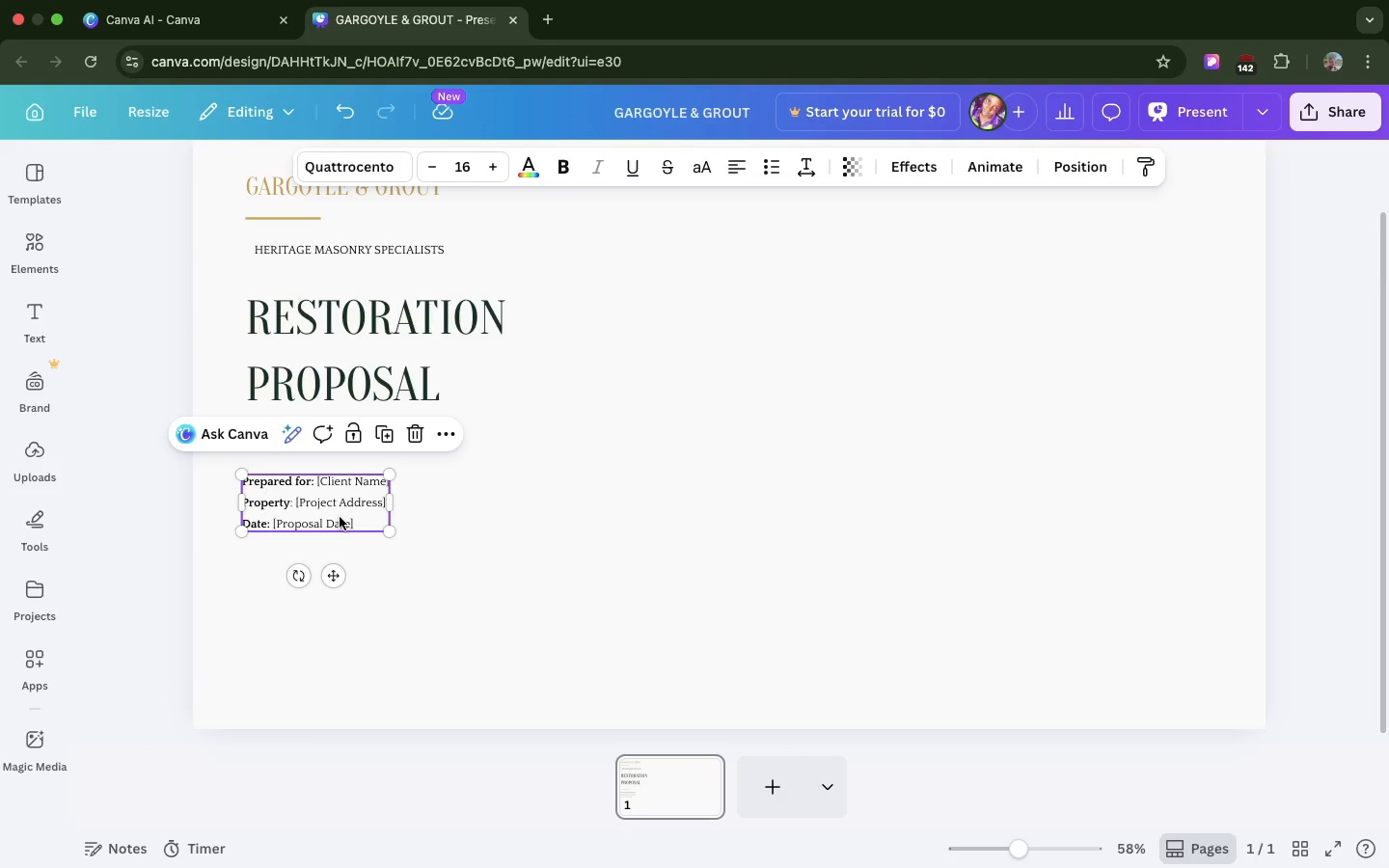 
left_click([340, 517])
 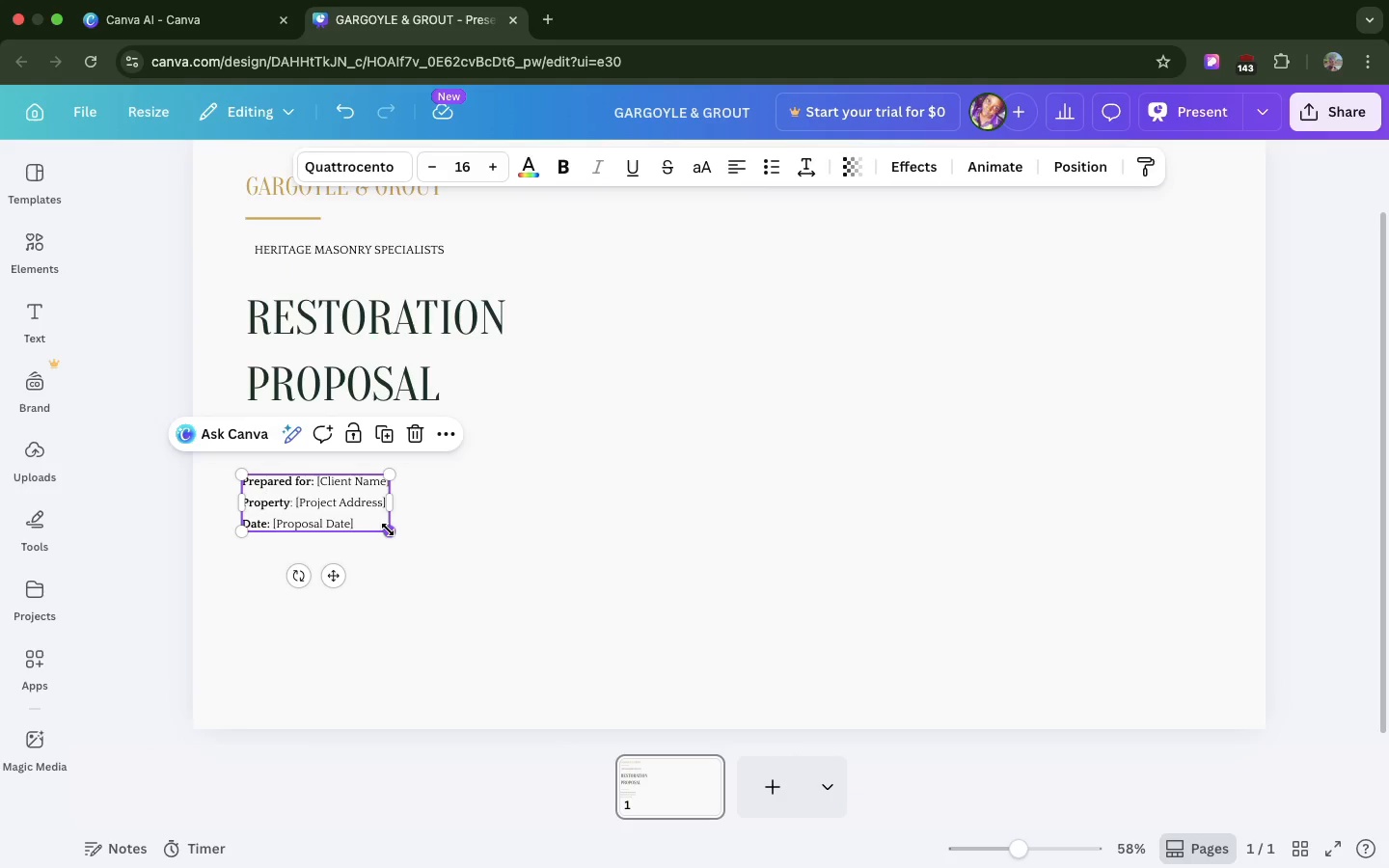 
left_click_drag(start_coordinate=[388, 529], to_coordinate=[551, 612])
 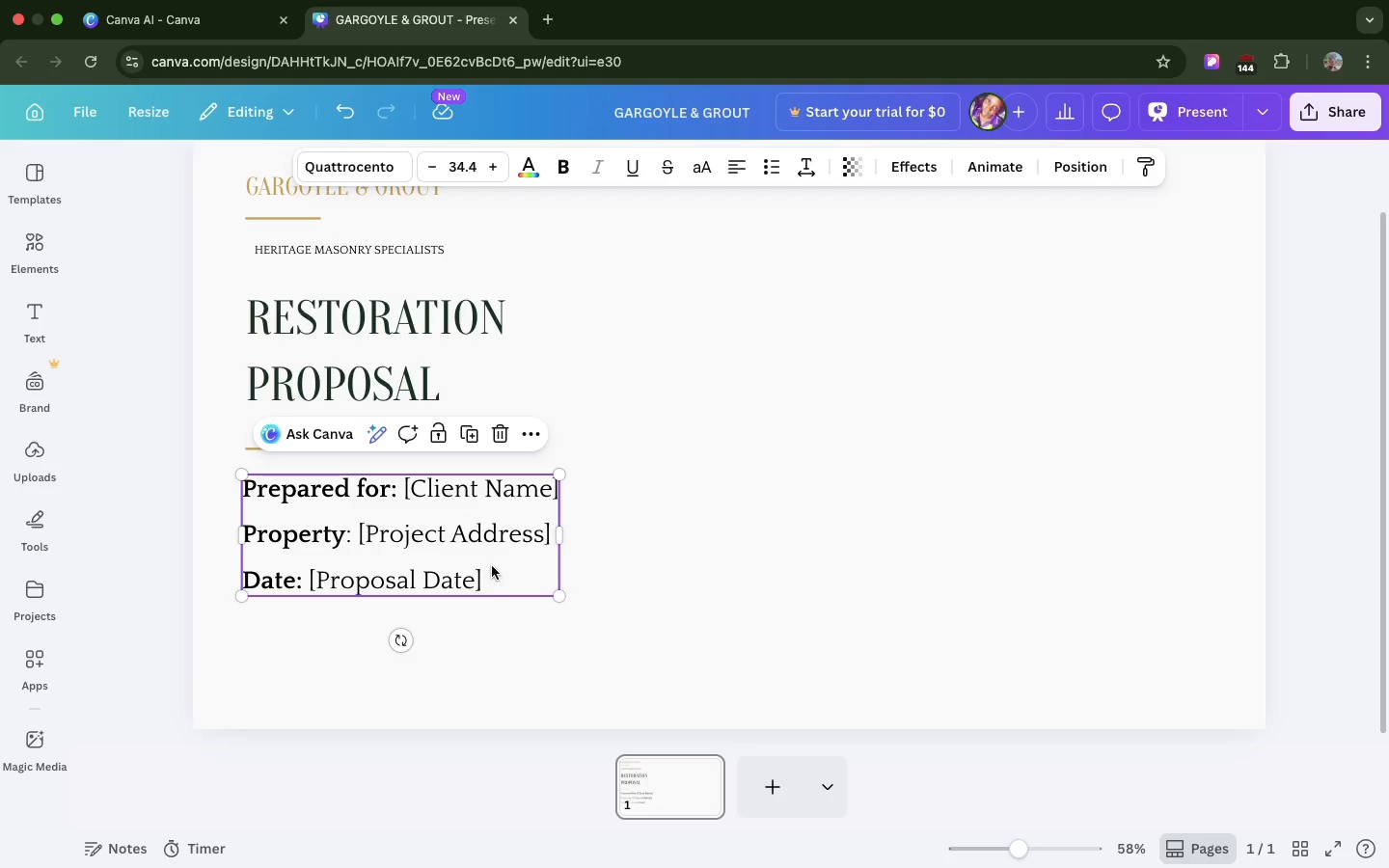 
left_click_drag(start_coordinate=[492, 566], to_coordinate=[503, 576])
 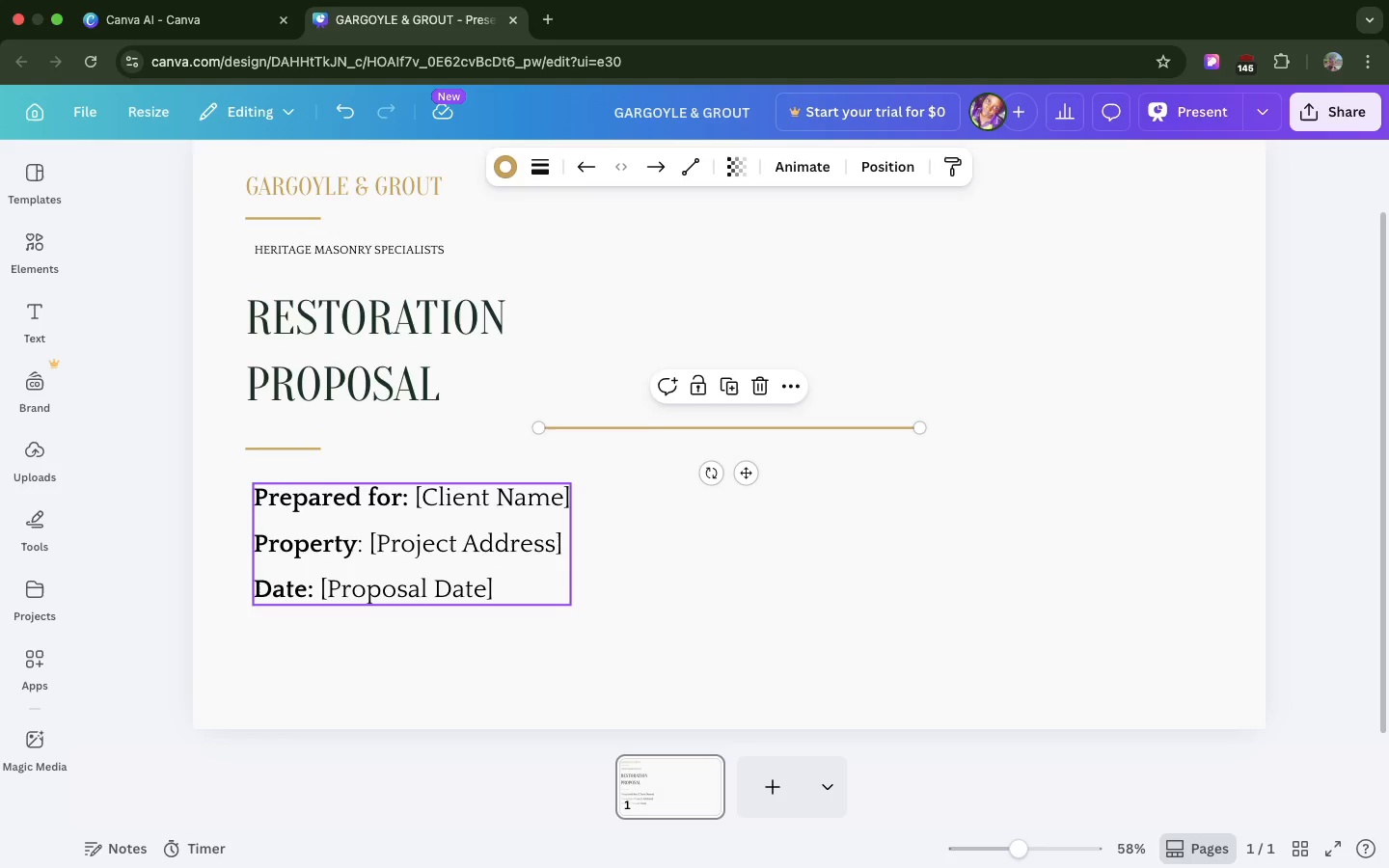 
key(L)
 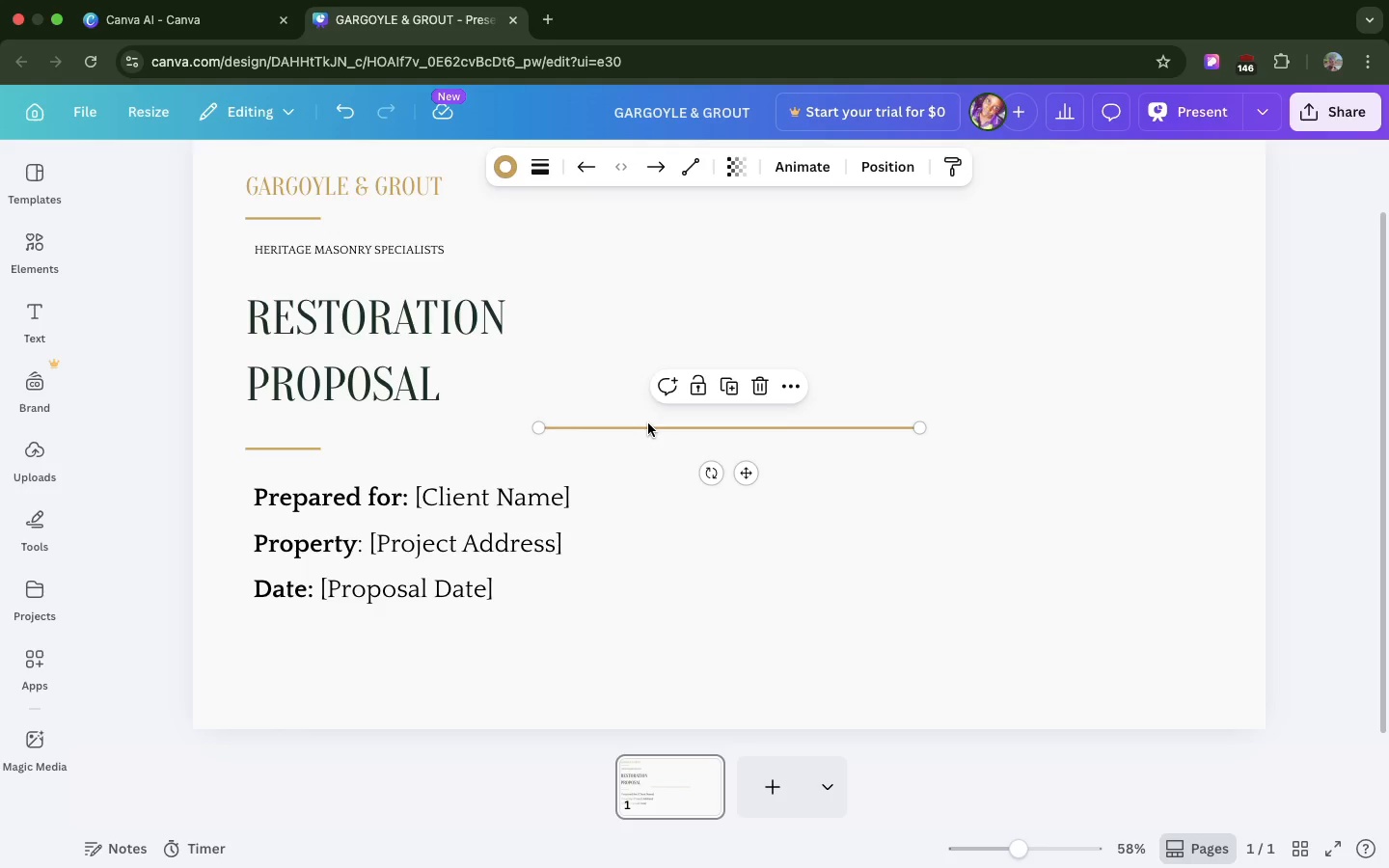 
left_click_drag(start_coordinate=[648, 423], to_coordinate=[325, 686])
 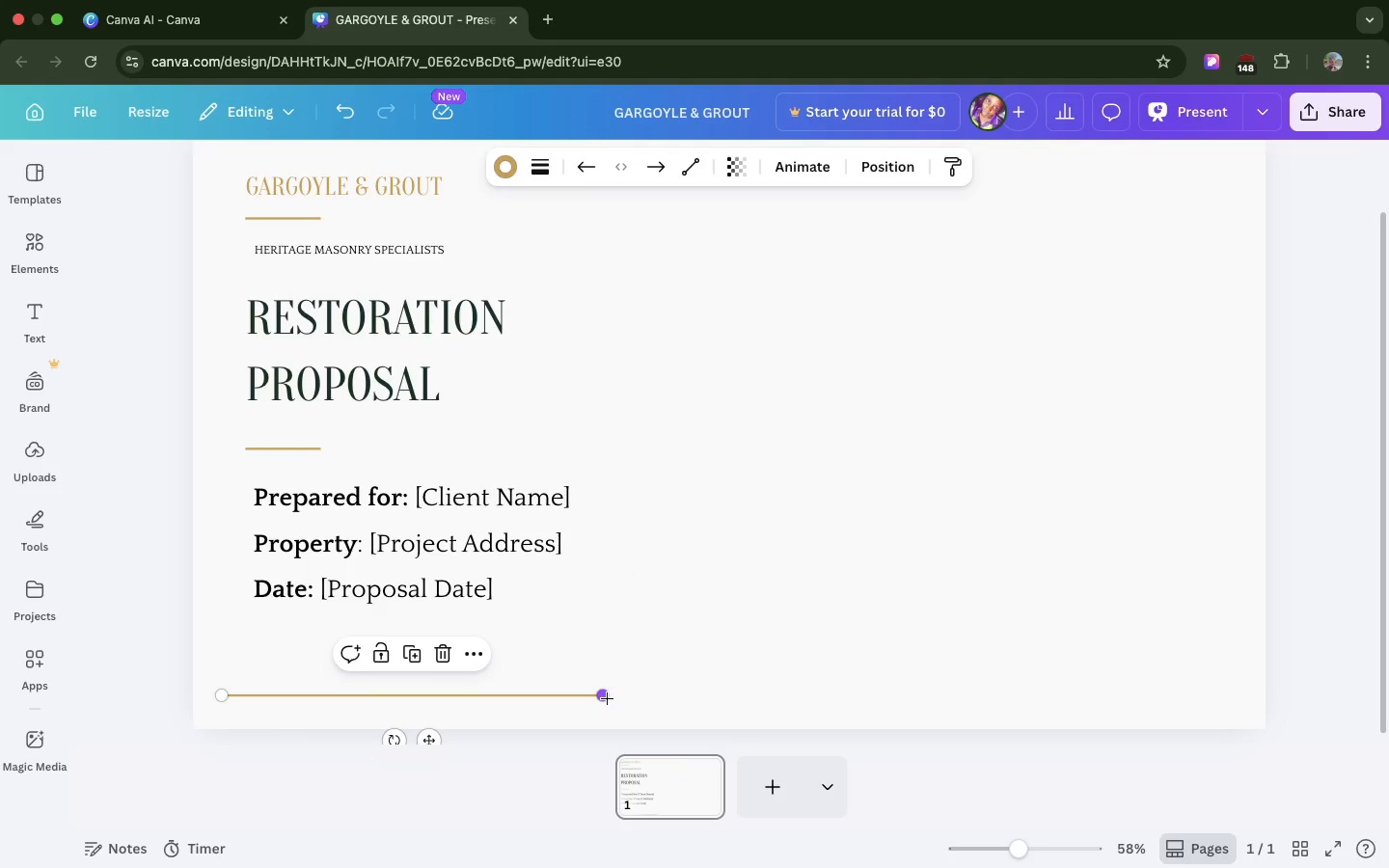 
left_click_drag(start_coordinate=[607, 698], to_coordinate=[1271, 704])
 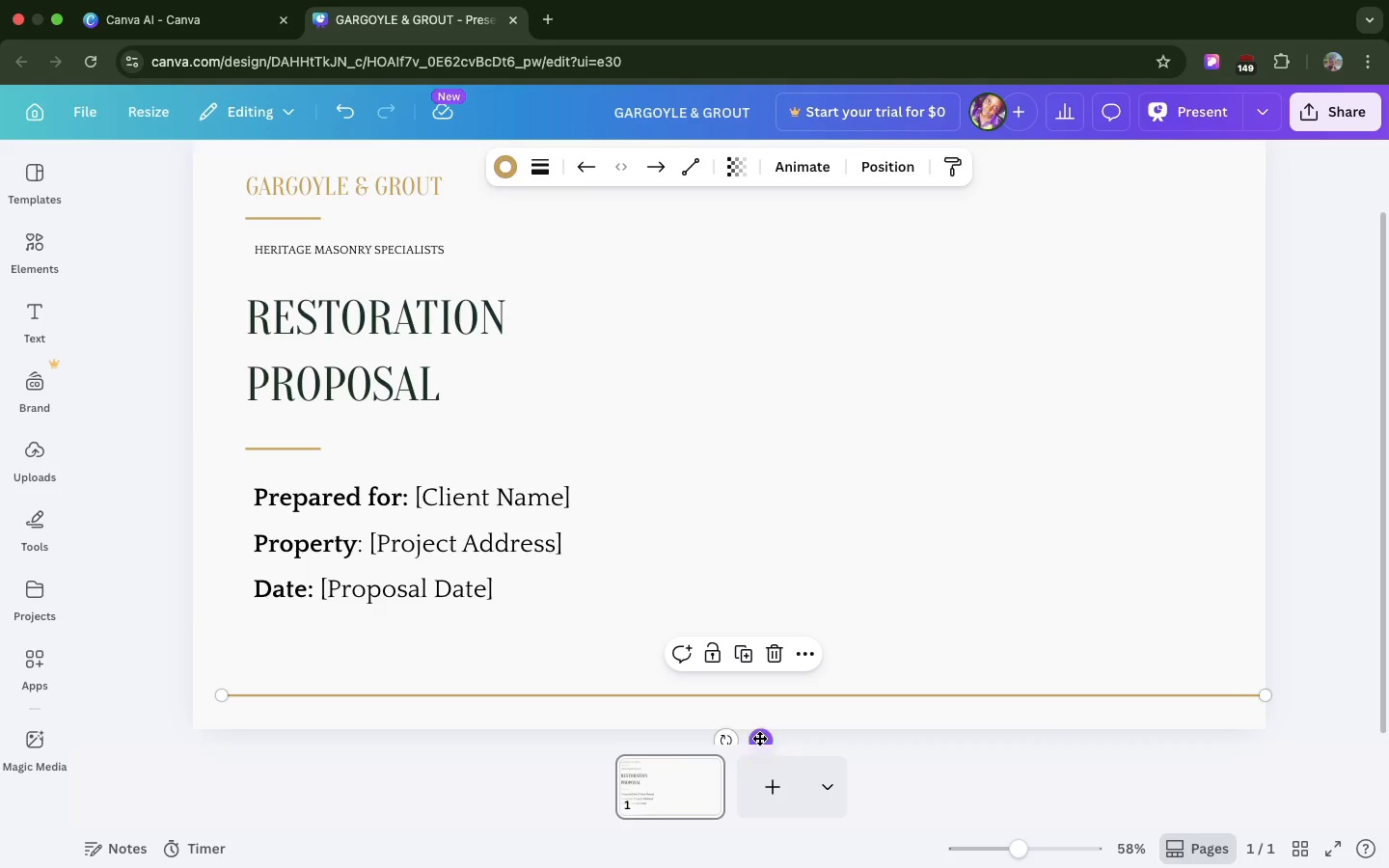 
left_click_drag(start_coordinate=[759, 738], to_coordinate=[760, 715])
 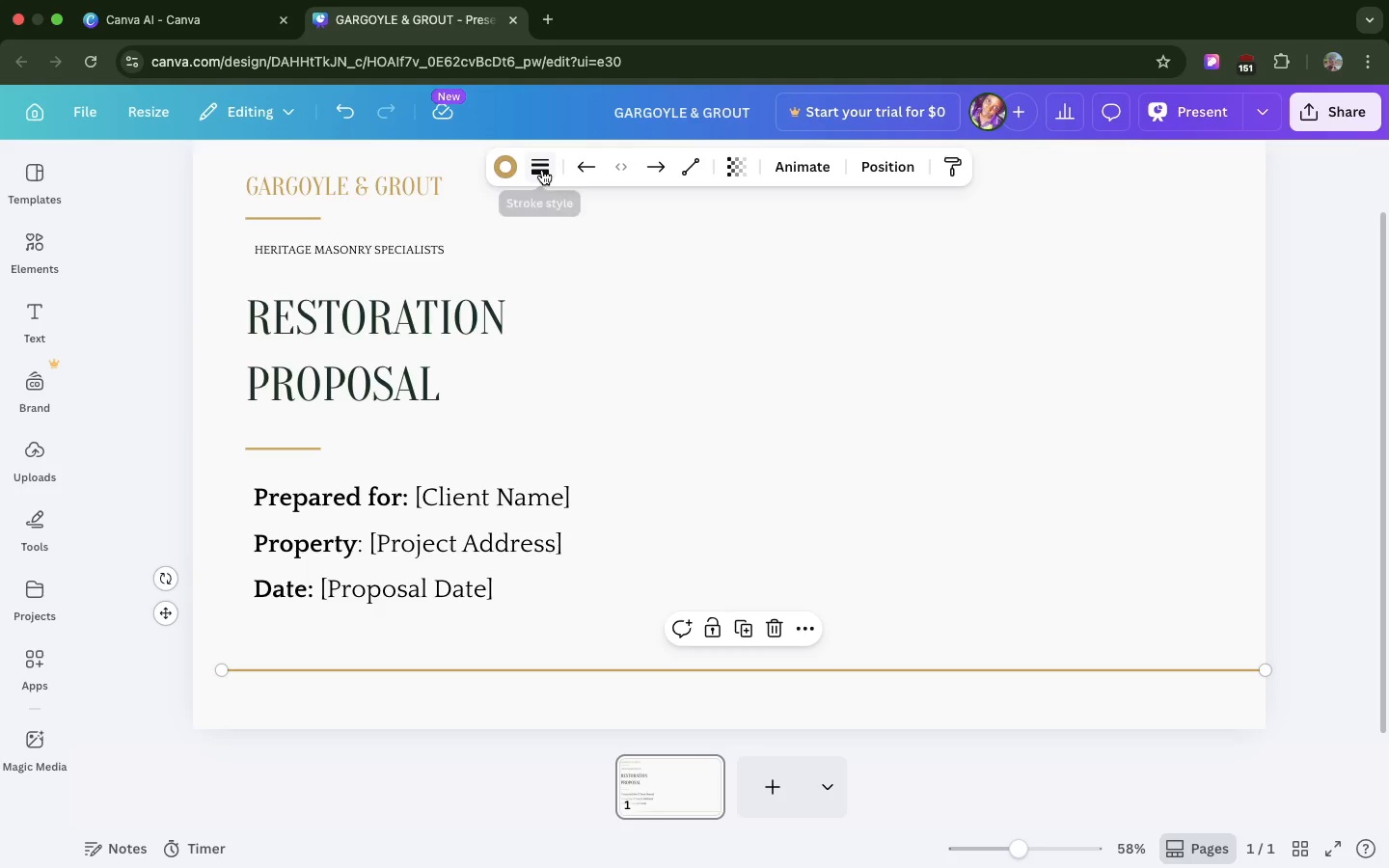 
left_click([542, 170])
 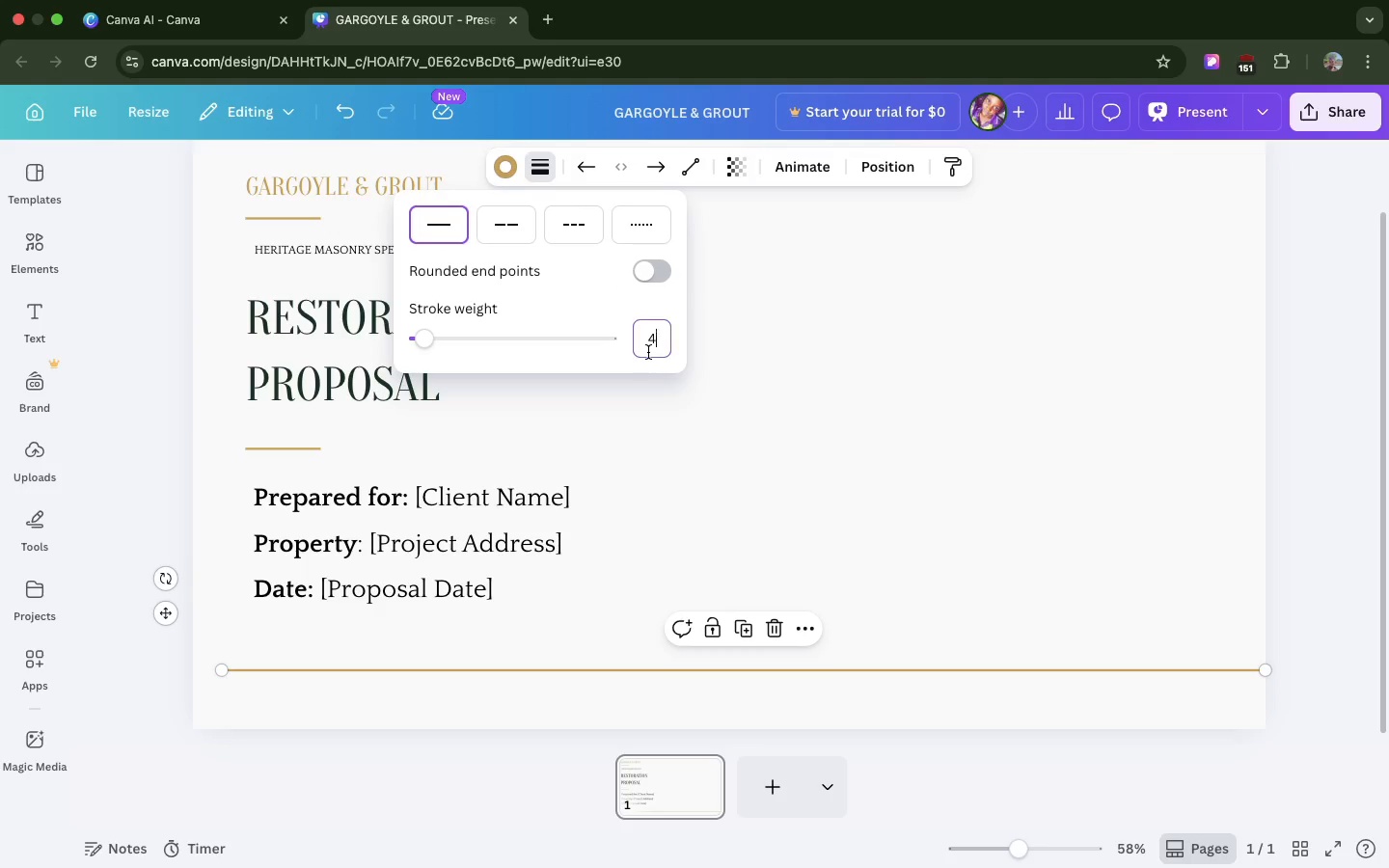 
left_click([648, 352])
 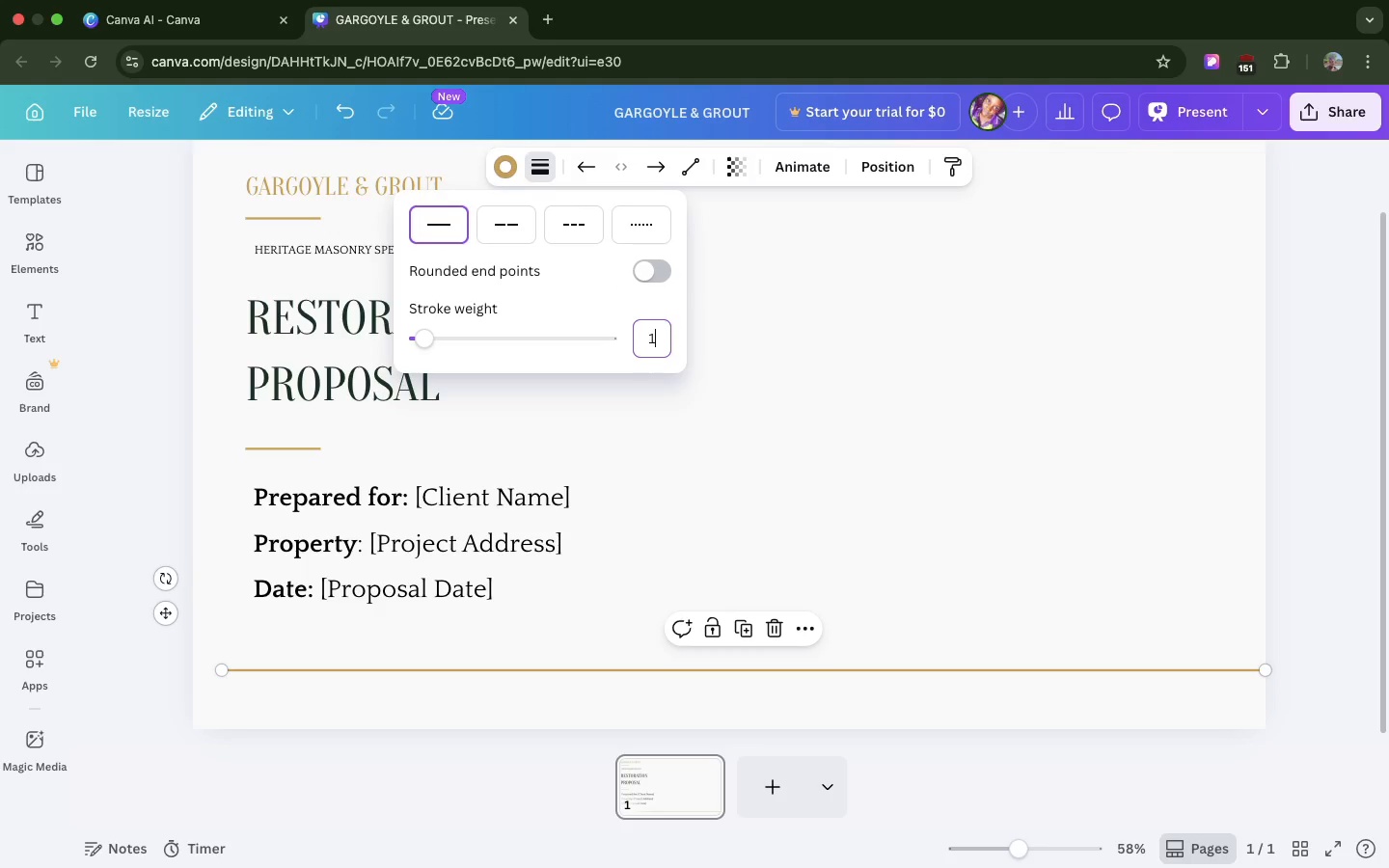 
key(1)
 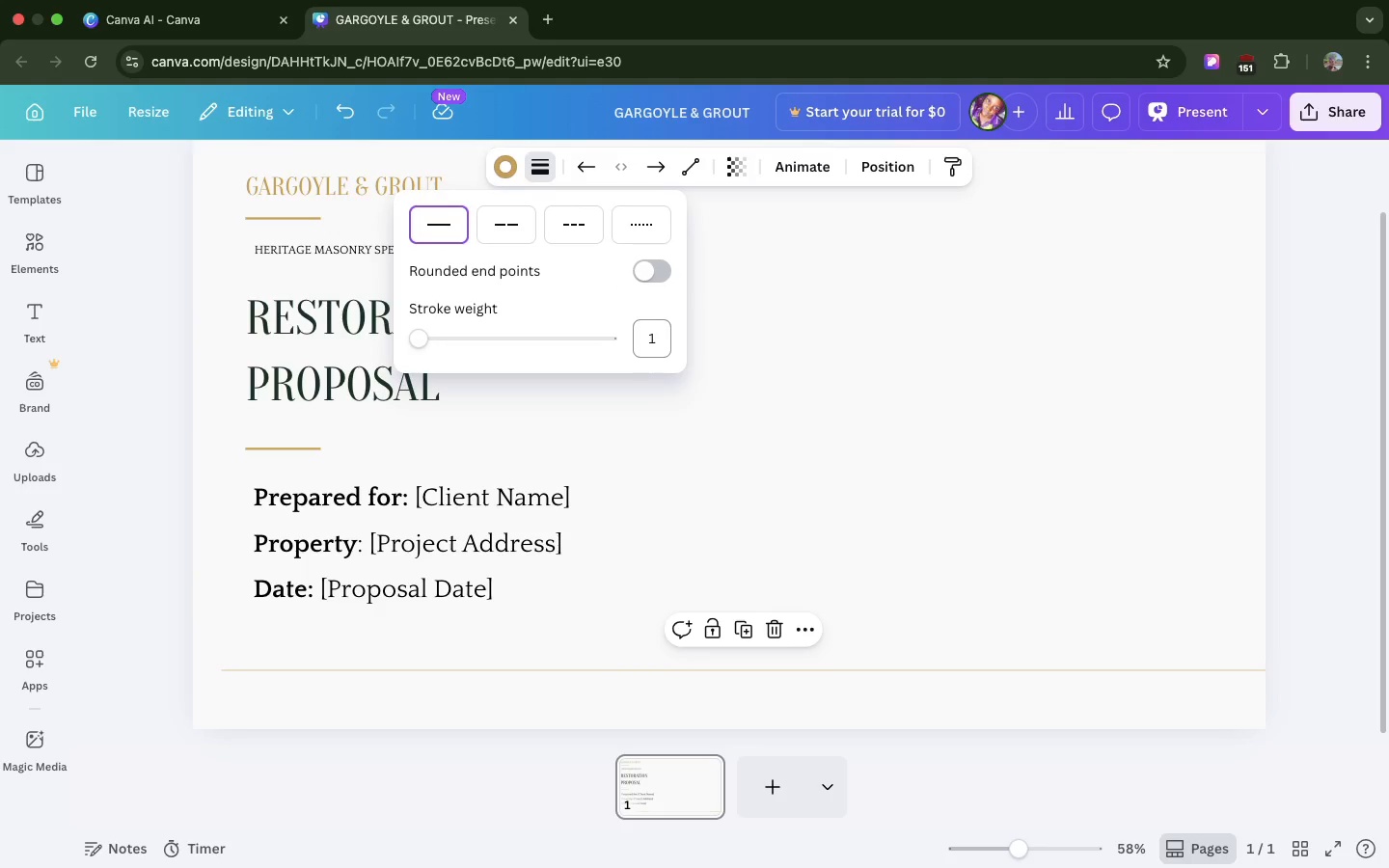 
key(Enter)
 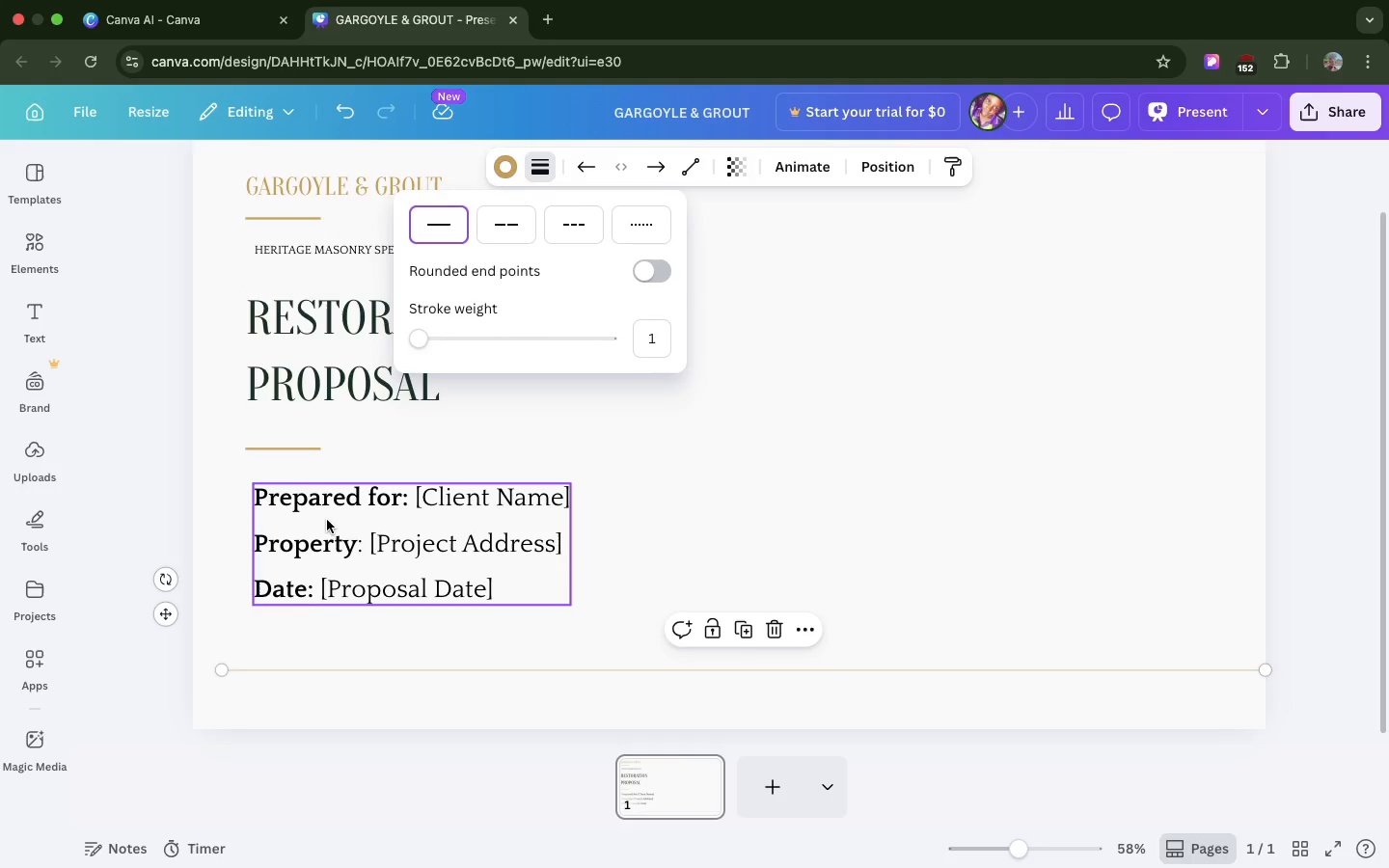 
wait(6.57)
 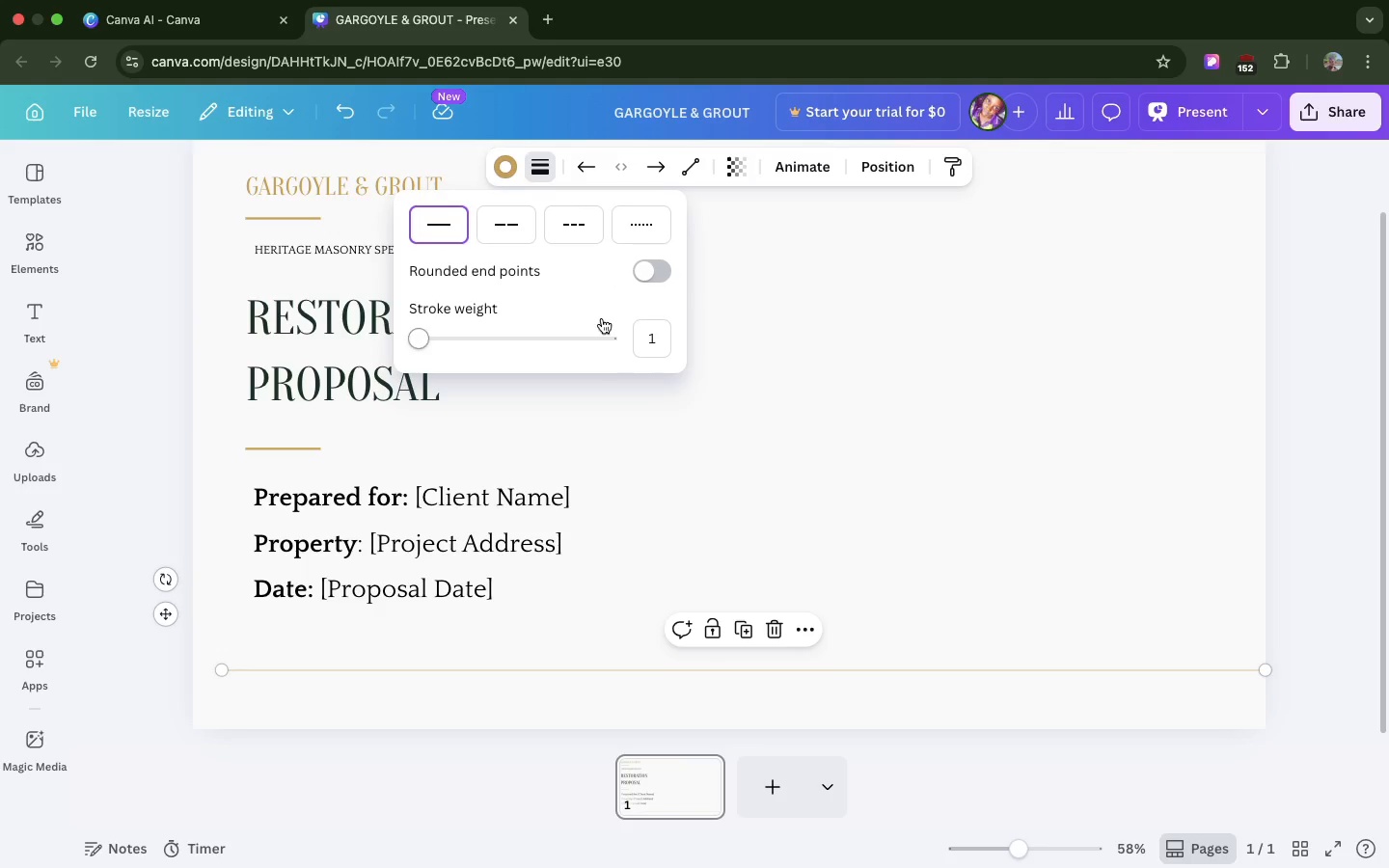 
left_click([330, 507])
 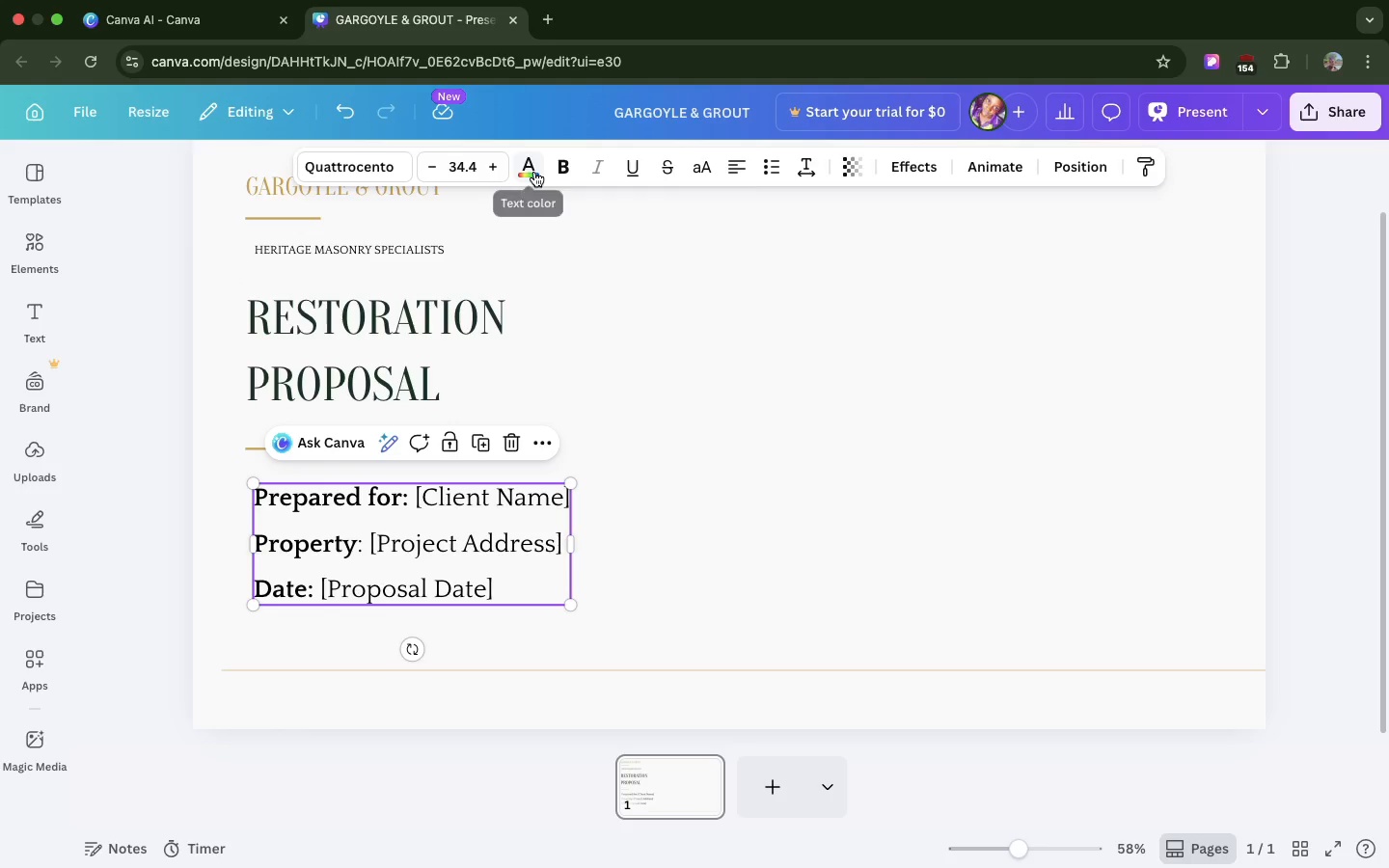 
left_click([534, 172])
 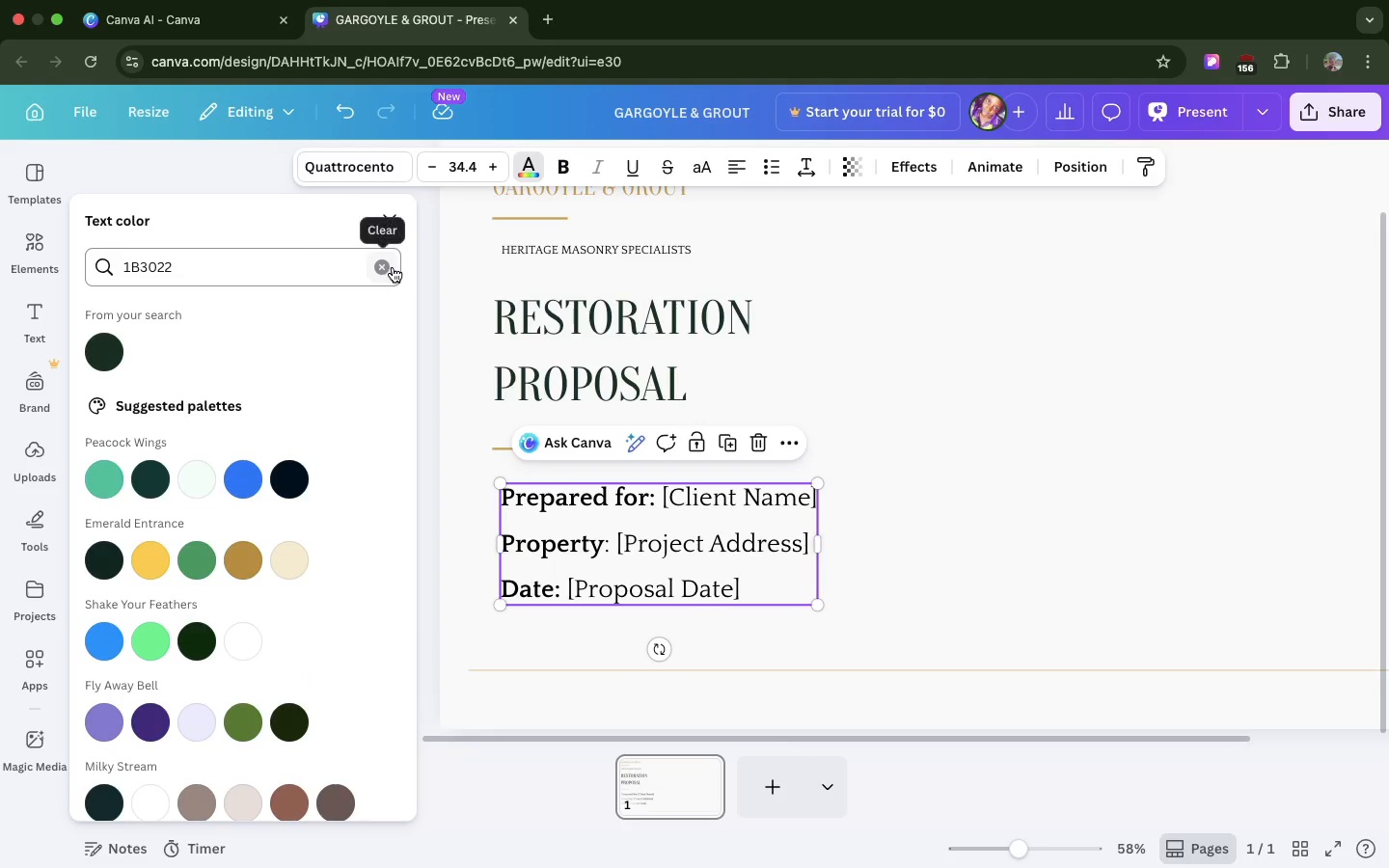 
left_click([393, 267])
 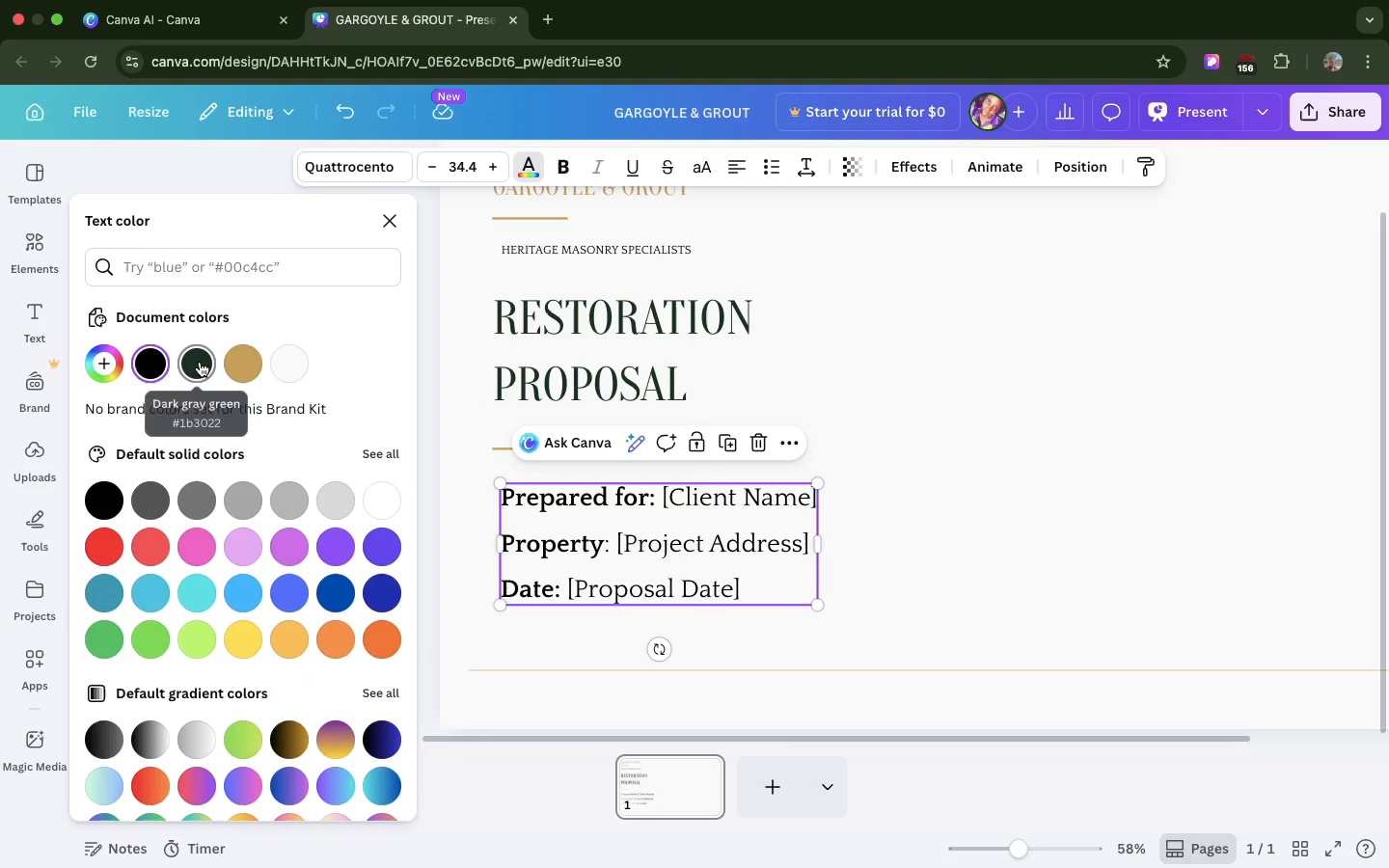 
left_click([200, 362])
 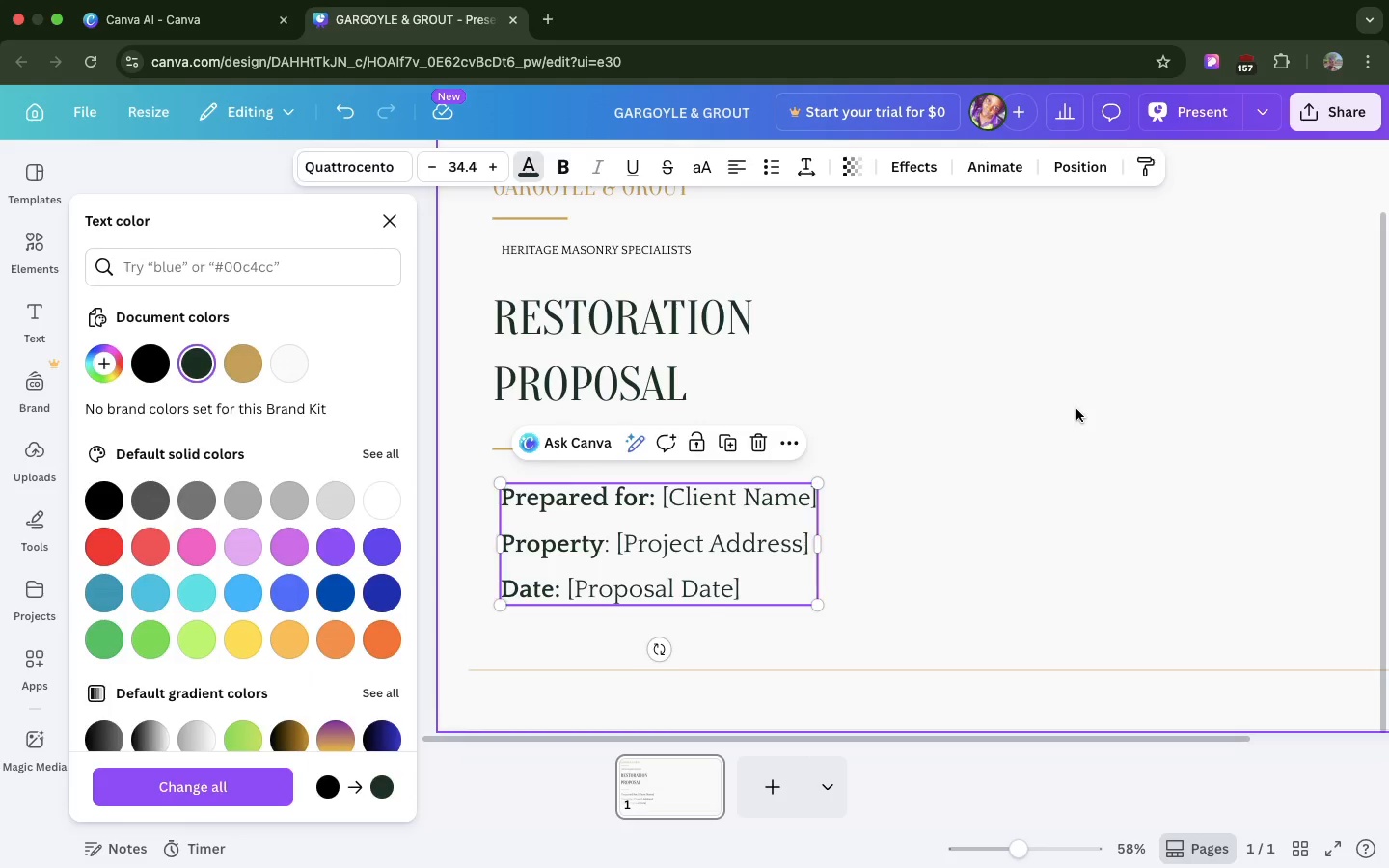 
left_click([1076, 409])
 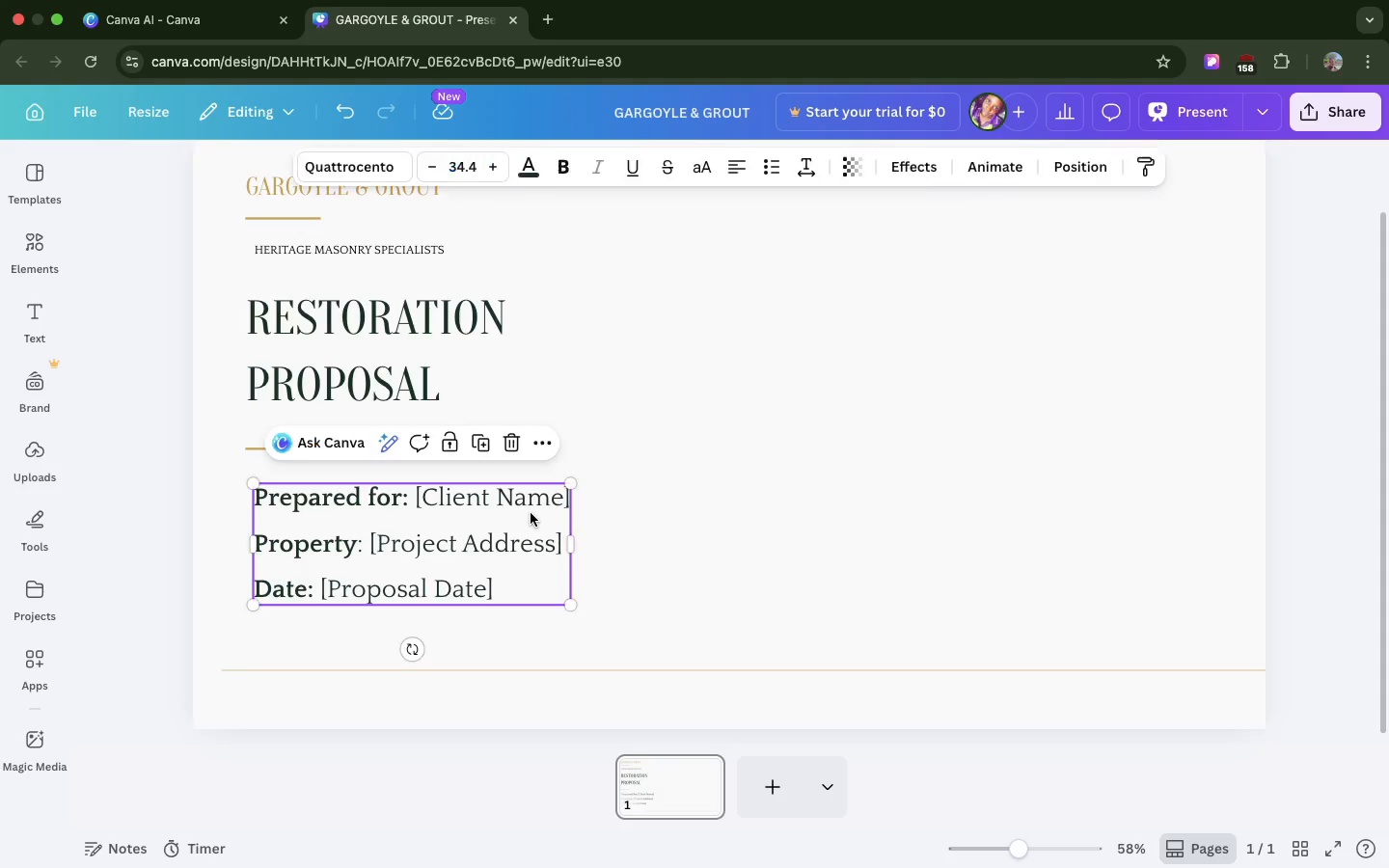 
left_click([531, 513])
 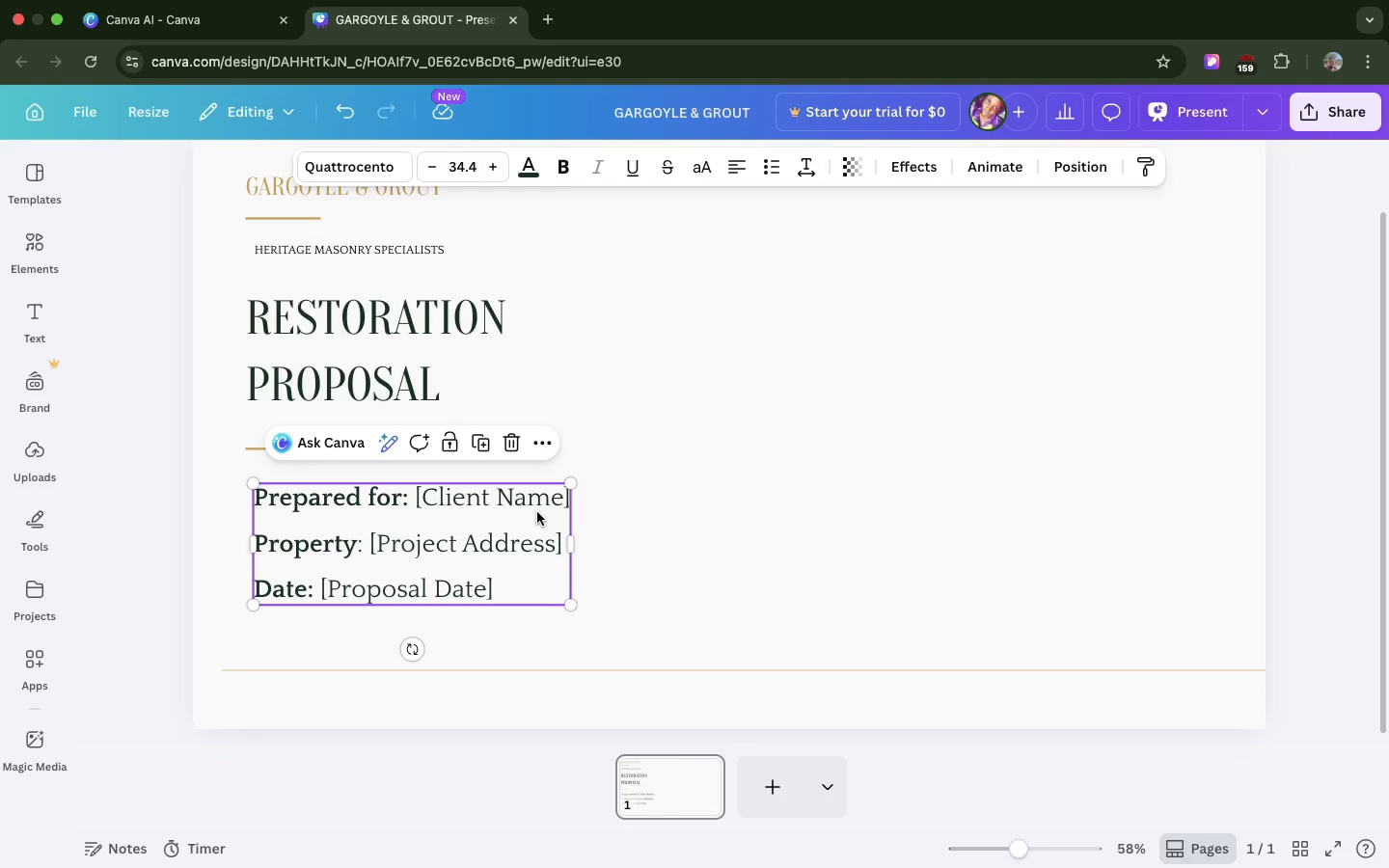 
key(Meta+D)
 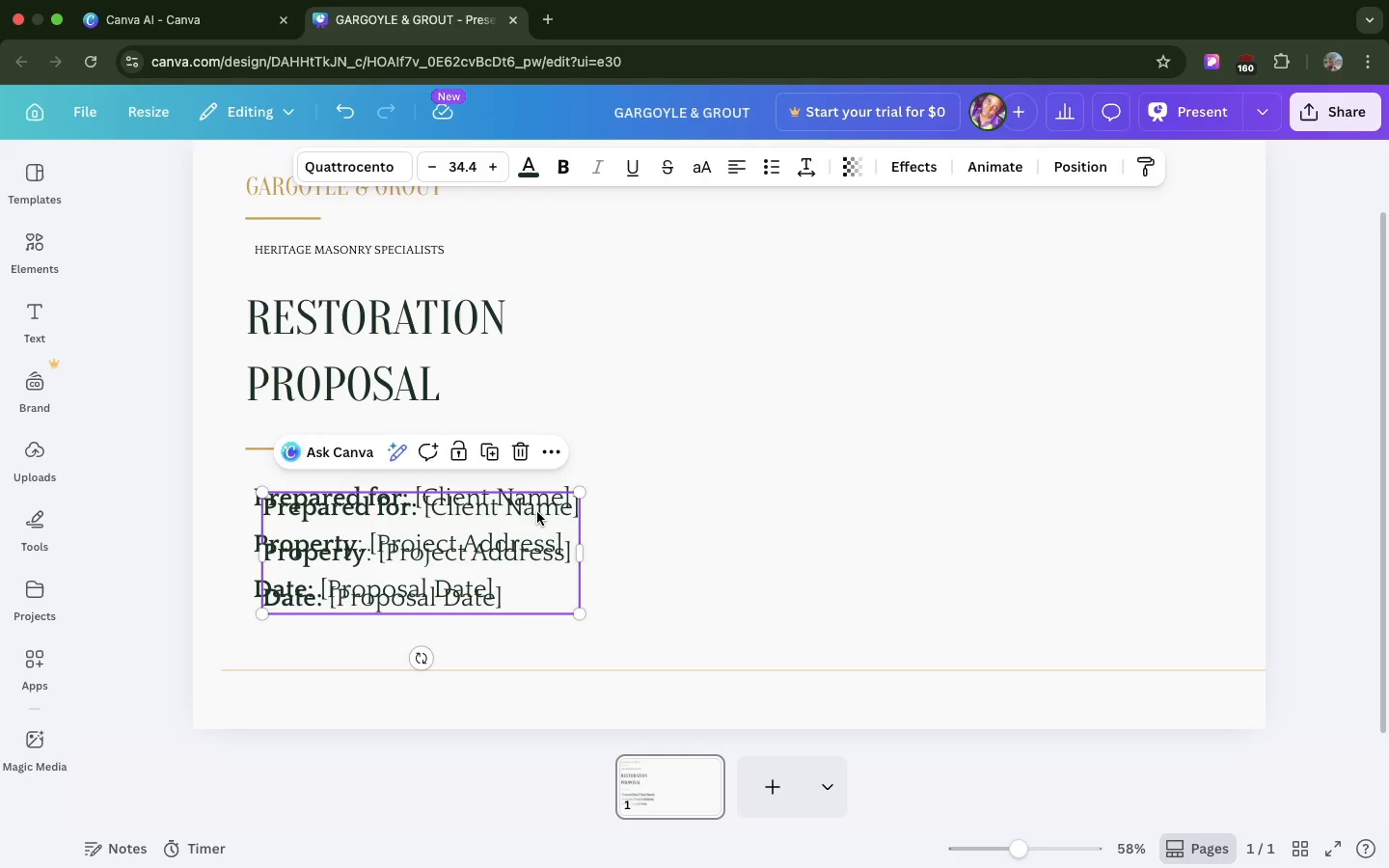 
left_click_drag(start_coordinate=[537, 512], to_coordinate=[917, 529])
 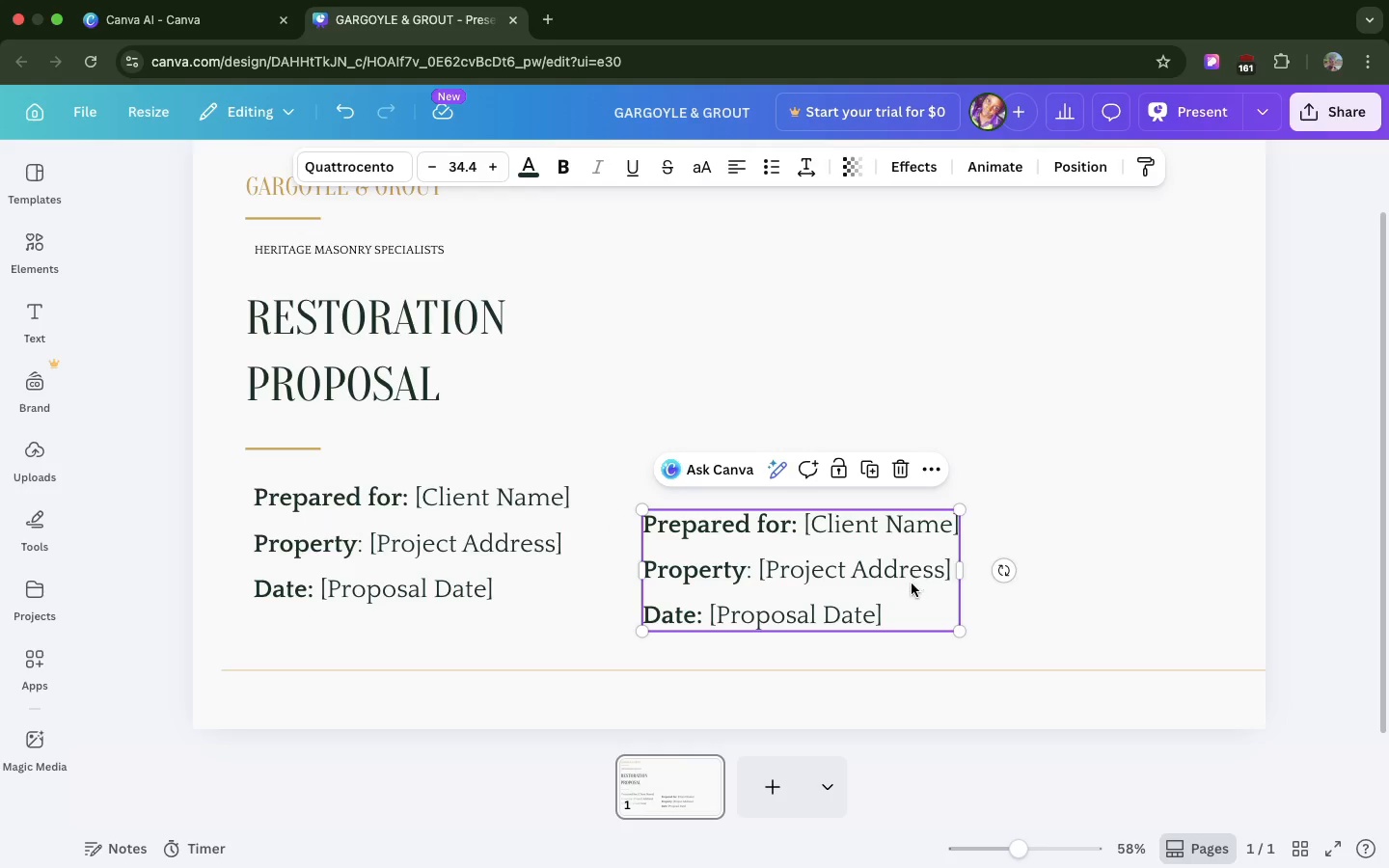 
left_click_drag(start_coordinate=[901, 608], to_coordinate=[881, 554])
 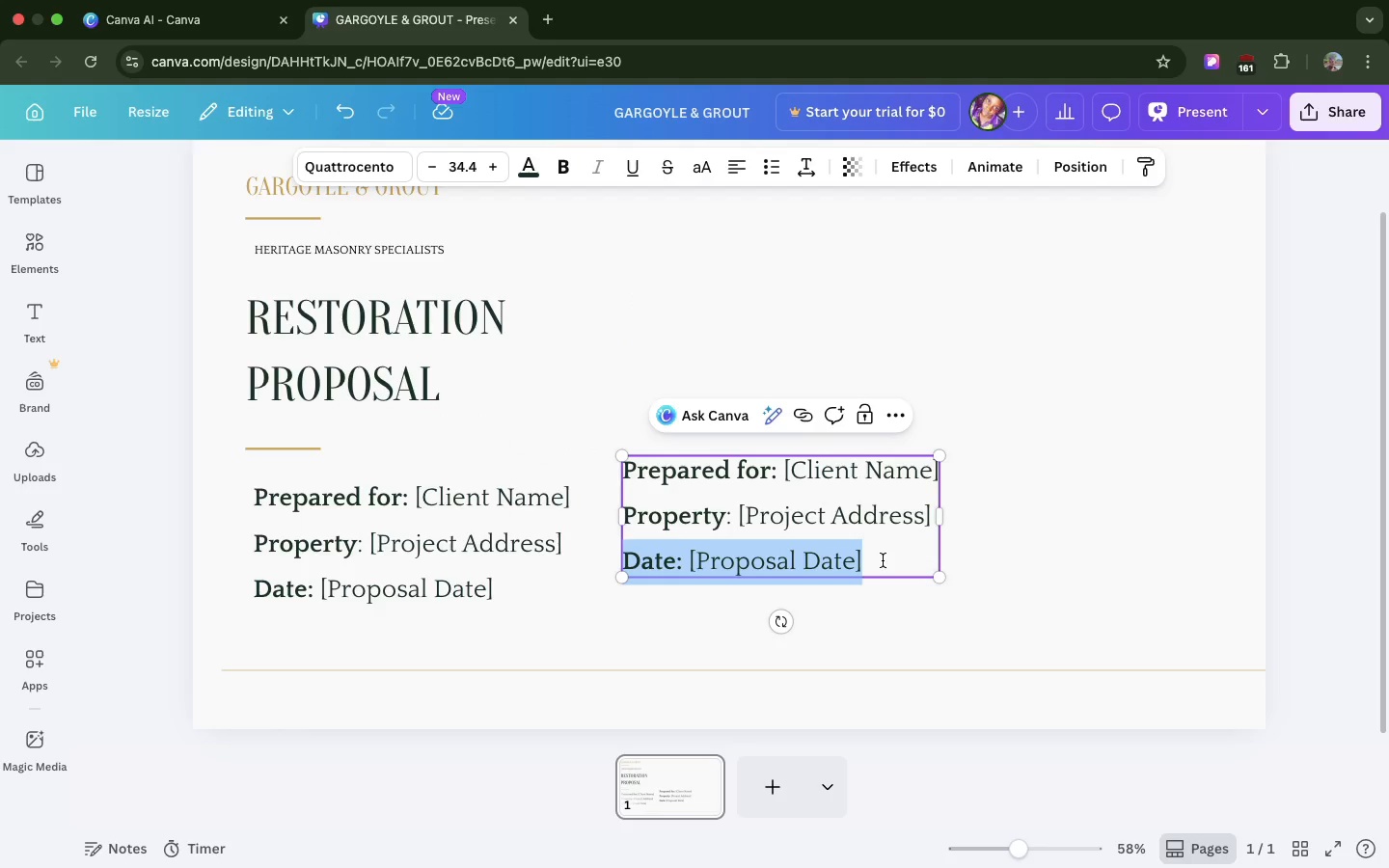 
double_click([883, 560])
 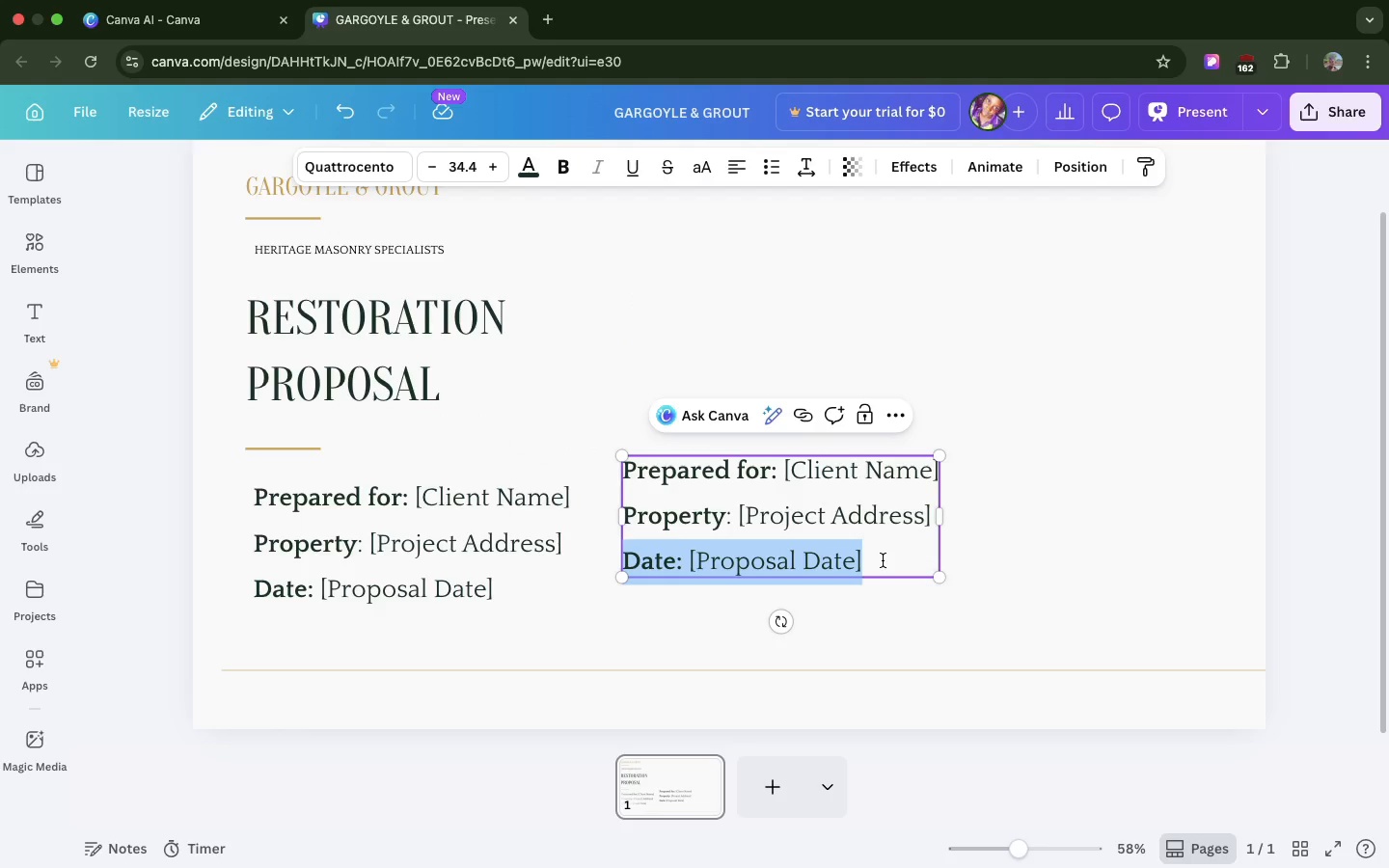 
triple_click([883, 560])
 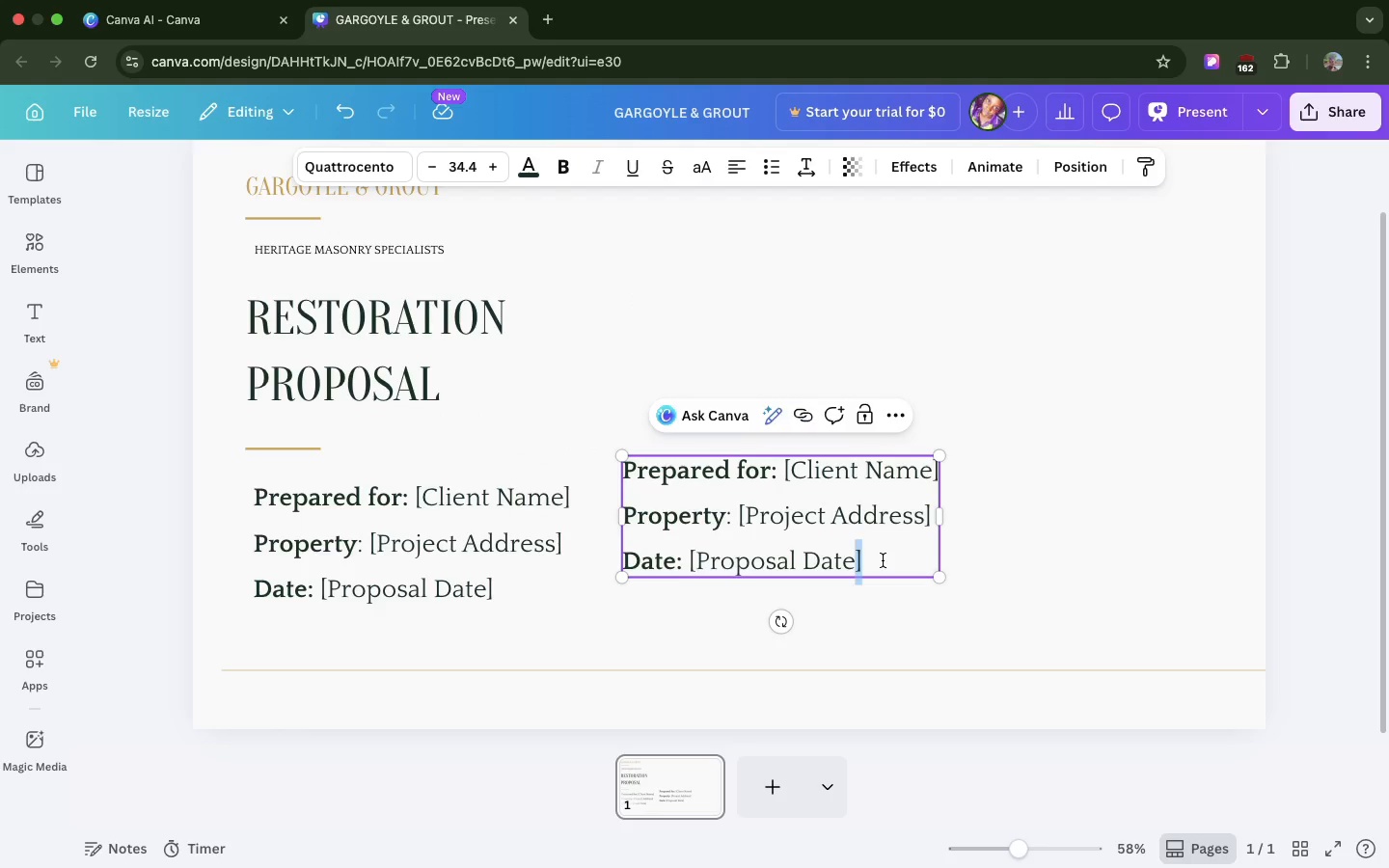 
double_click([883, 560])
 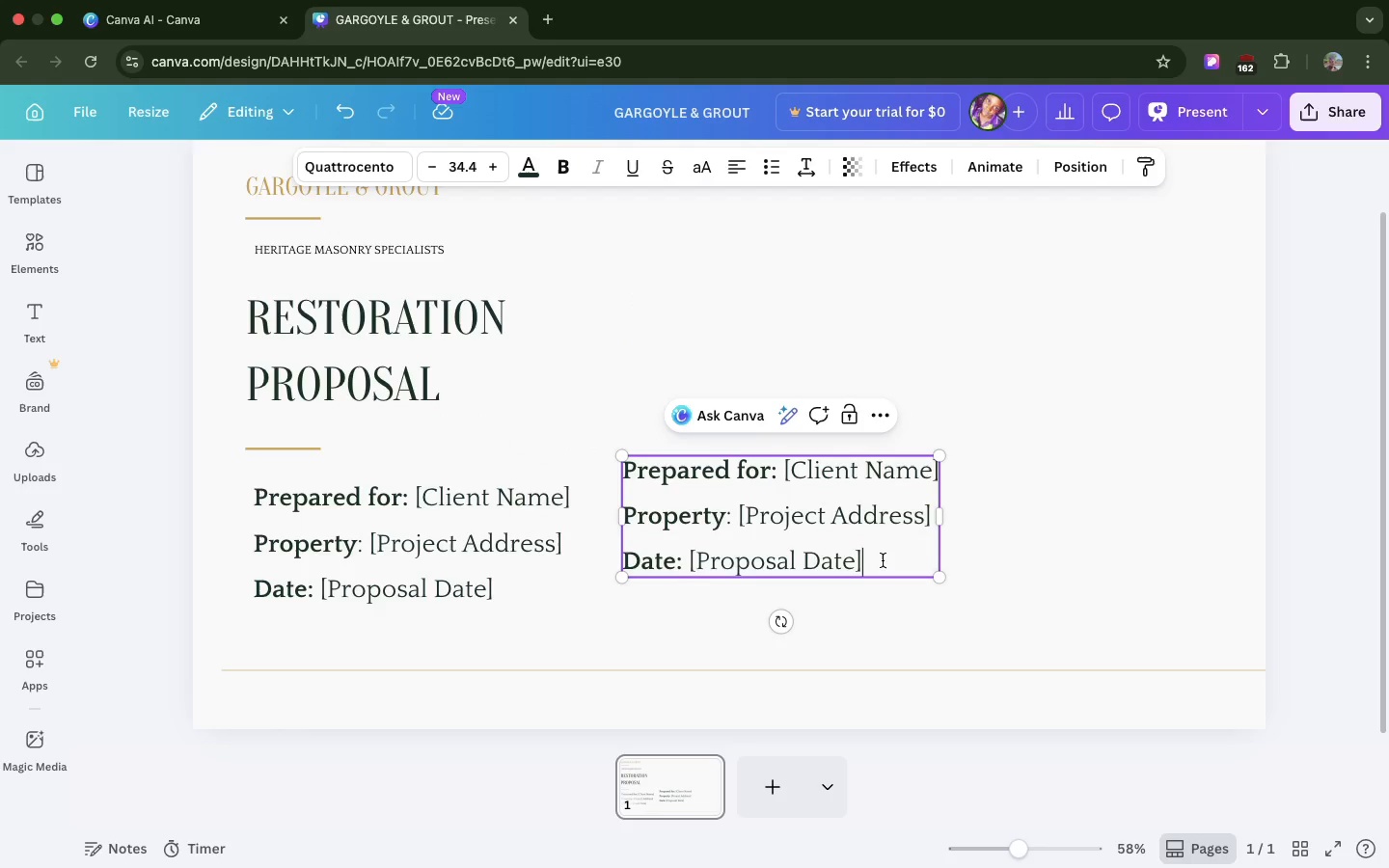 
left_click([883, 560])
 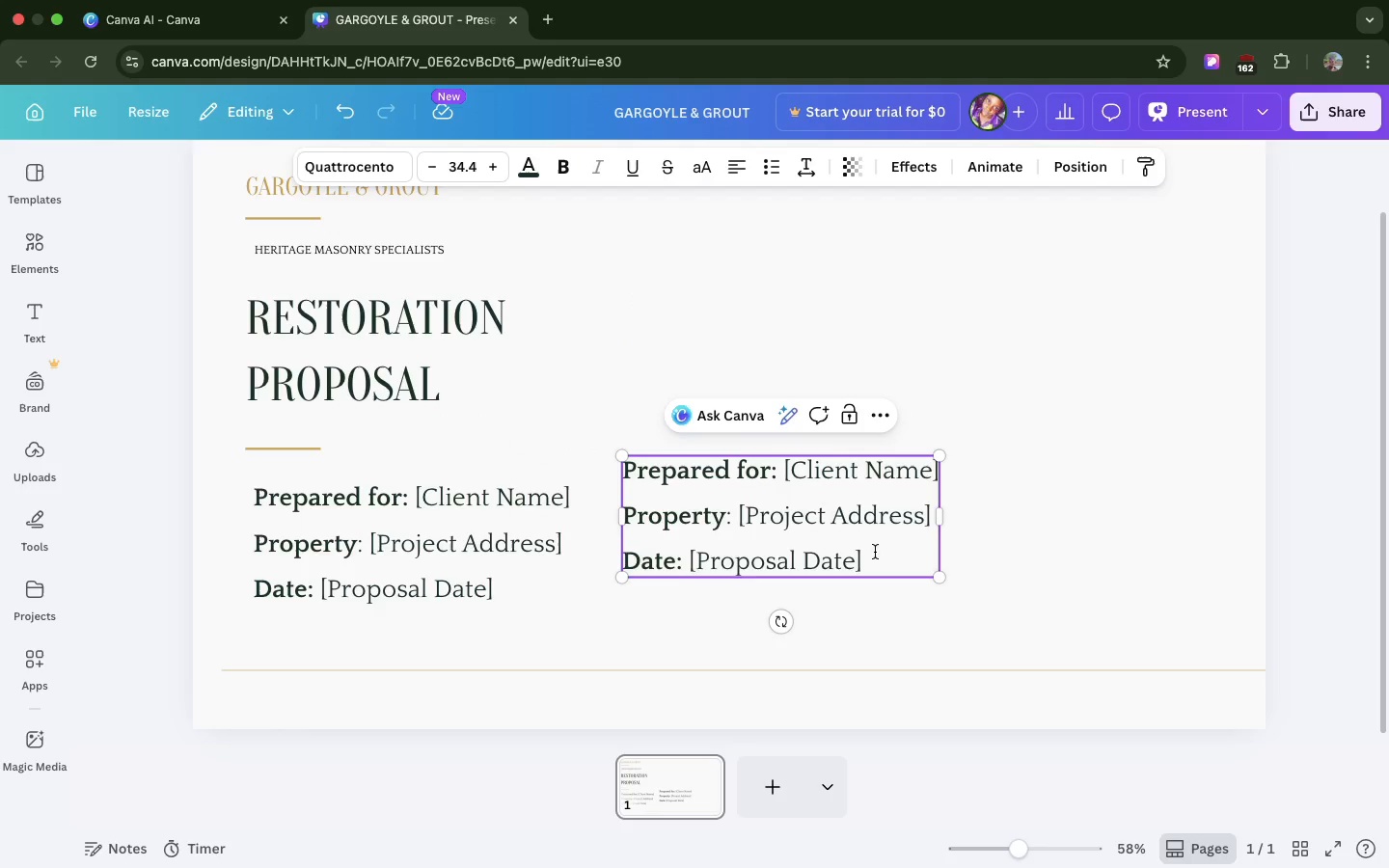 
left_click_drag(start_coordinate=[883, 560], to_coordinate=[630, 408])
 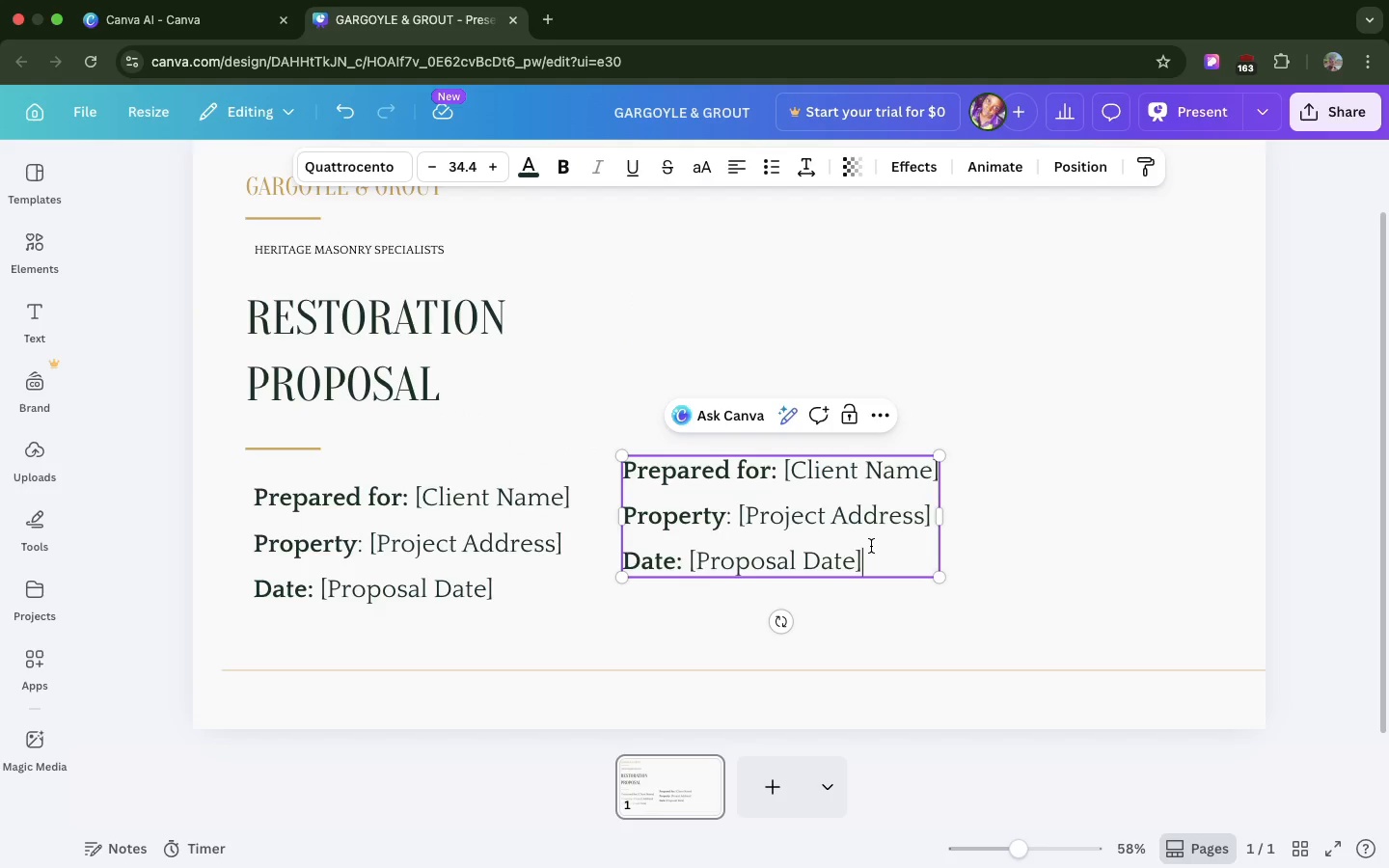 
left_click_drag(start_coordinate=[871, 546], to_coordinate=[607, 477])
 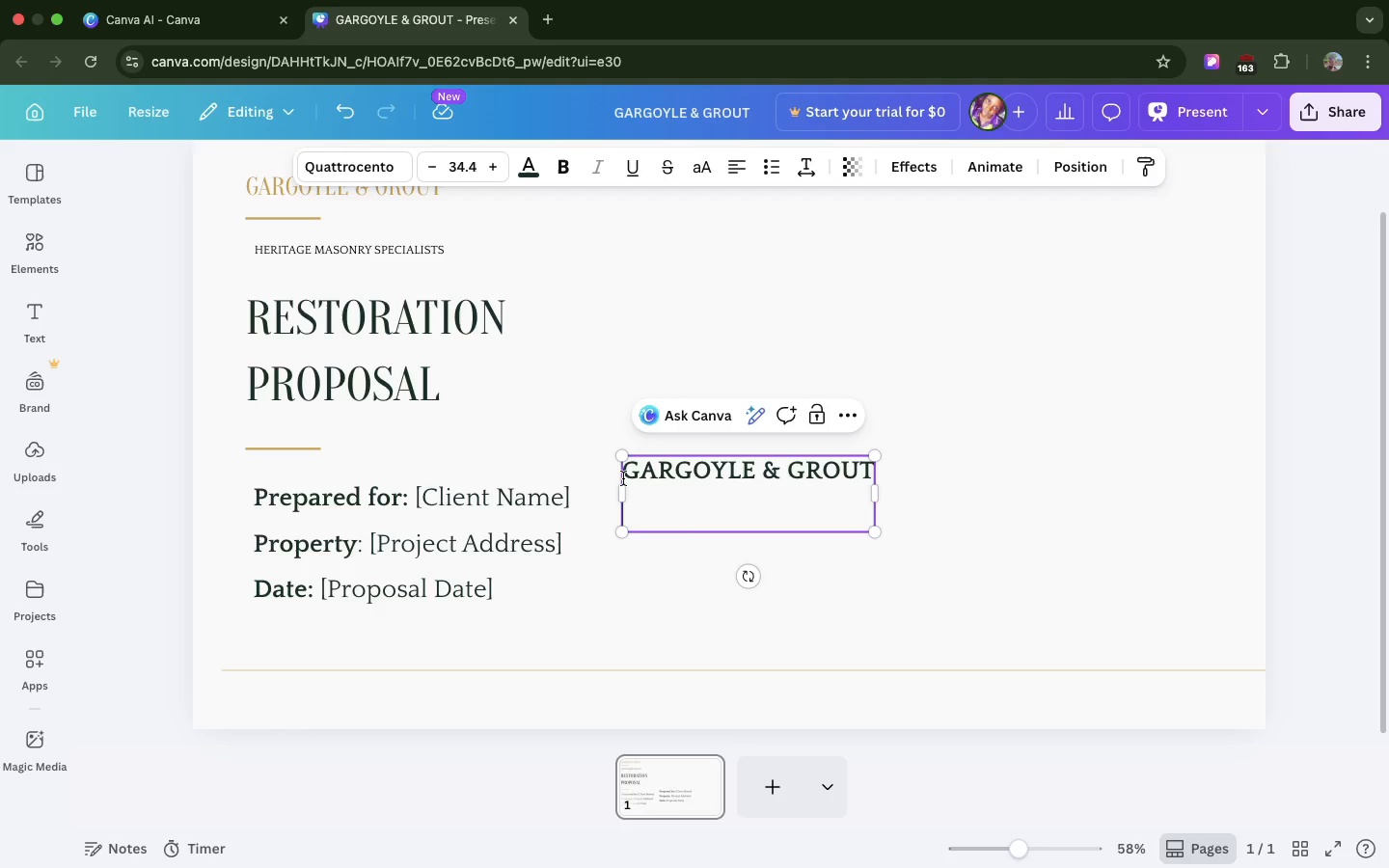 
key(Meta+V)
 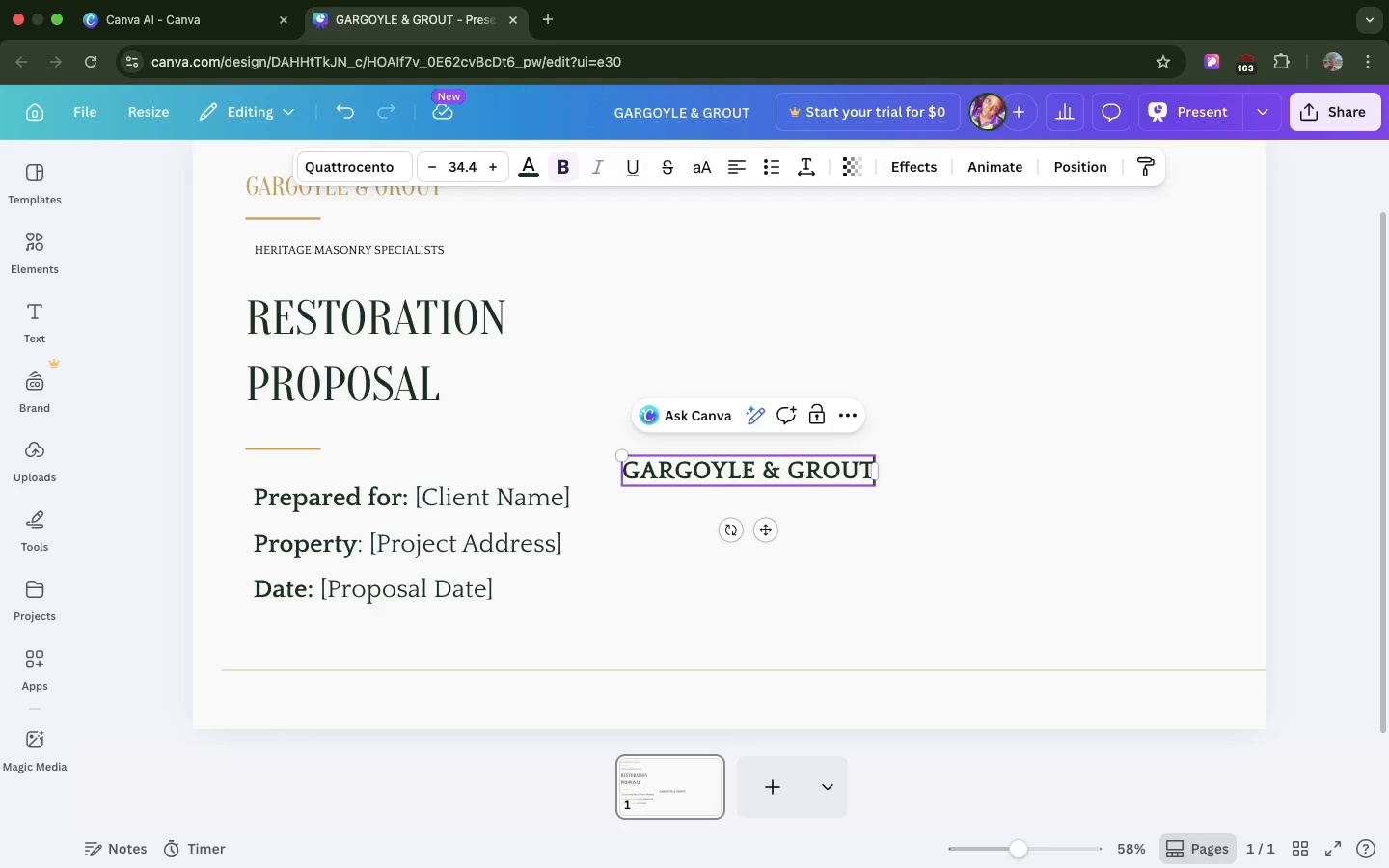 
key(Backspace)
 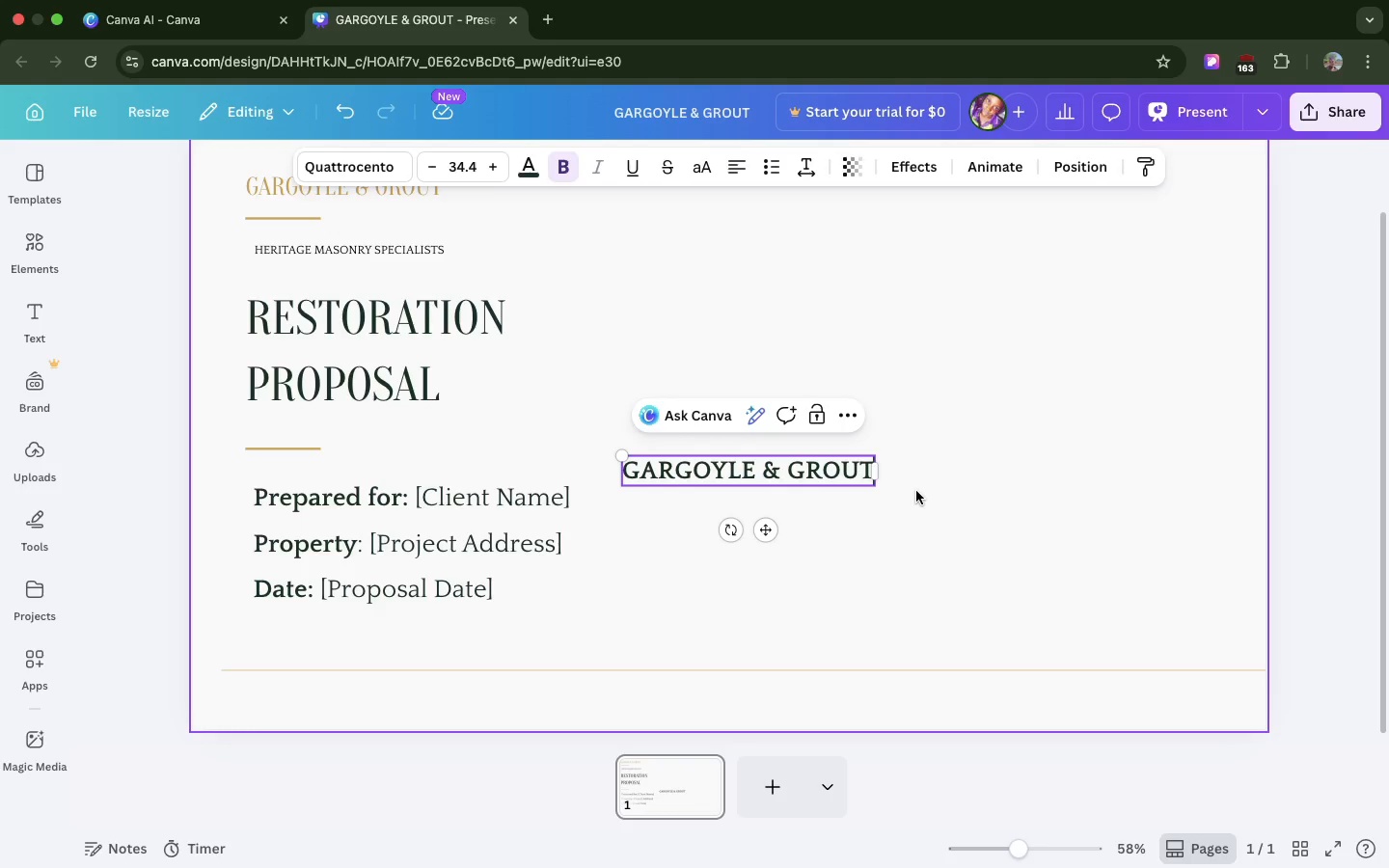 
left_click([916, 491])
 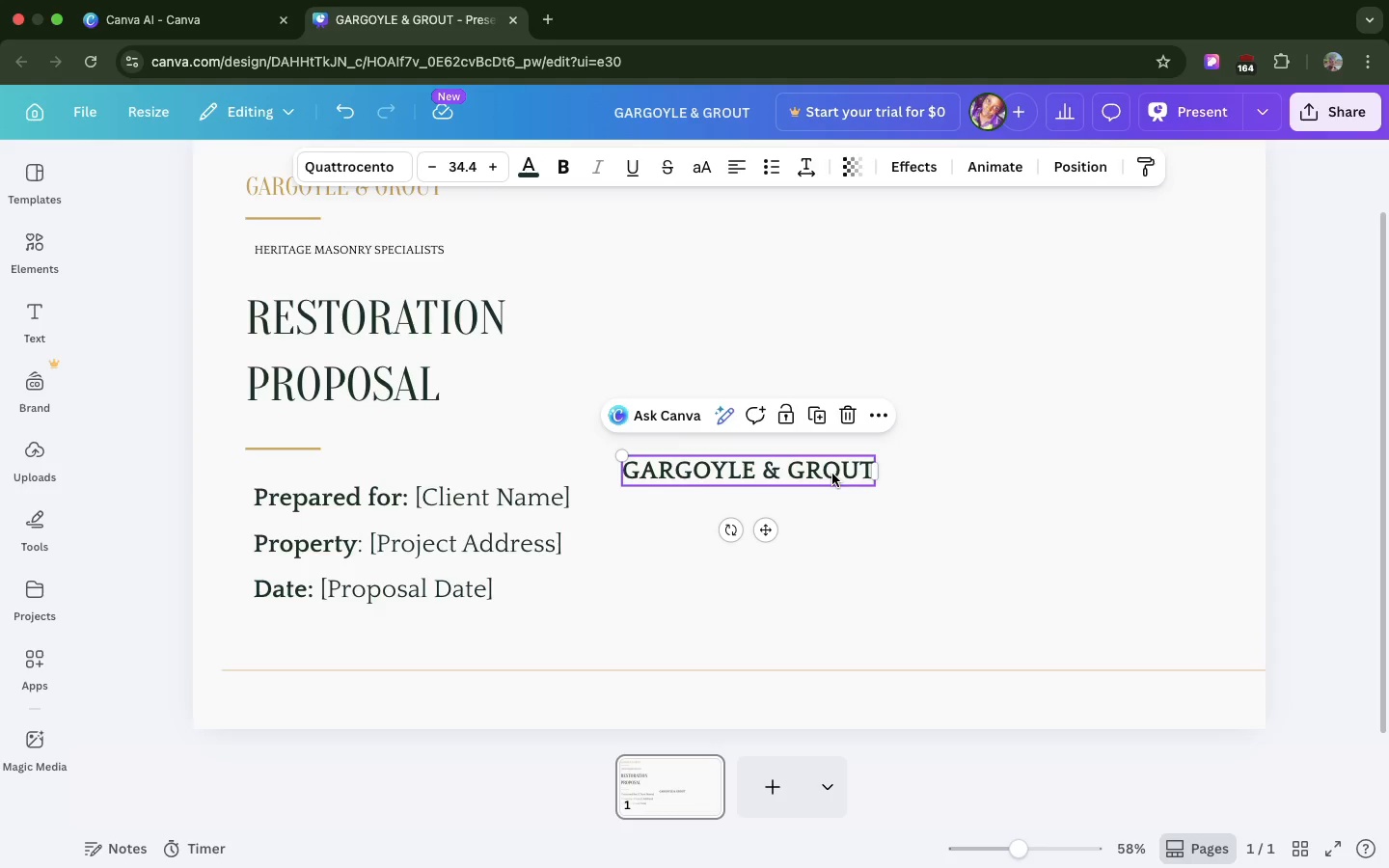 
left_click([832, 474])
 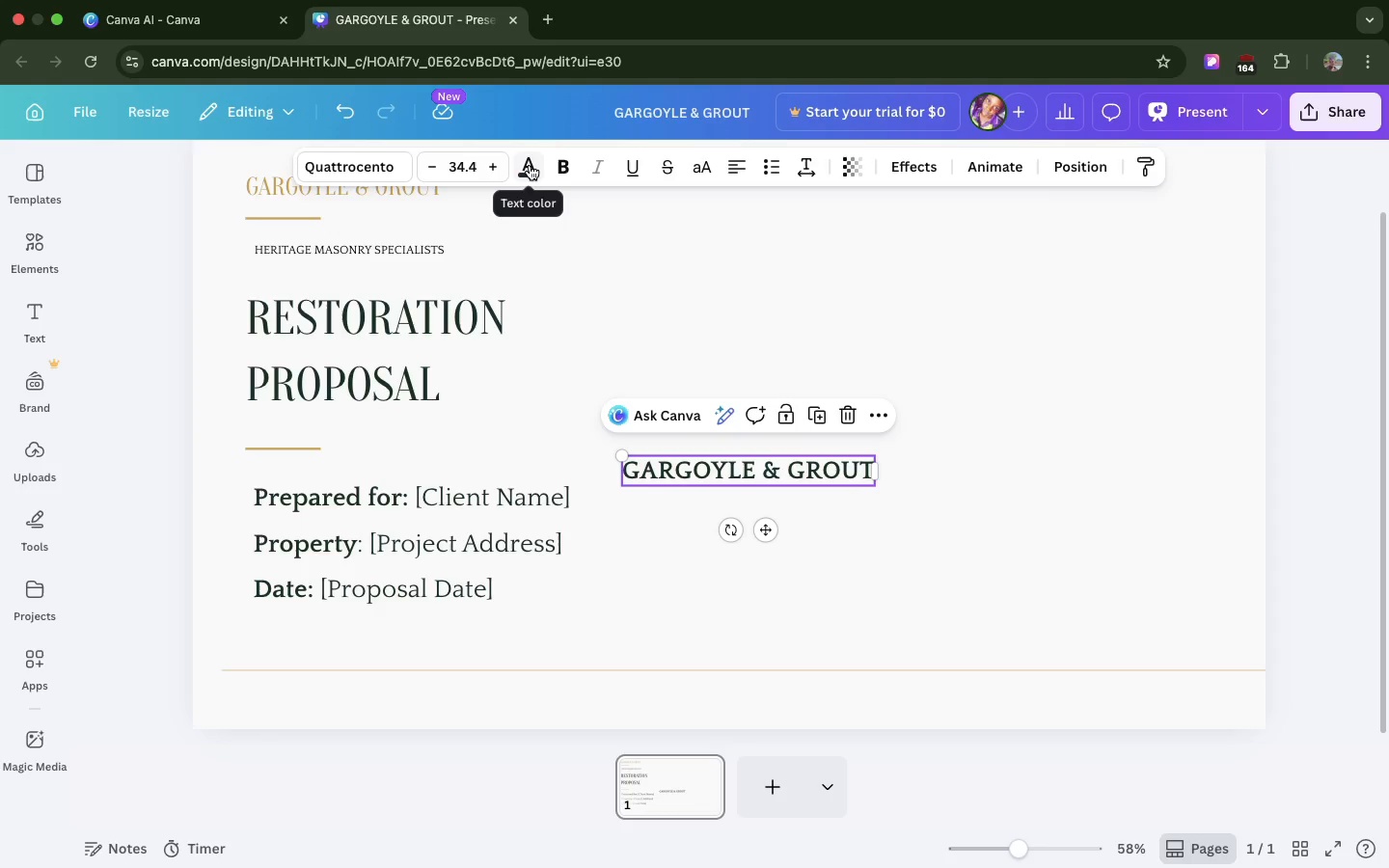 
left_click([530, 165])
 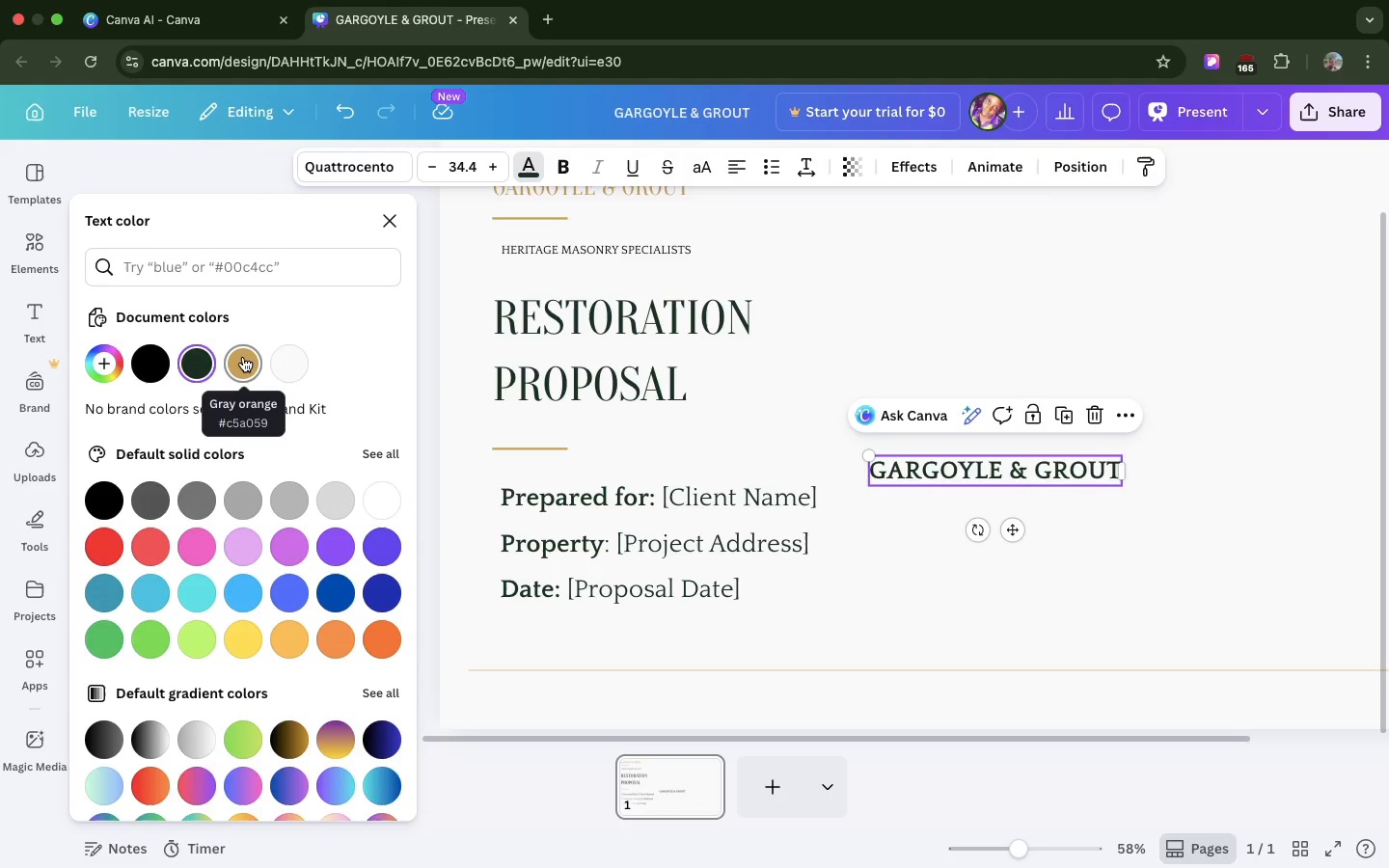 
left_click([243, 357])
 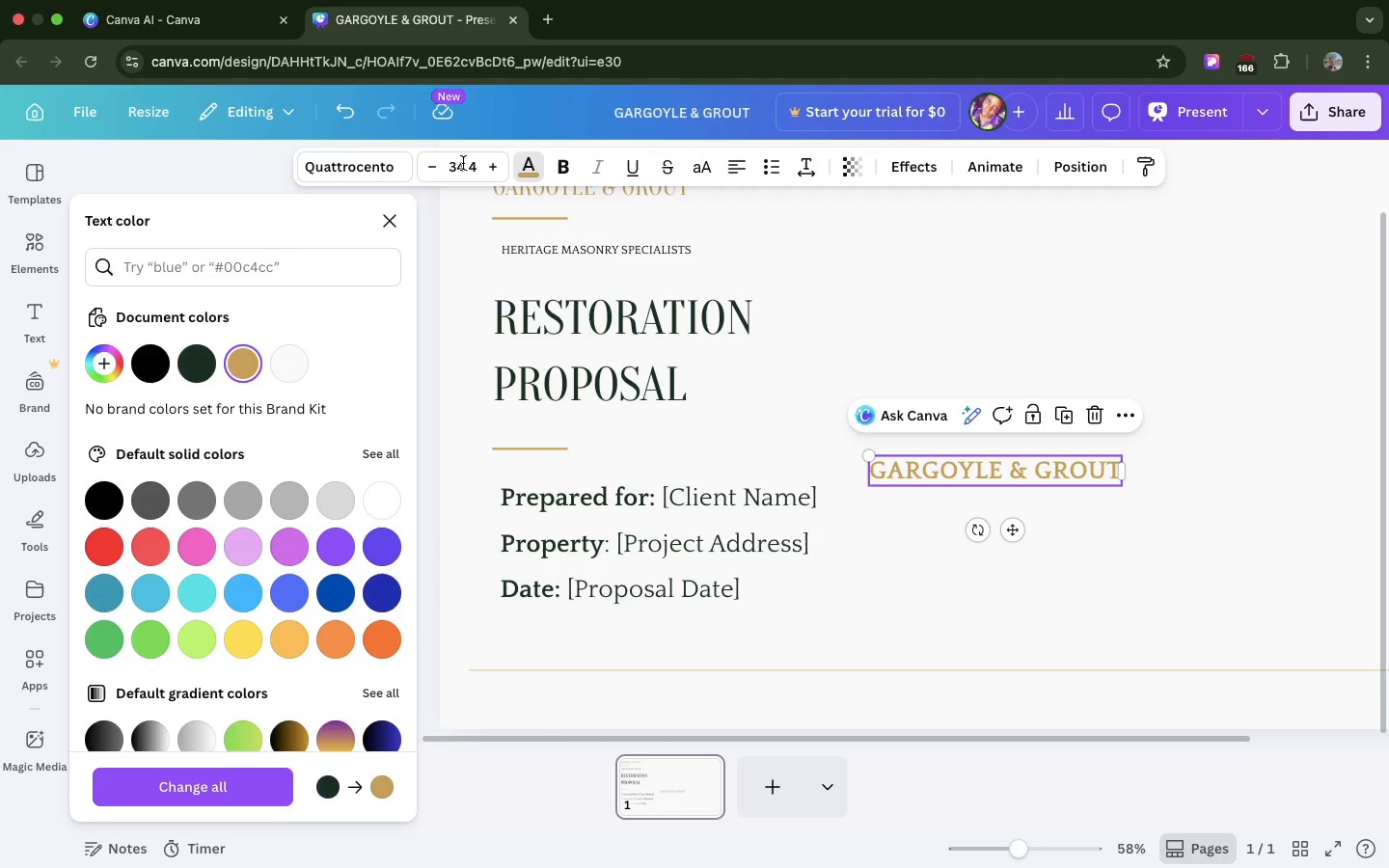 
left_click([434, 168])
 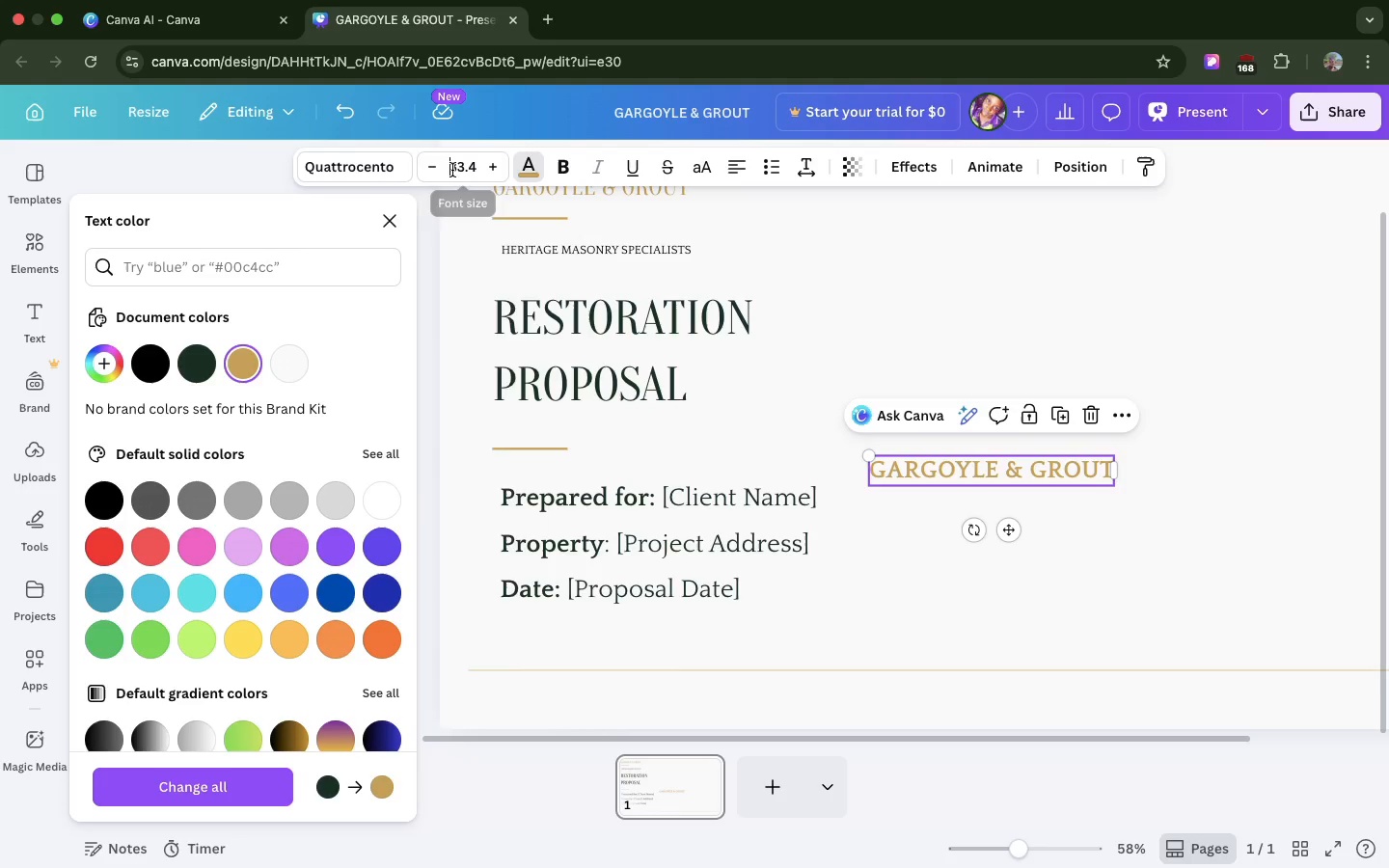 
left_click([452, 170])
 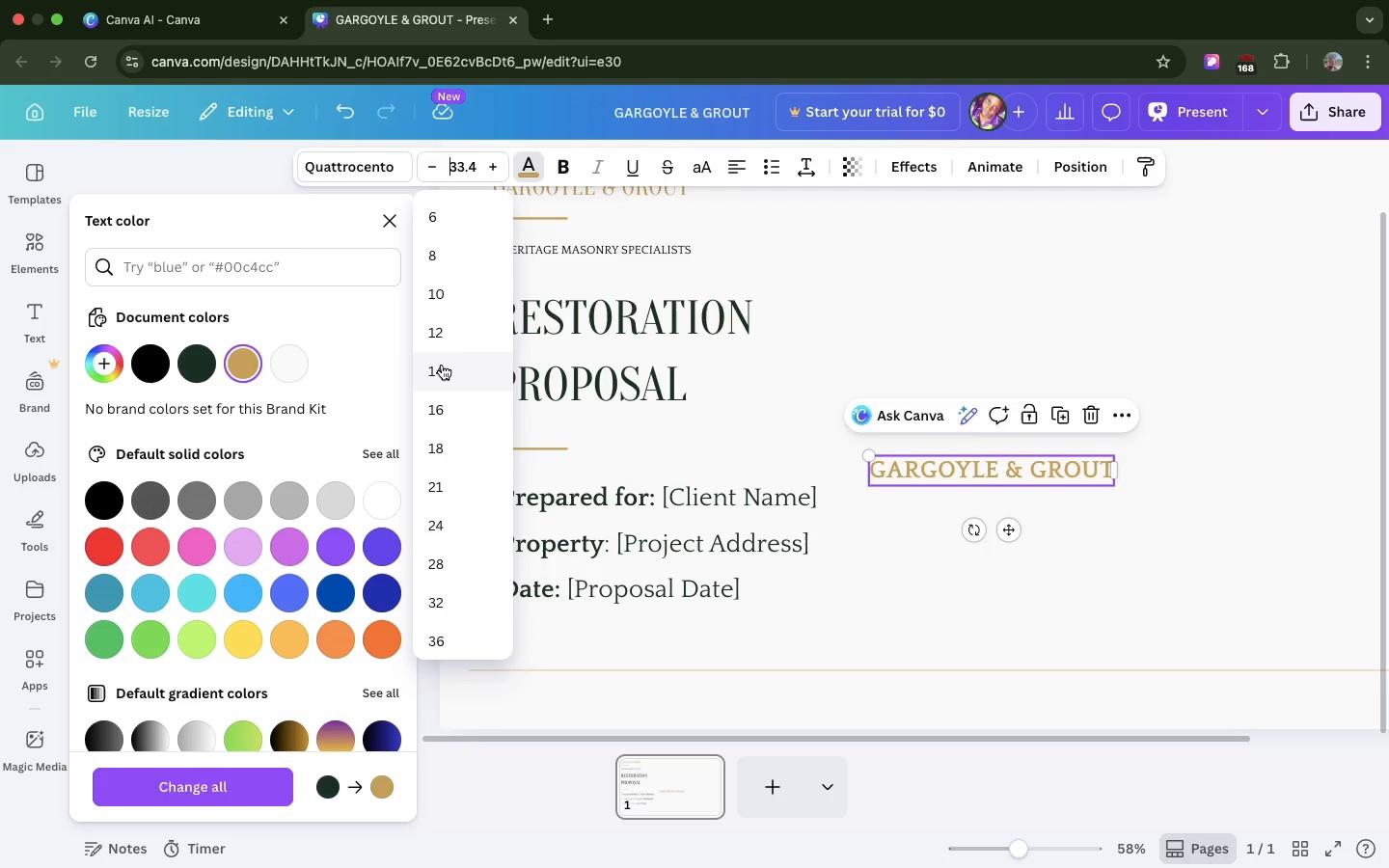 
left_click([442, 364])
 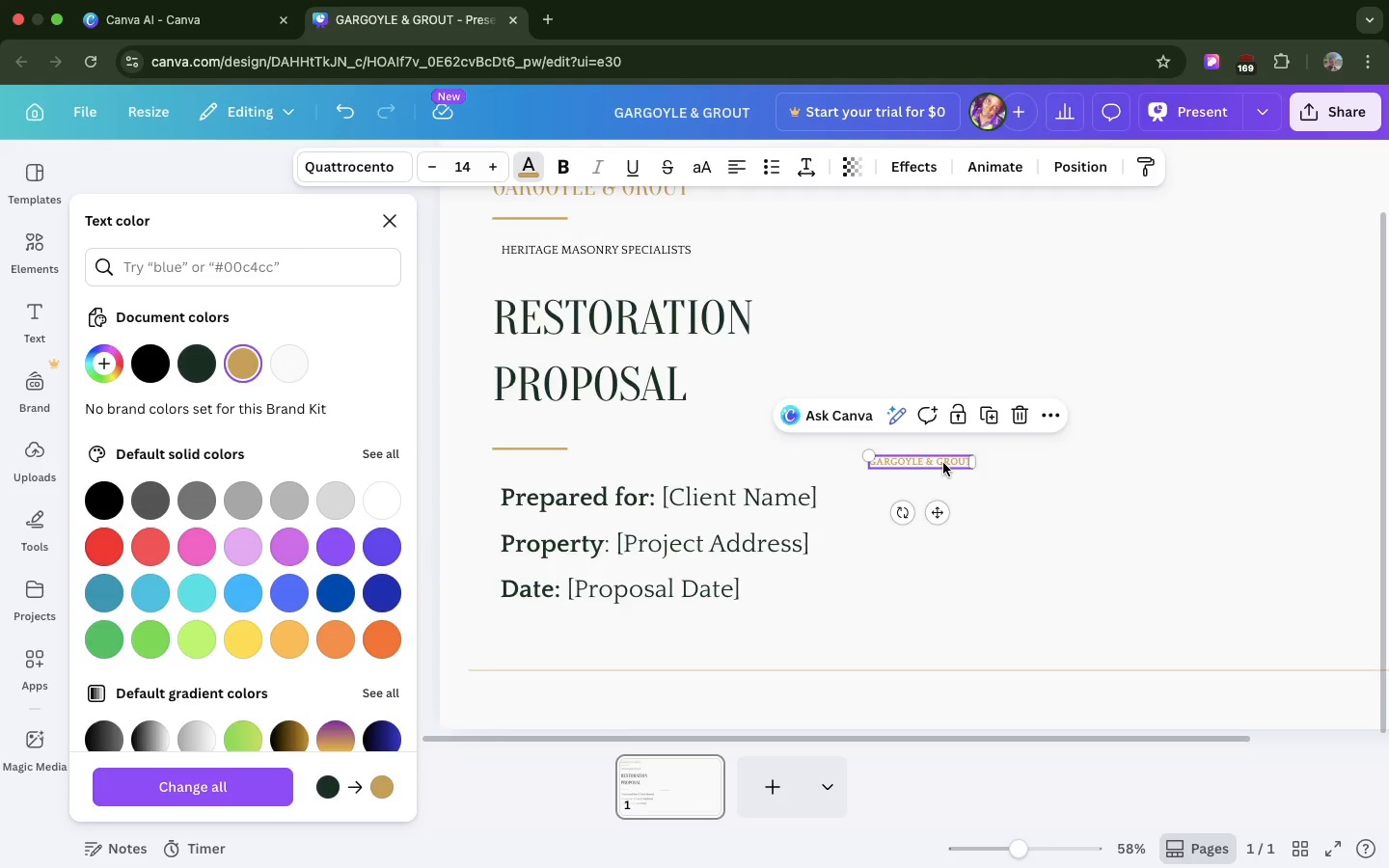 
left_click_drag(start_coordinate=[943, 463], to_coordinate=[546, 696])
 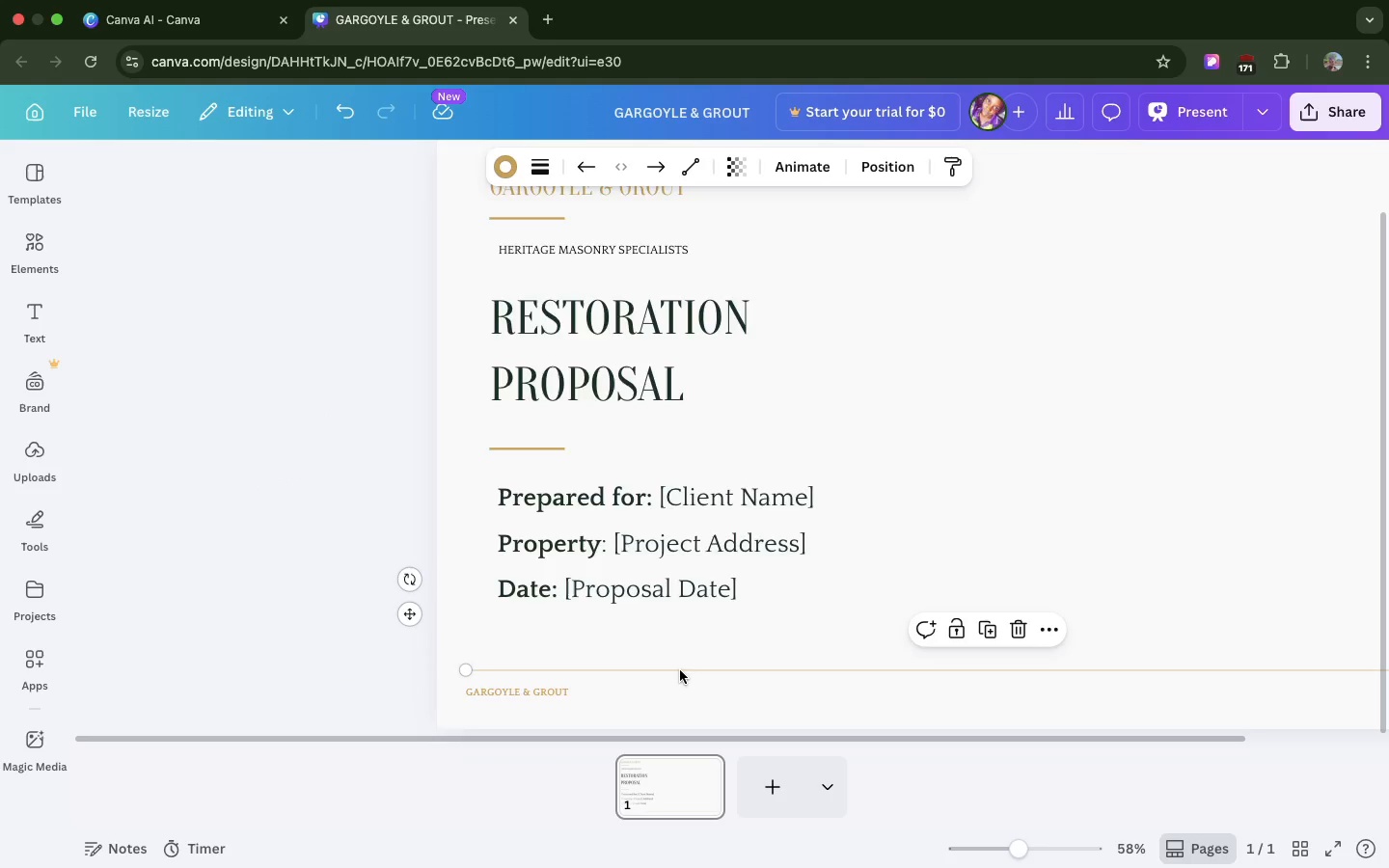 
left_click([680, 670])
 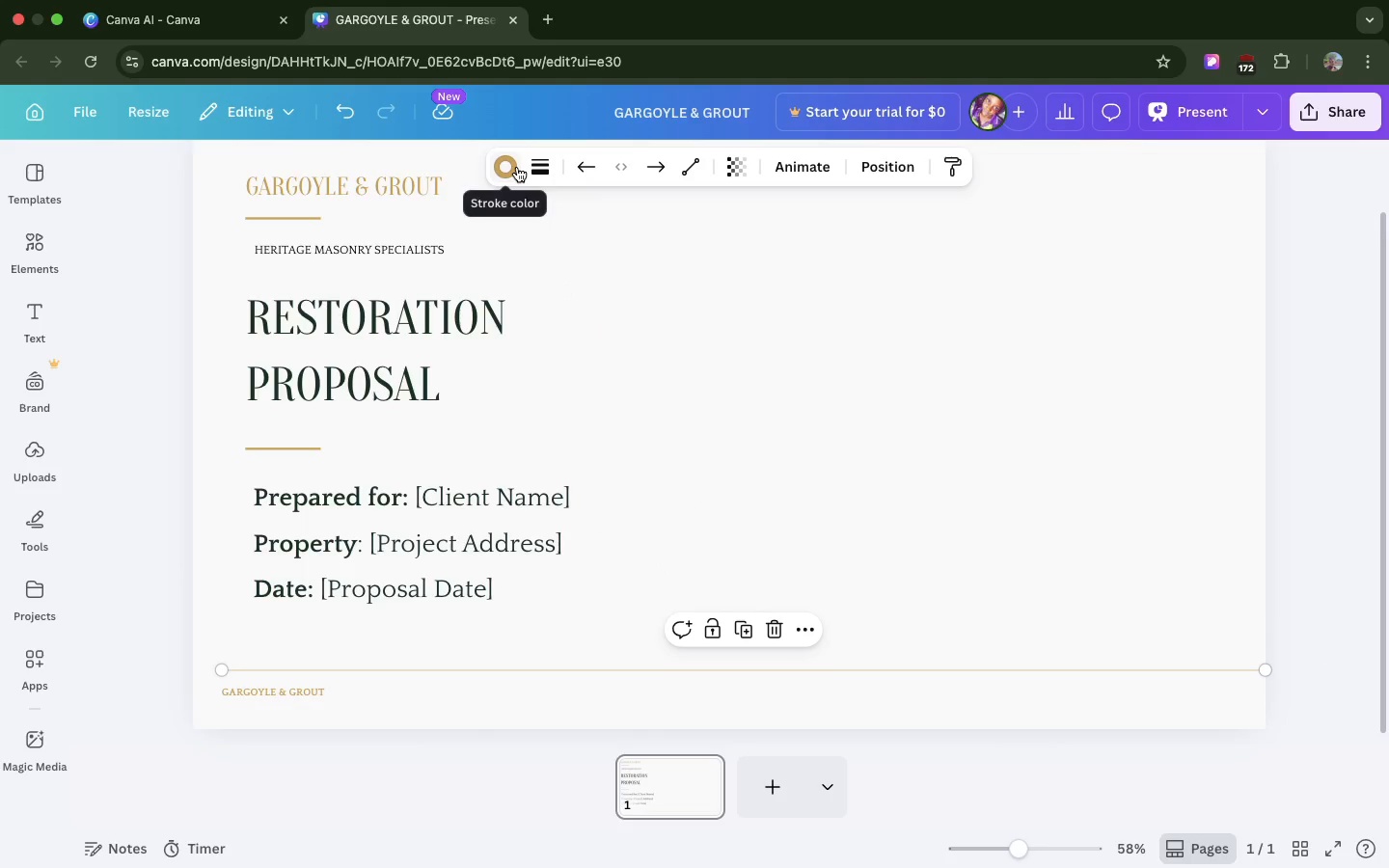 
left_click([517, 167])
 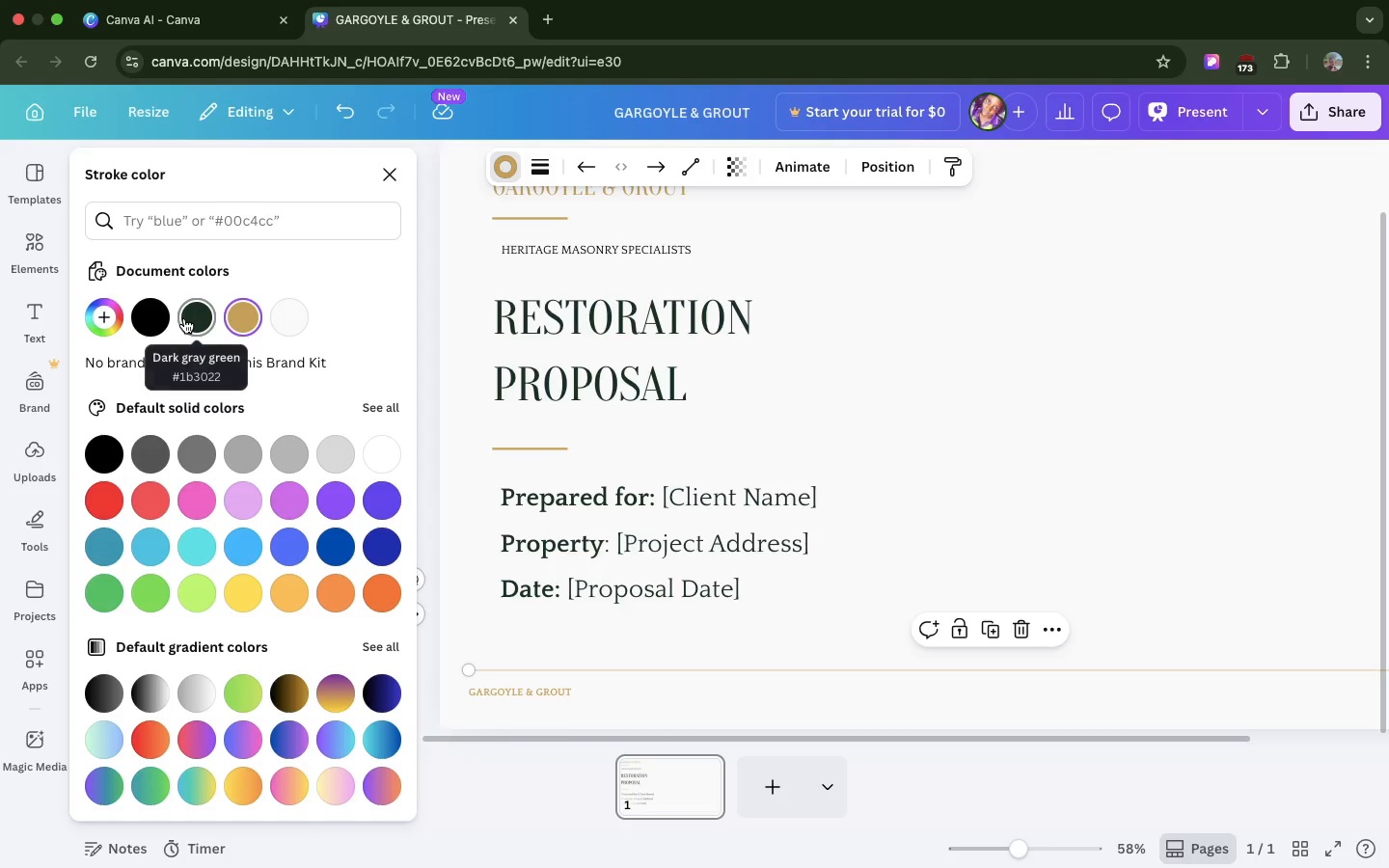 
left_click([184, 318])
 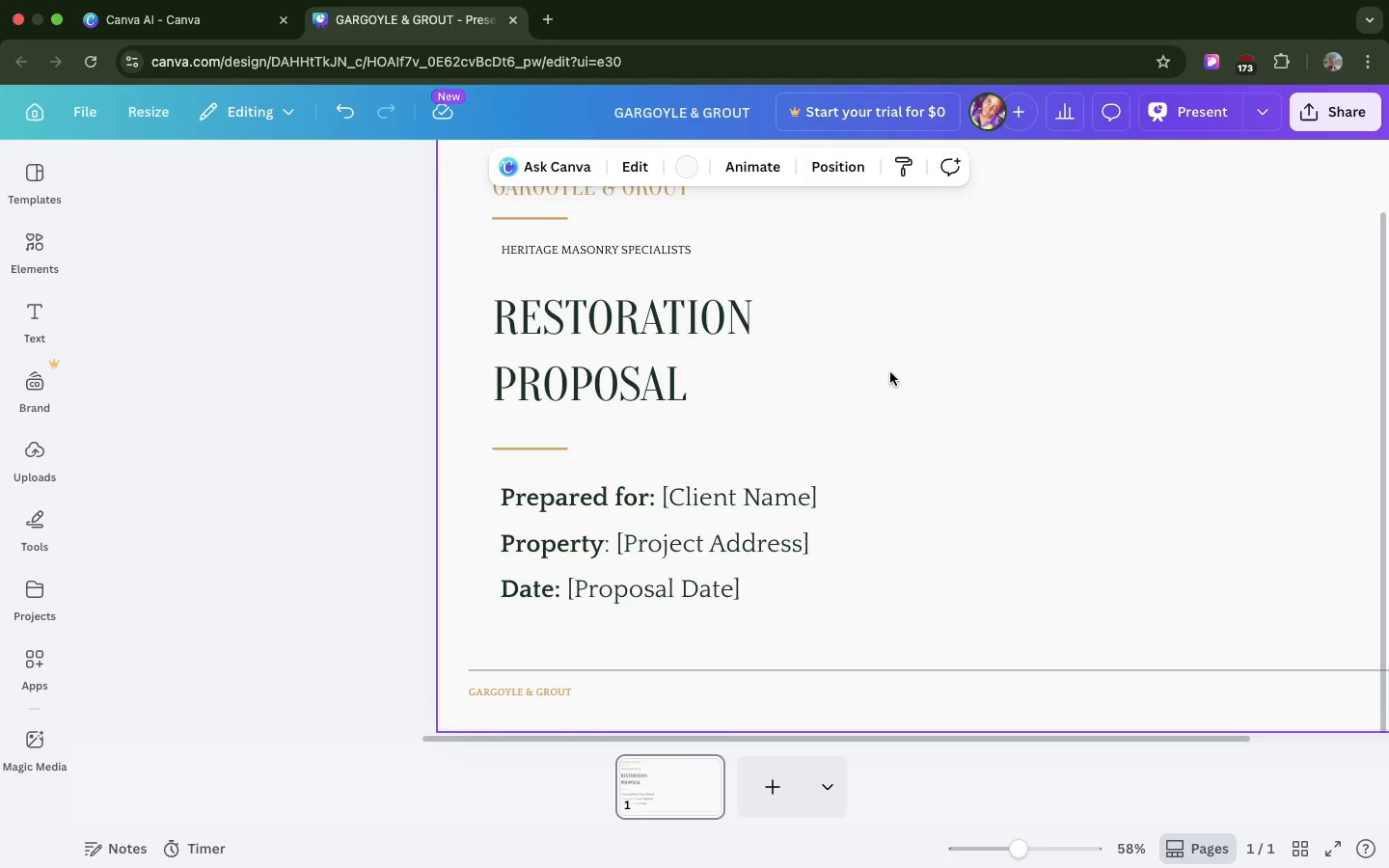 
left_click([890, 372])
 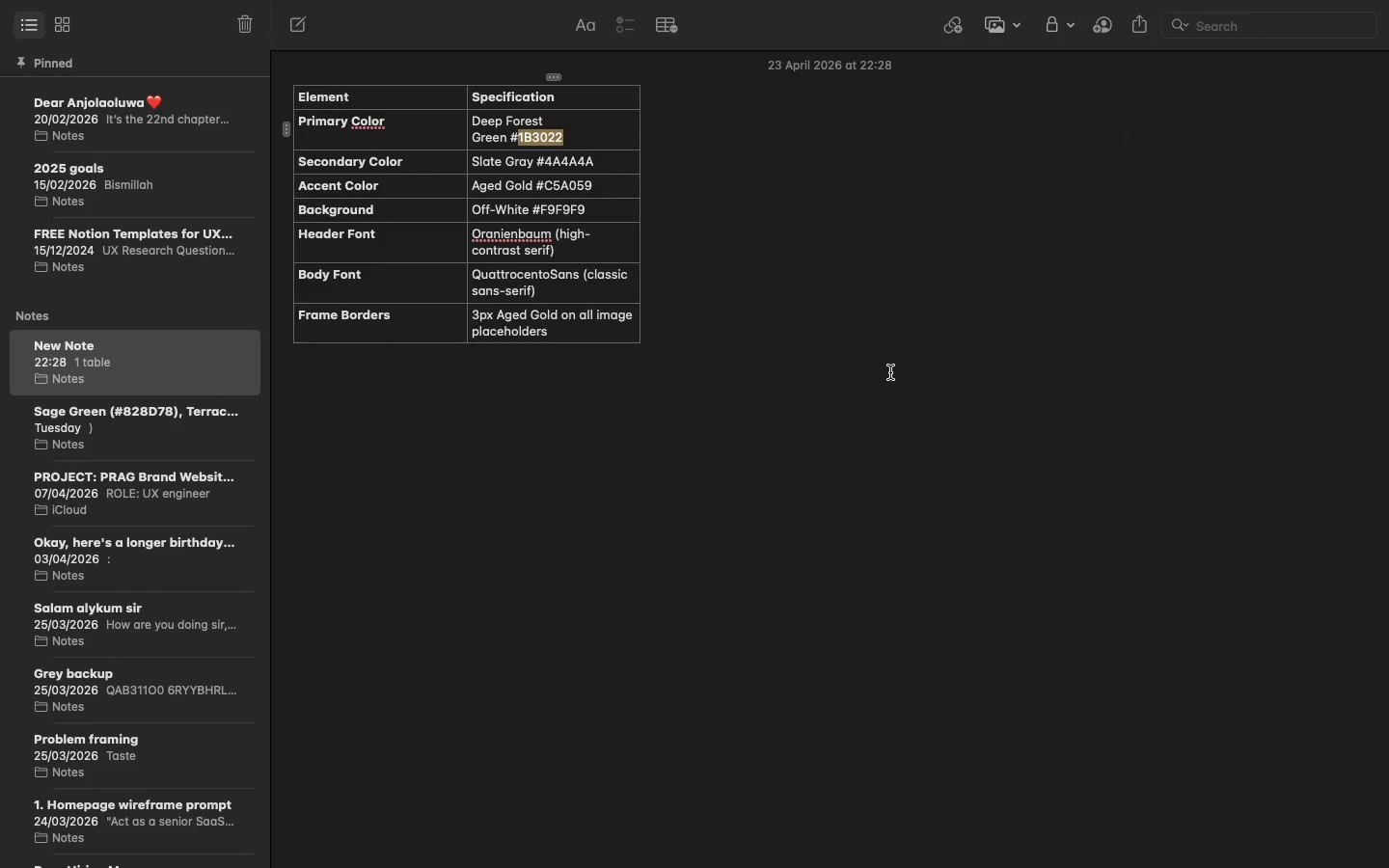 
wait(9.46)
 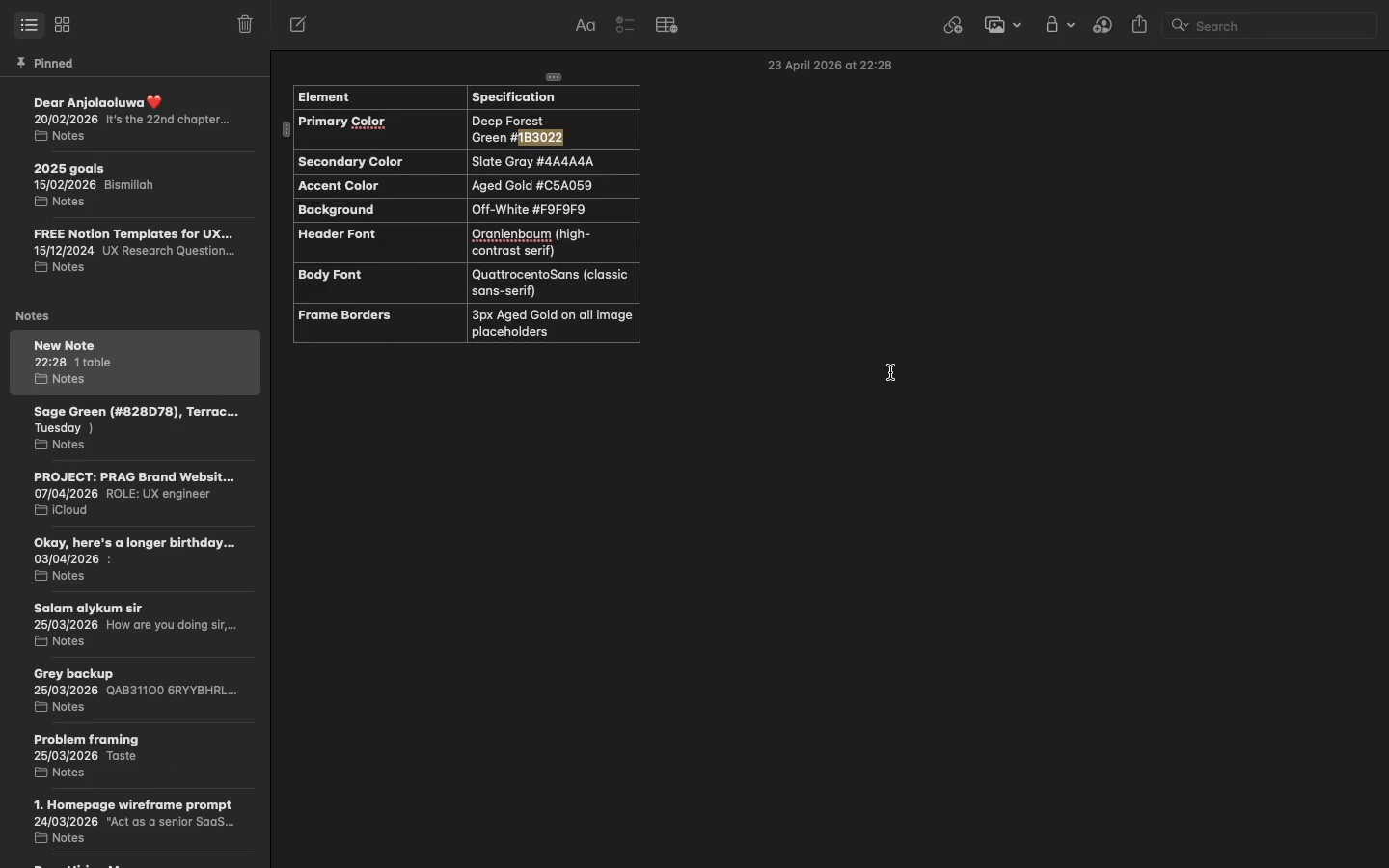 
double_click([576, 163])
 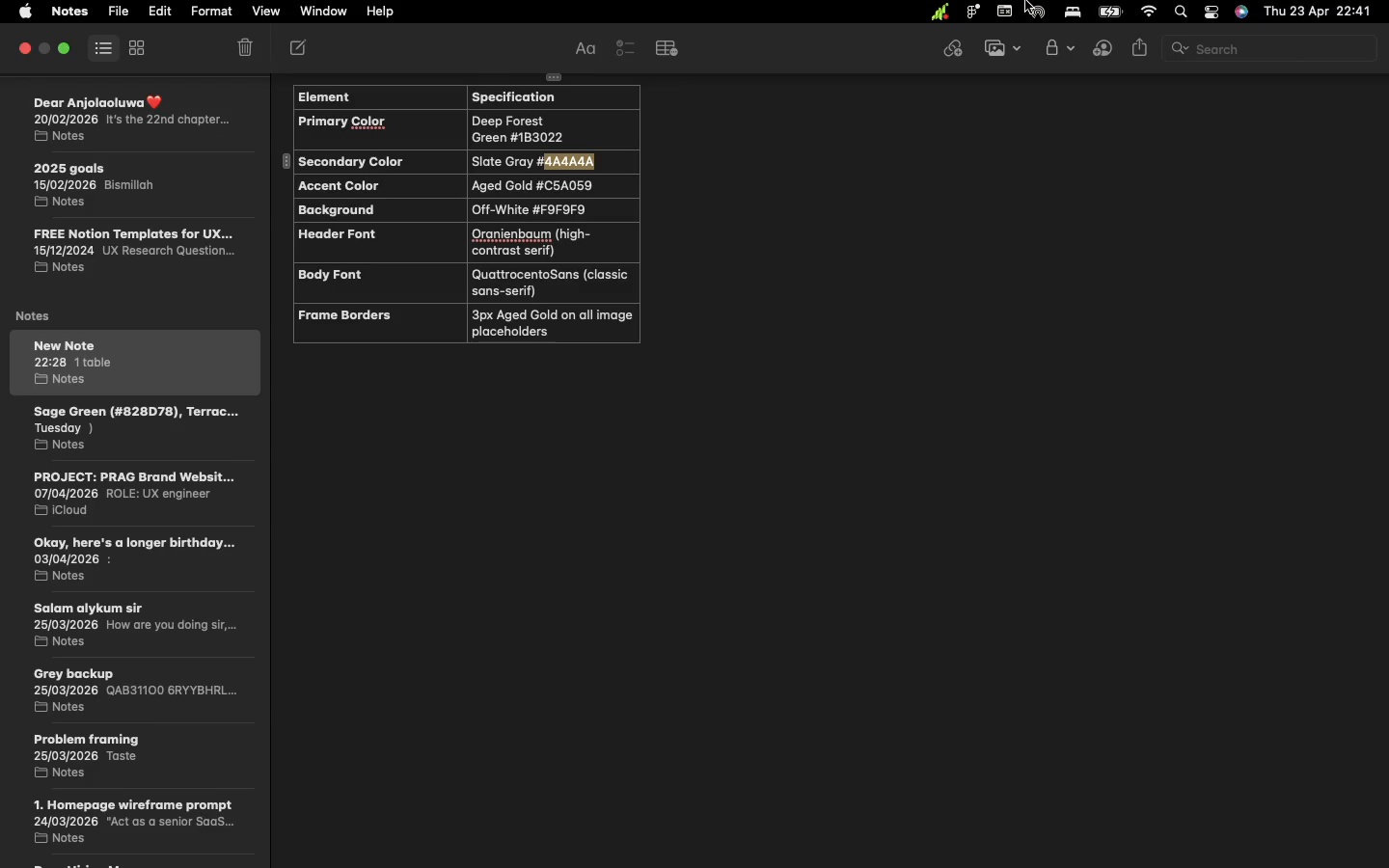 
key(Meta+C)
 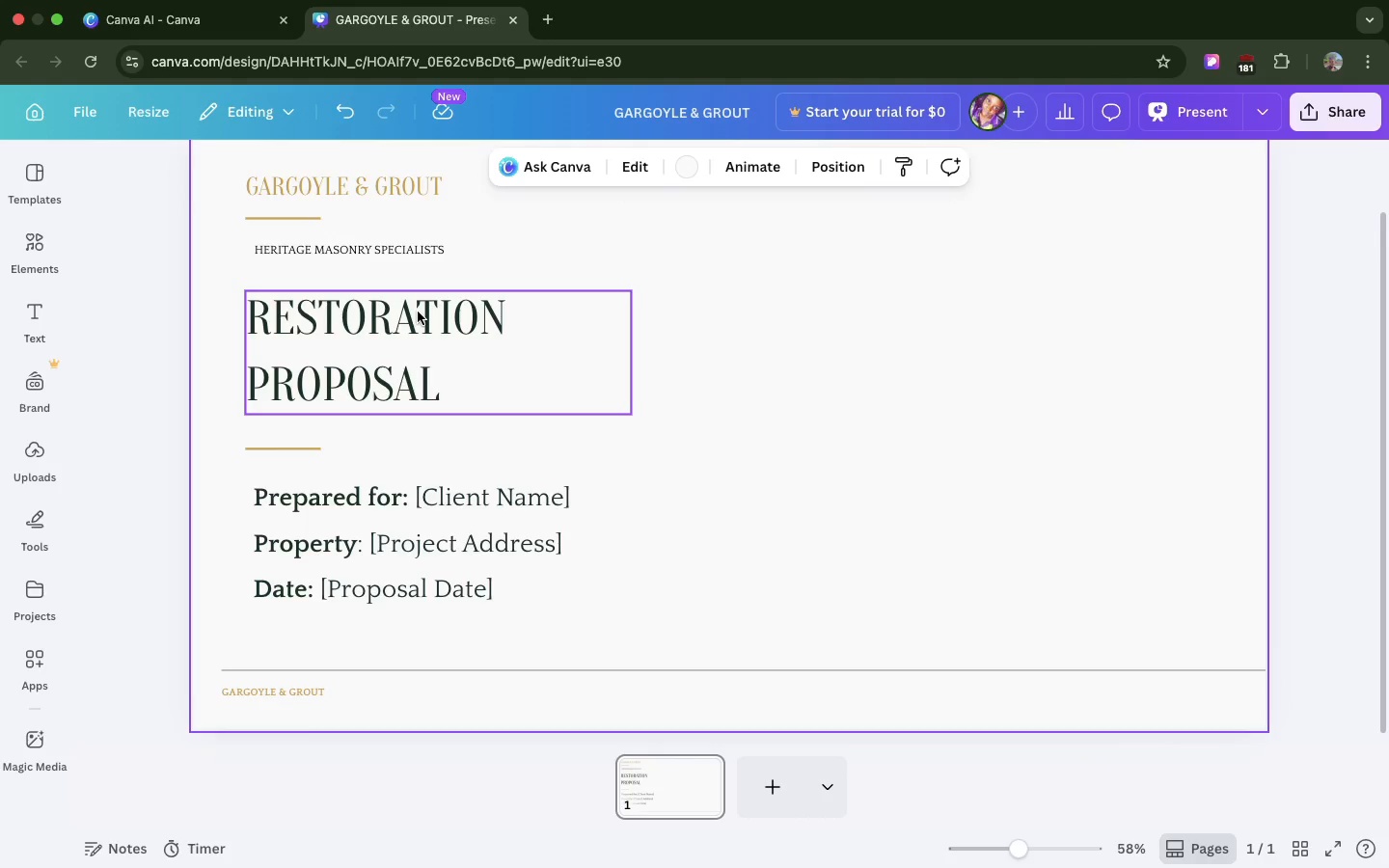 
left_click([418, 312])
 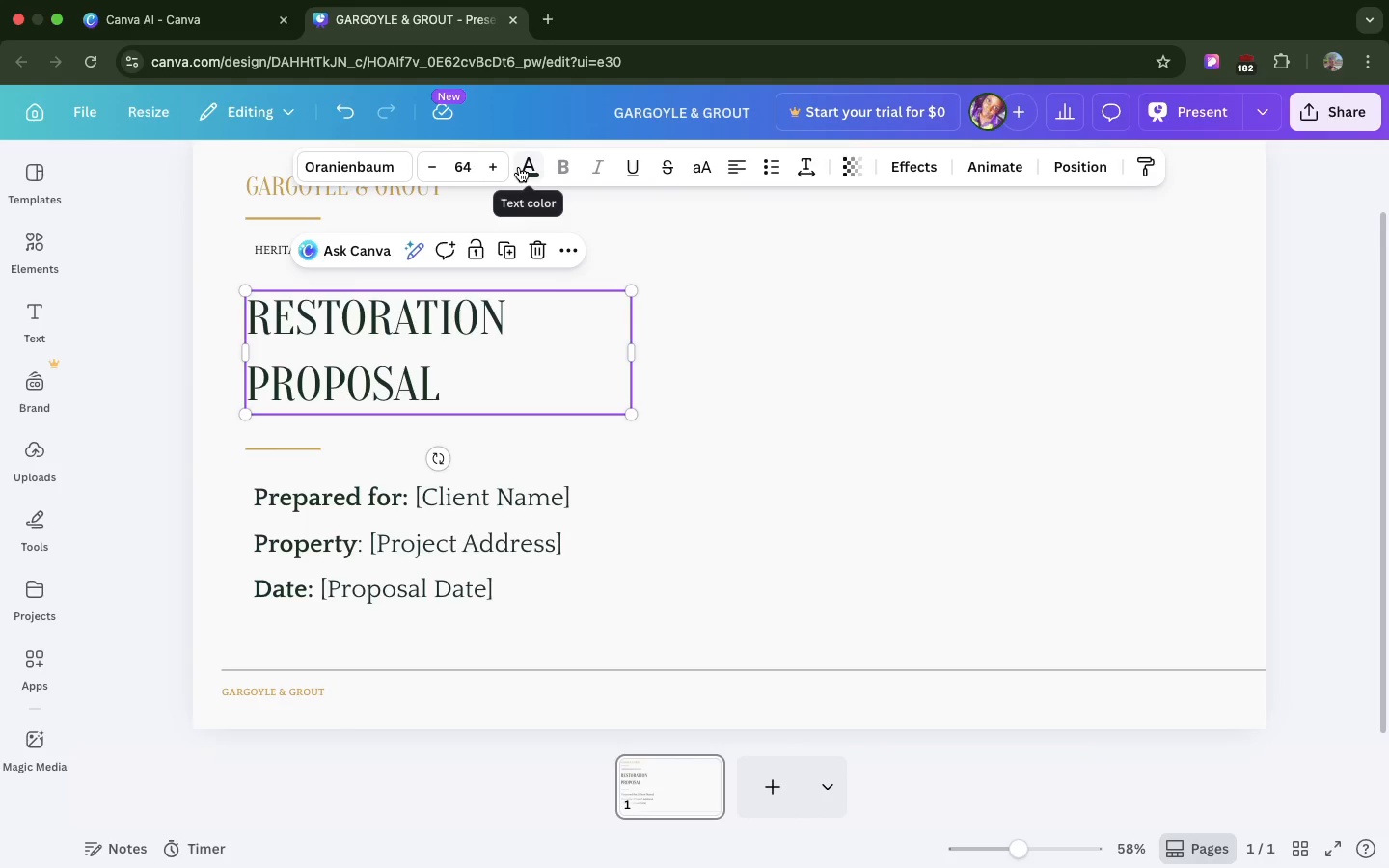 
left_click([519, 167])
 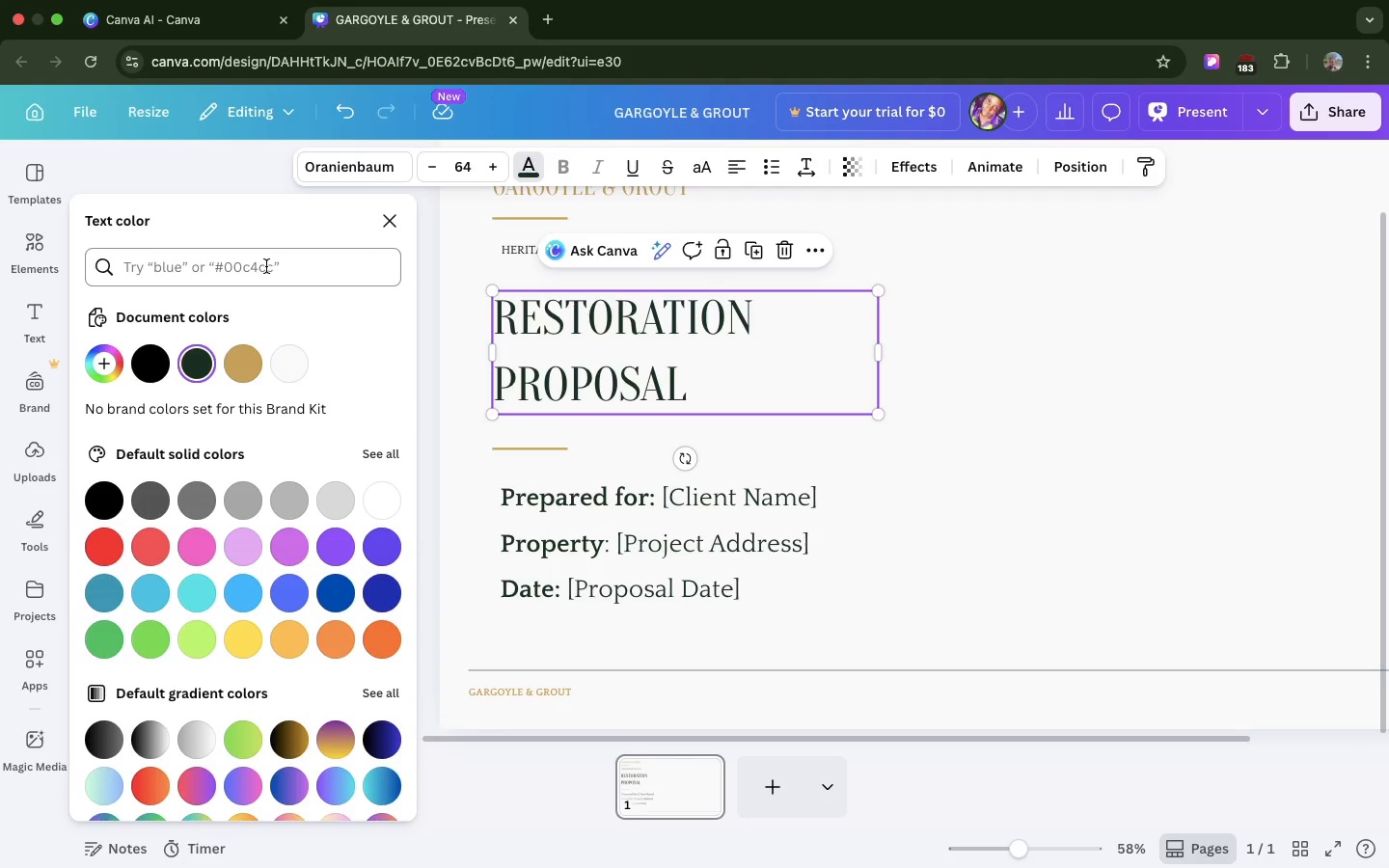 
left_click([266, 266])
 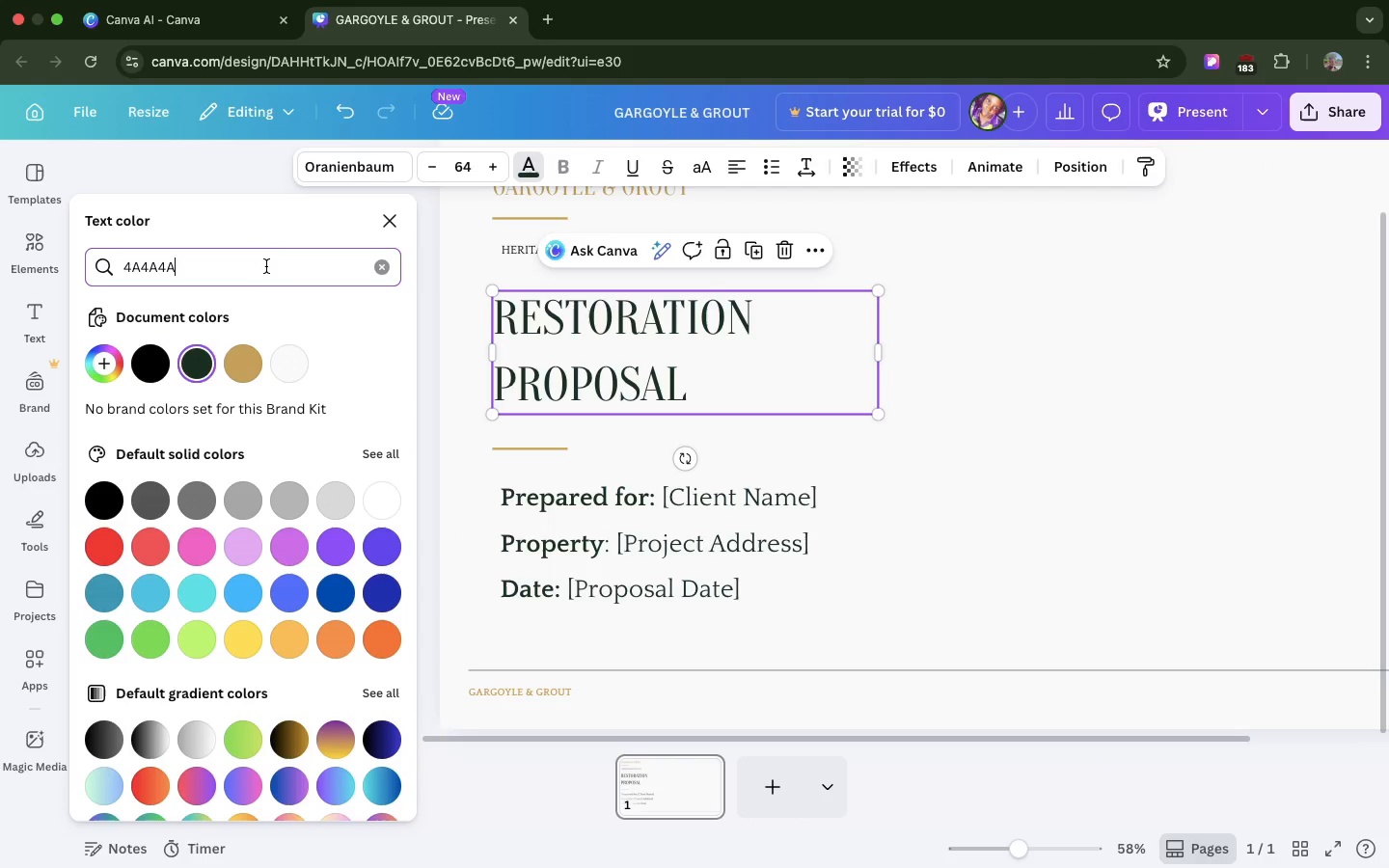 
key(Meta+V)
 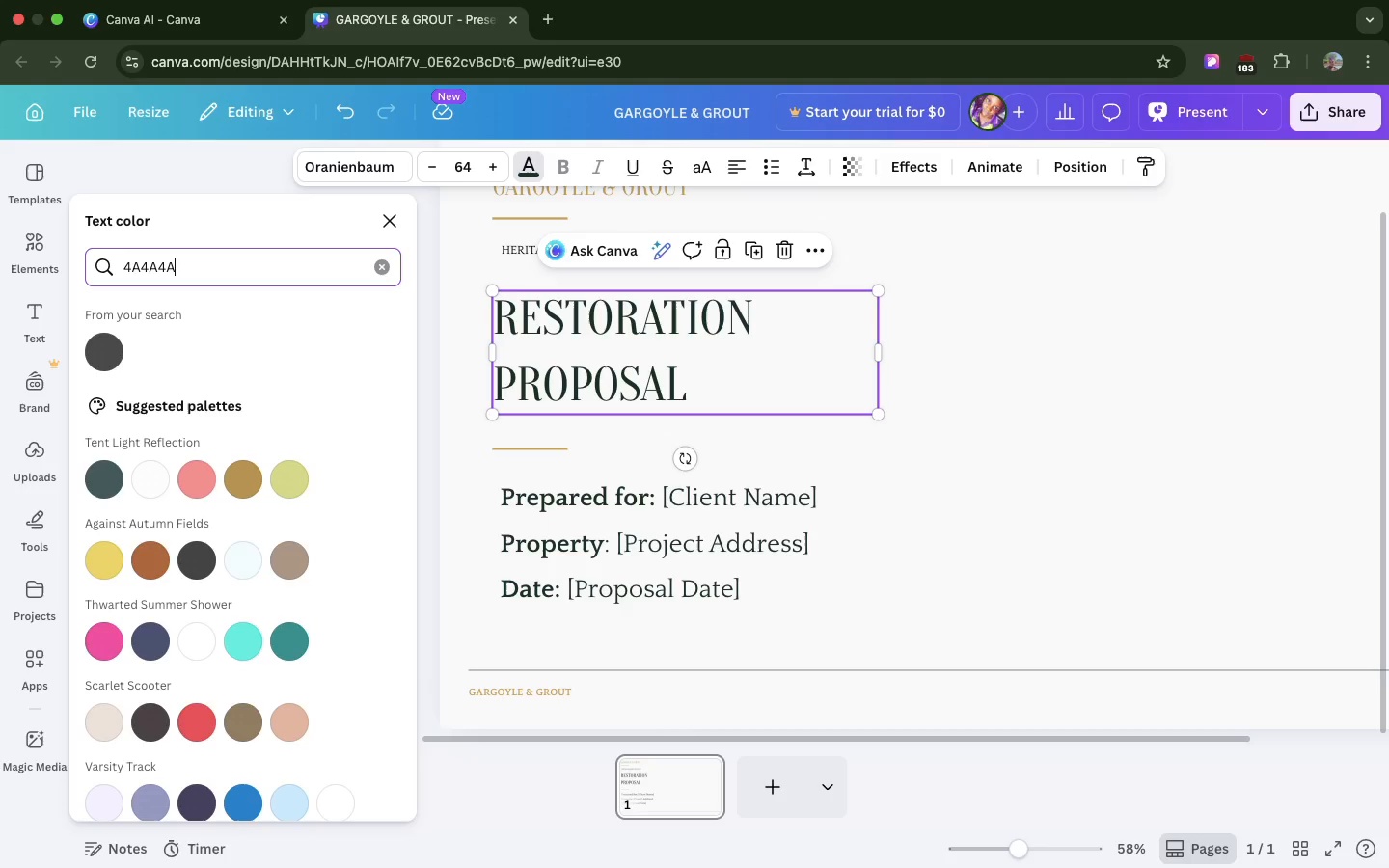 
key(Enter)
 